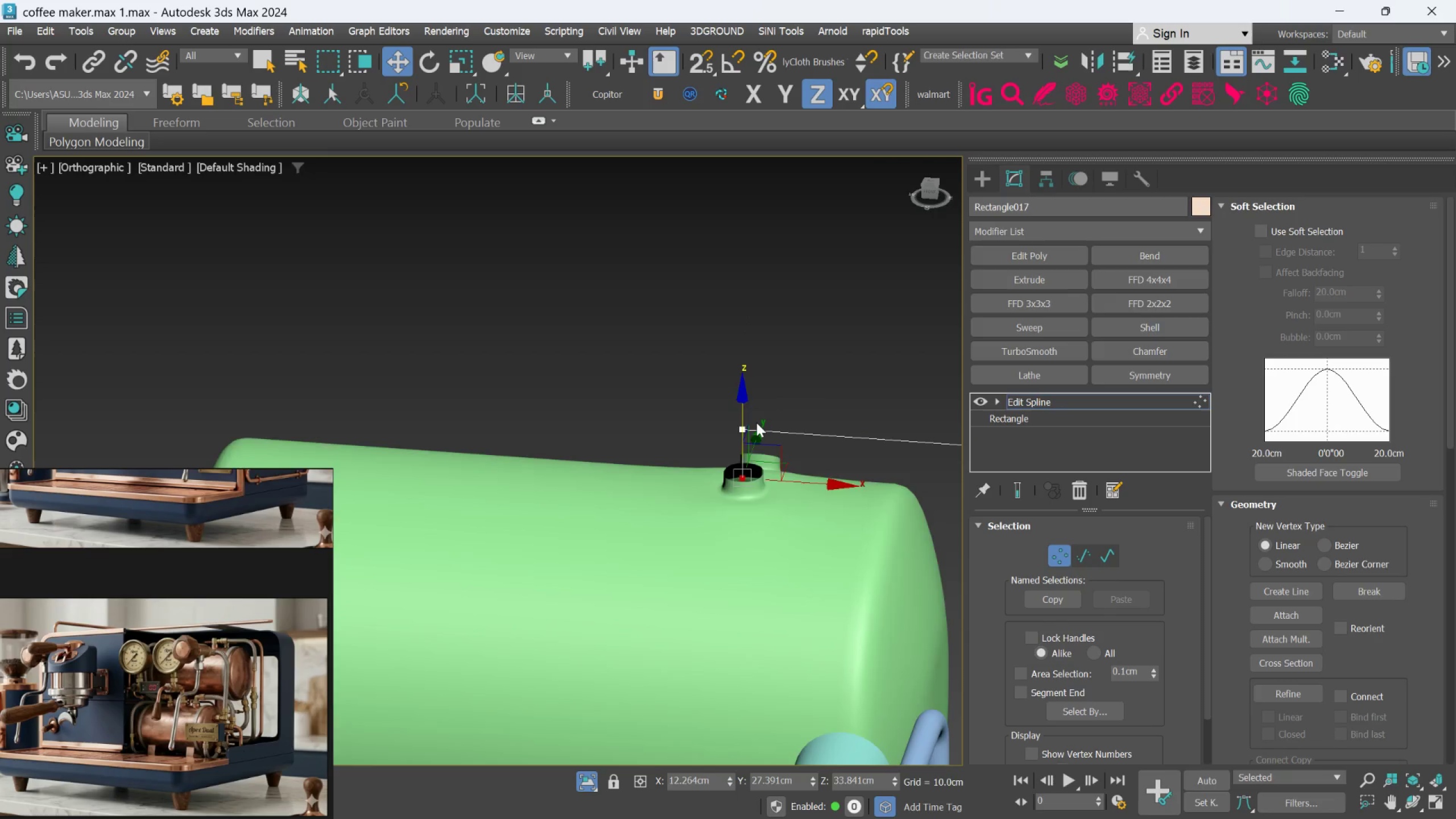 
scroll: coordinate [754, 423], scroll_direction: down, amount: 4.0
 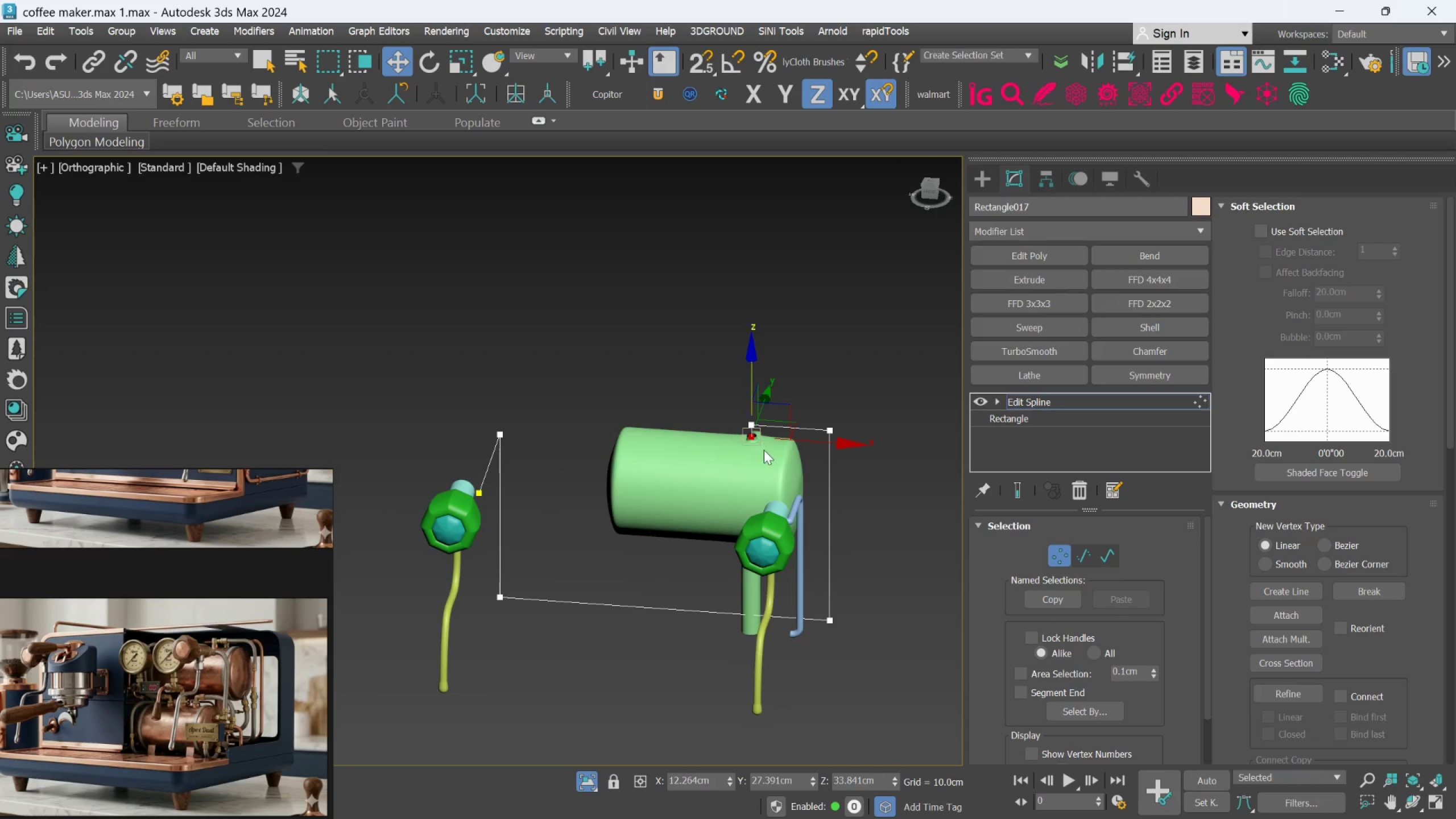 
hold_key(key=AltLeft, duration=1.25)
 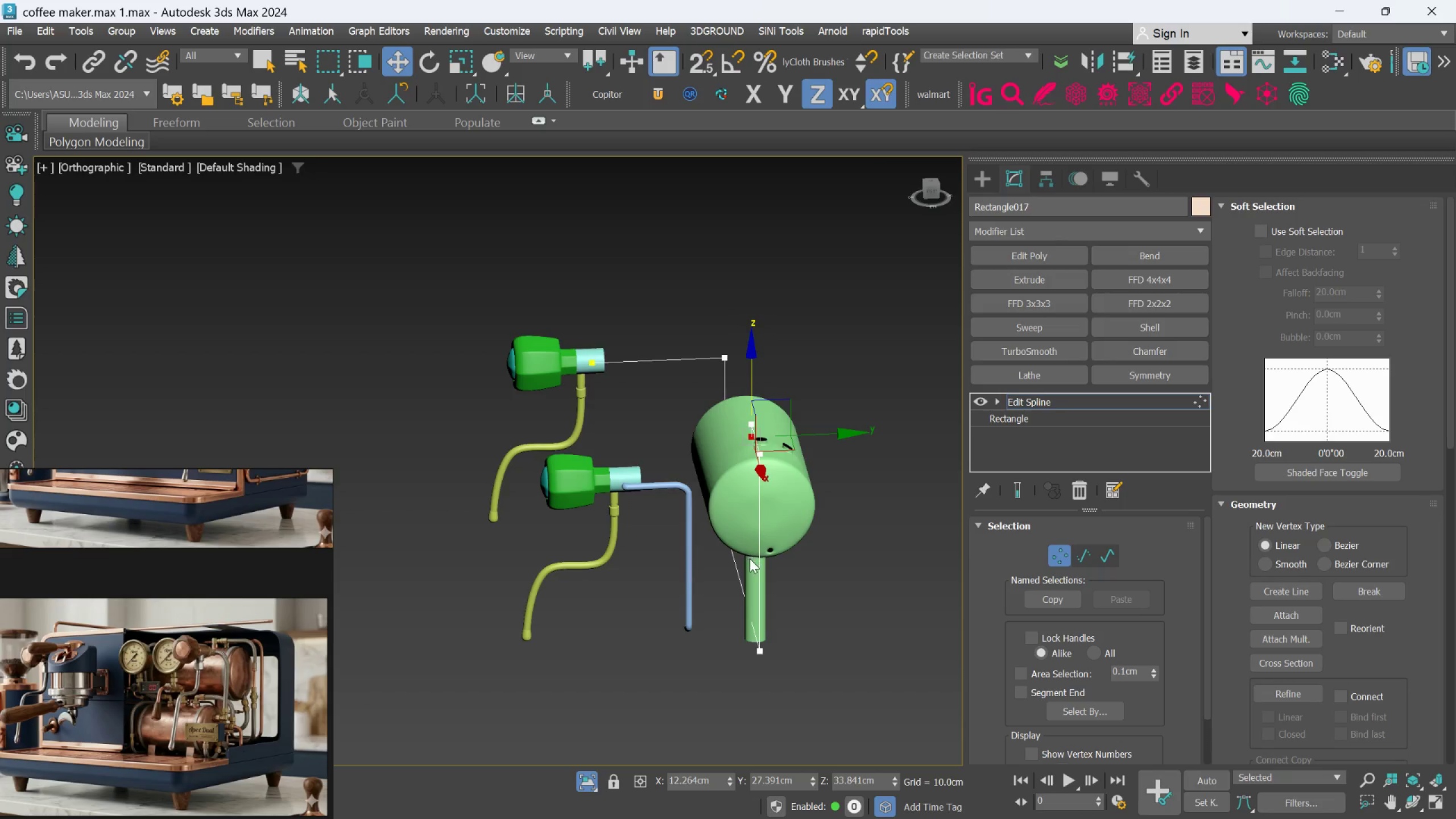 
hold_key(key=AltLeft, duration=0.67)
 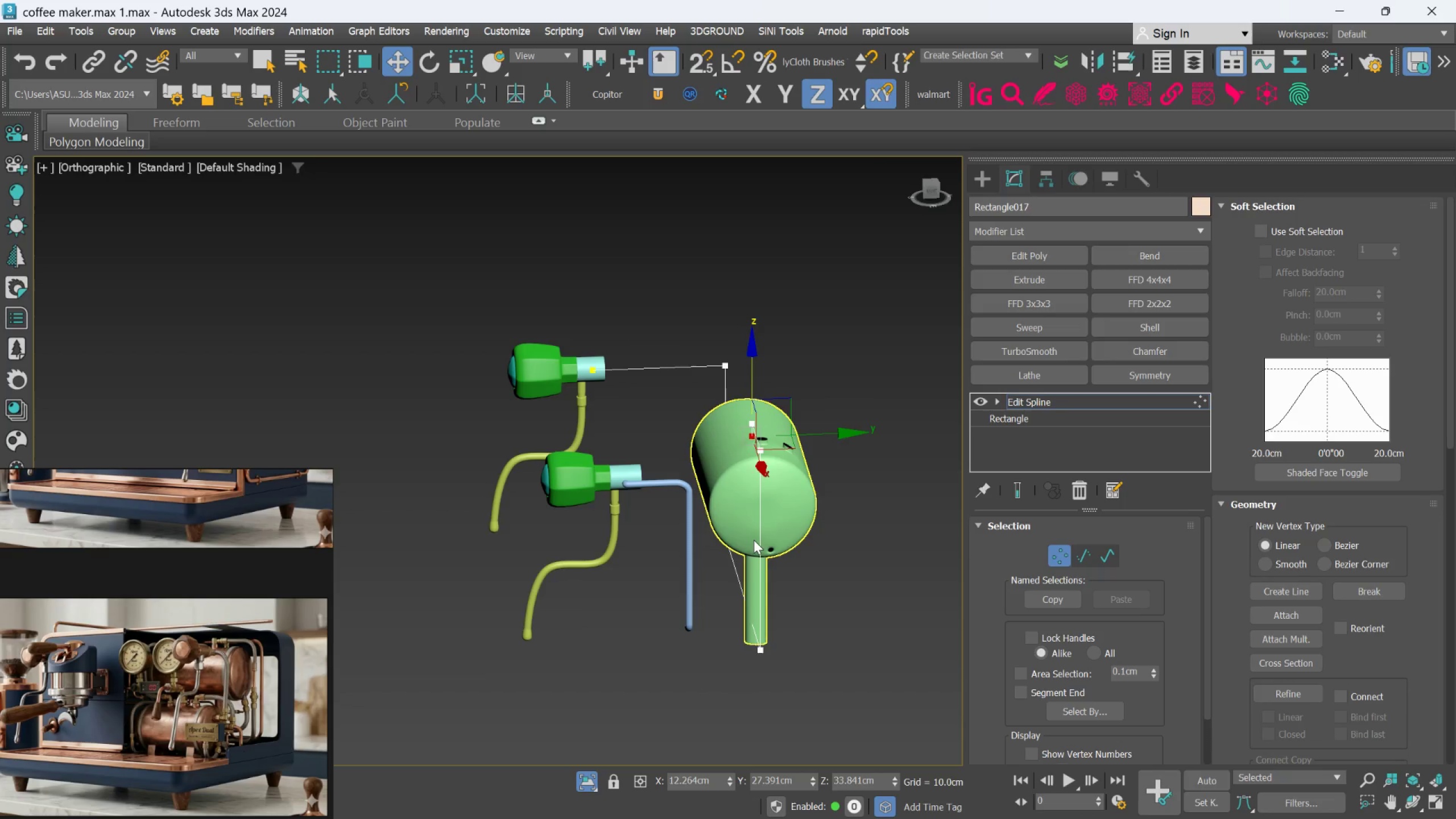 
hold_key(key=AltLeft, duration=0.62)
 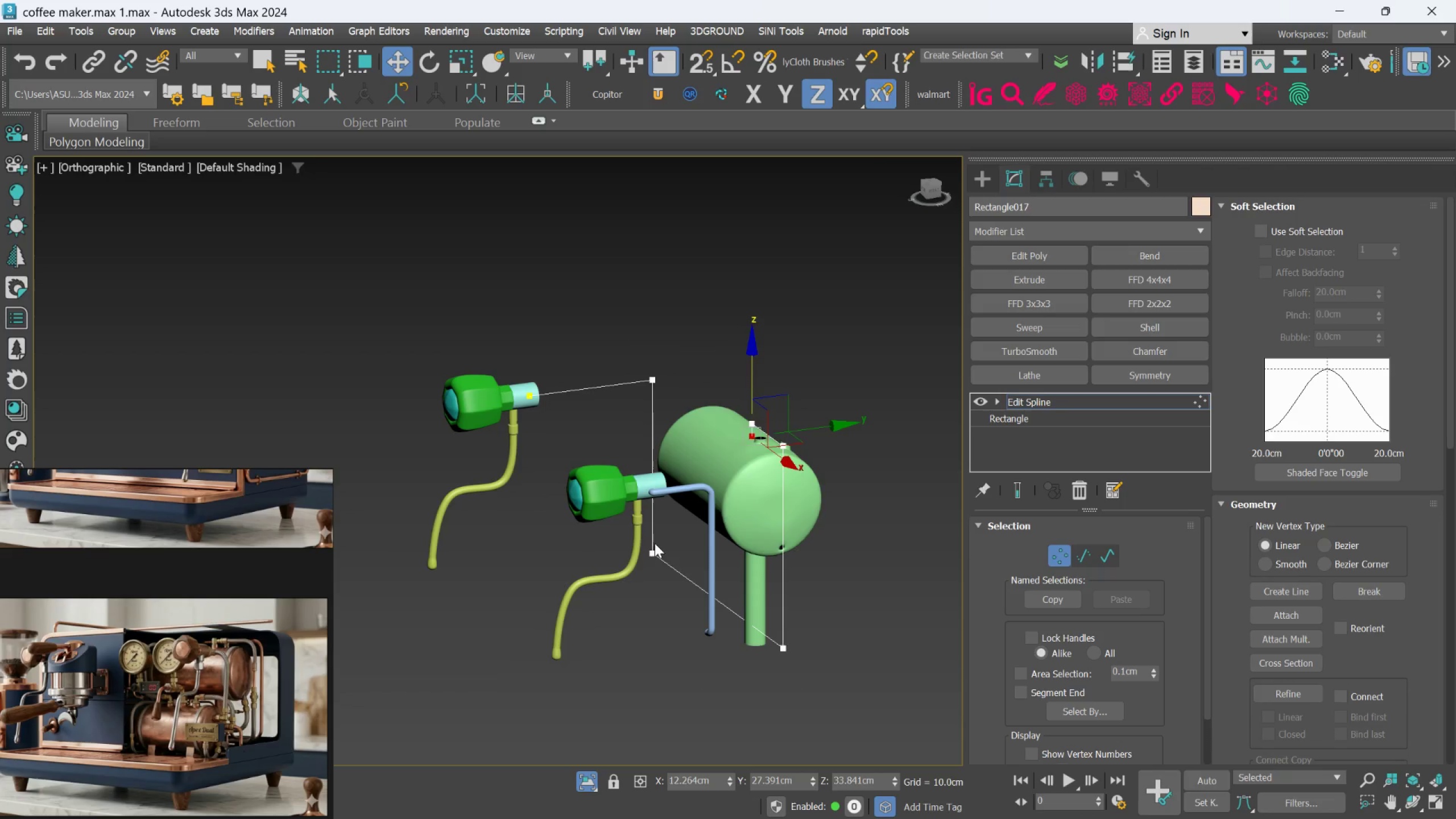 
hold_key(key=AltLeft, duration=1.51)
 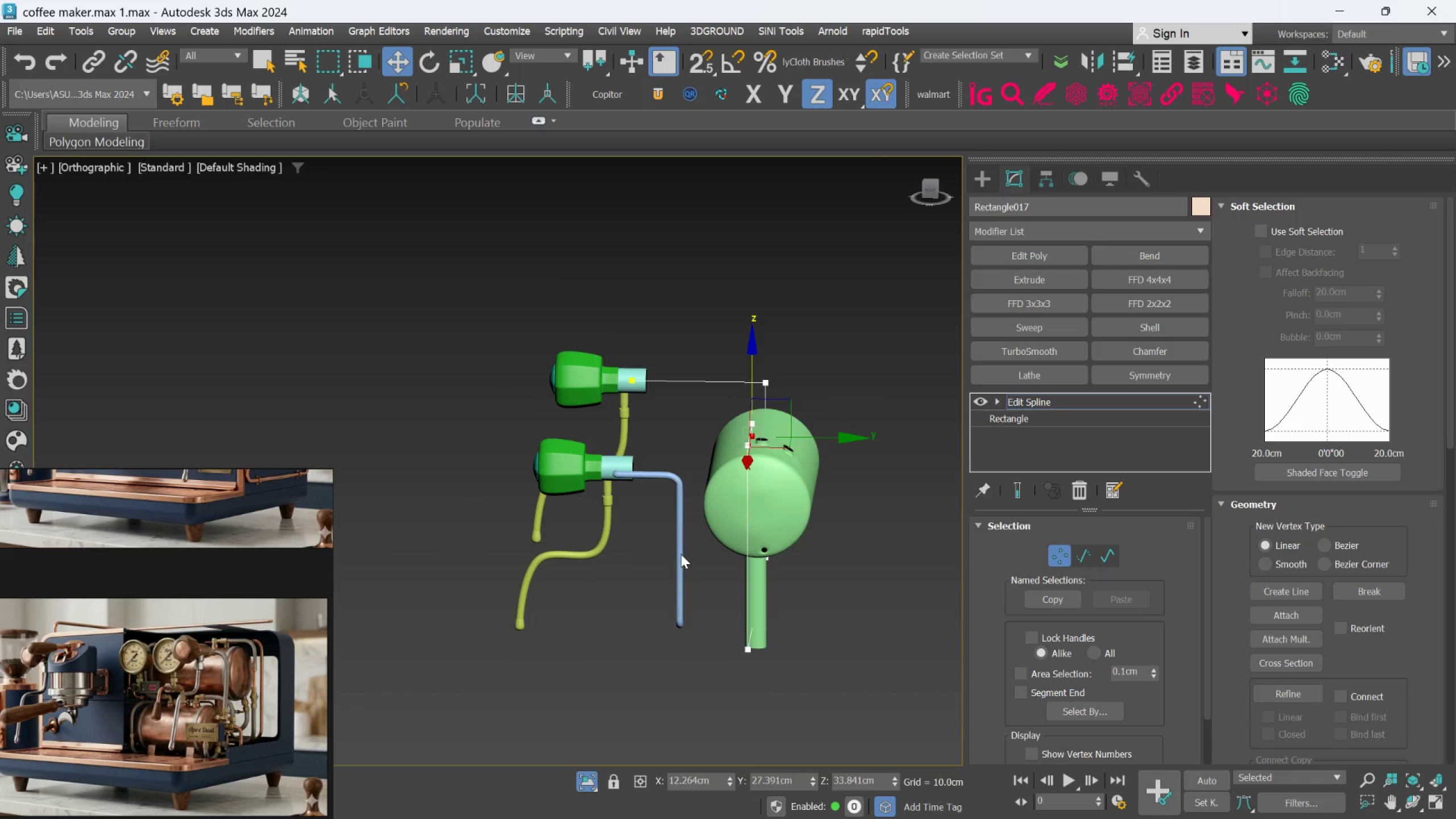 
hold_key(key=AltLeft, duration=0.67)
 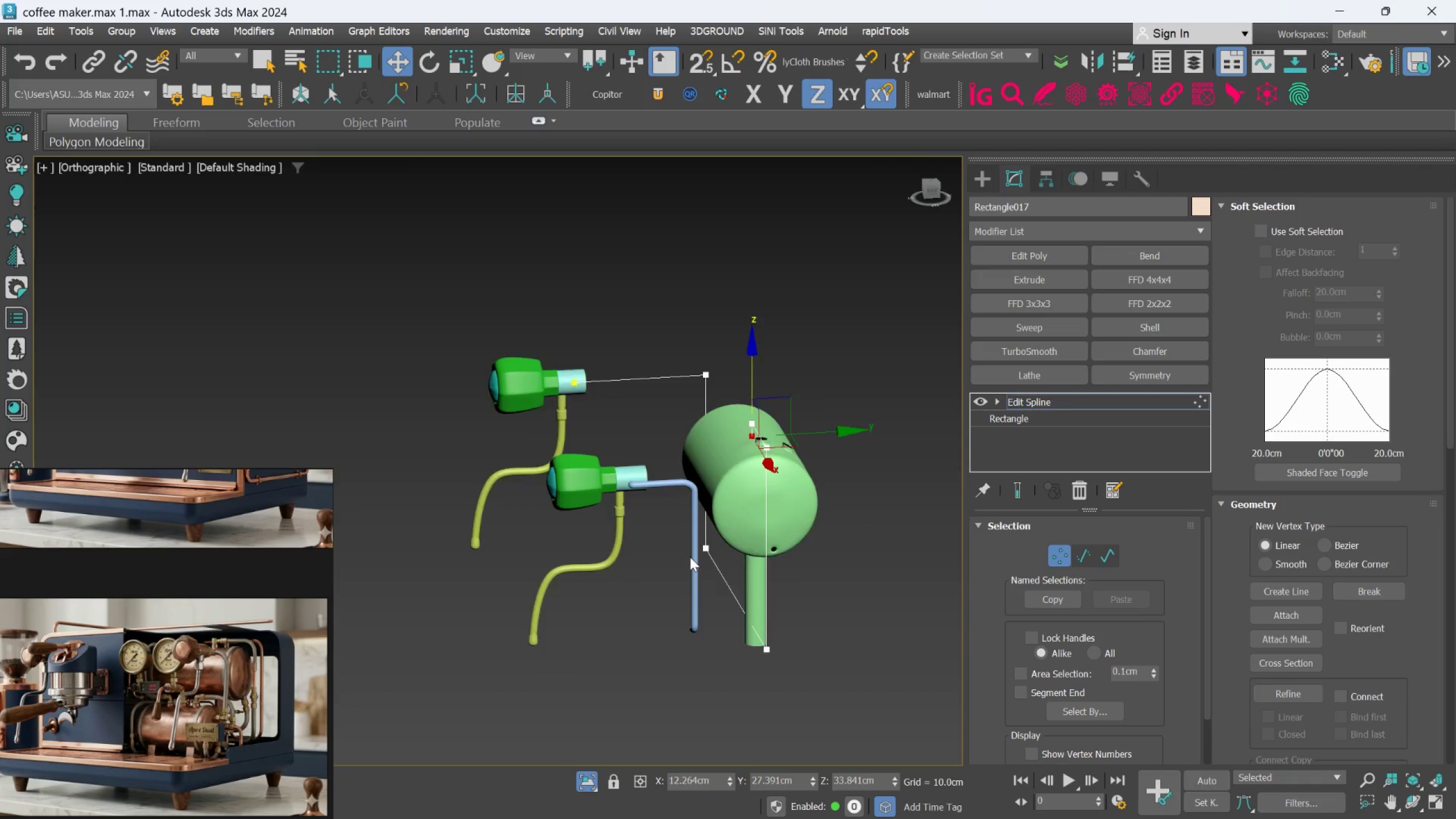 
scroll: coordinate [689, 556], scroll_direction: up, amount: 2.0
 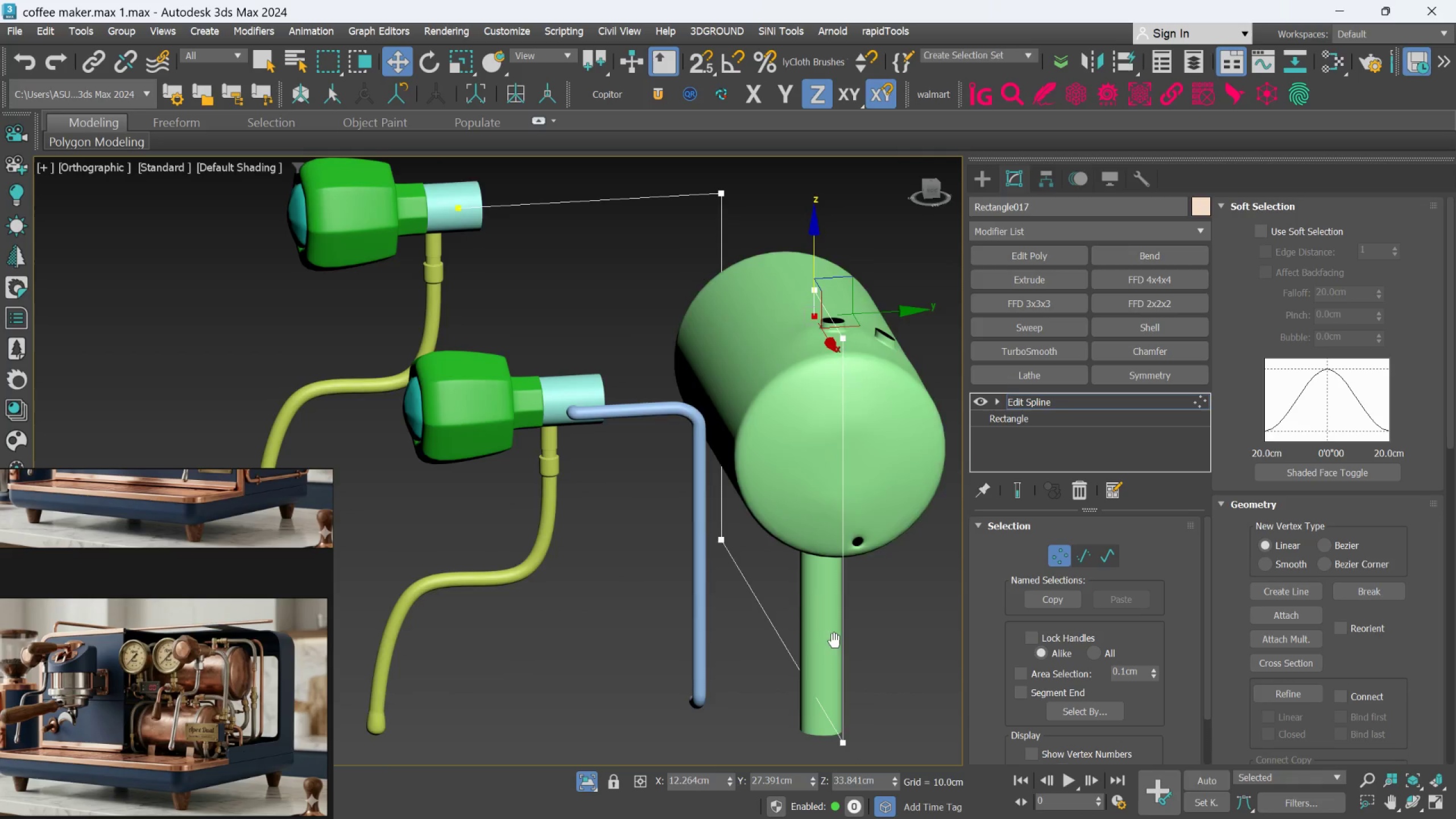 
key(Control+Z)
 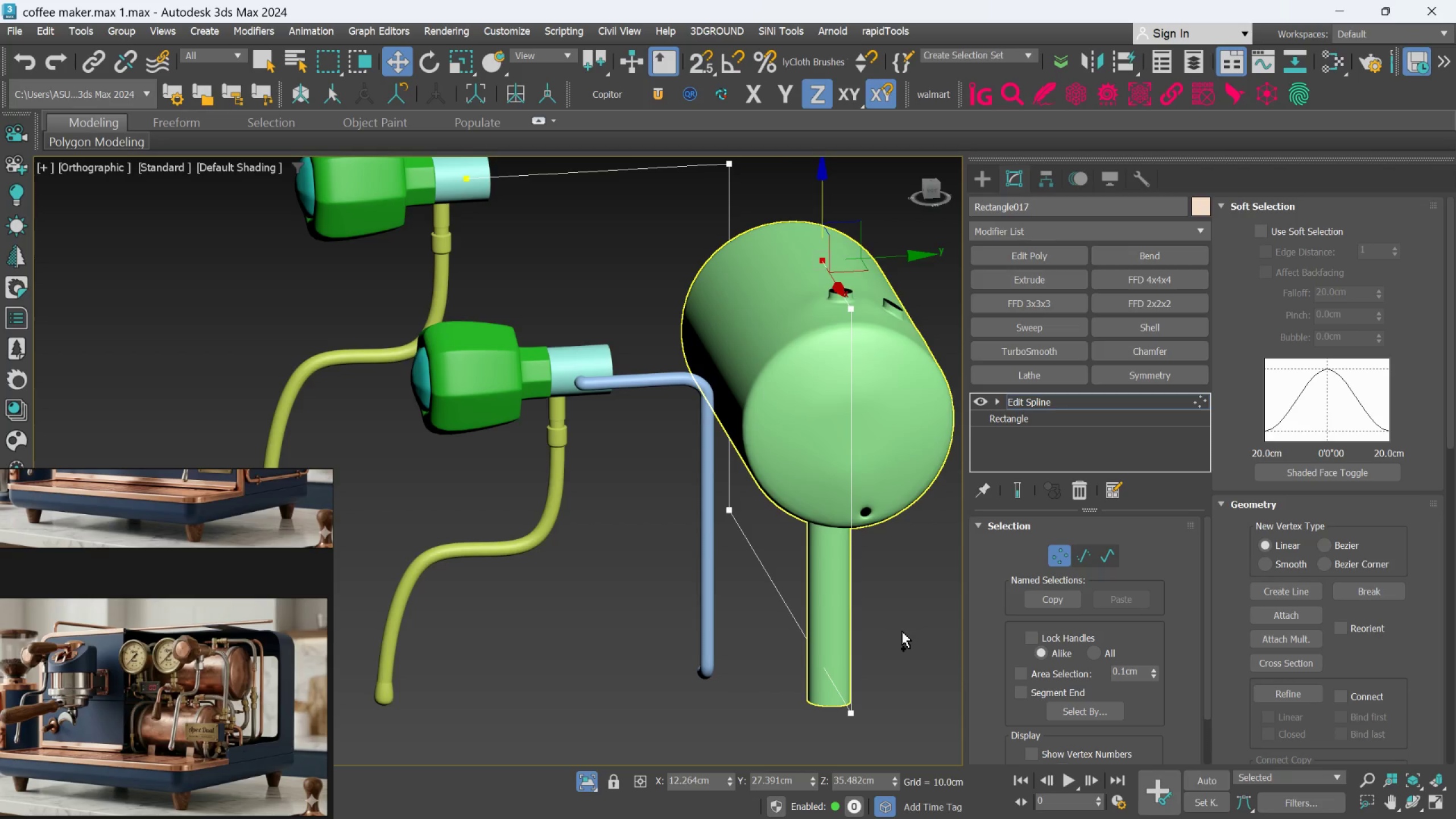 
key(Control+Z)
 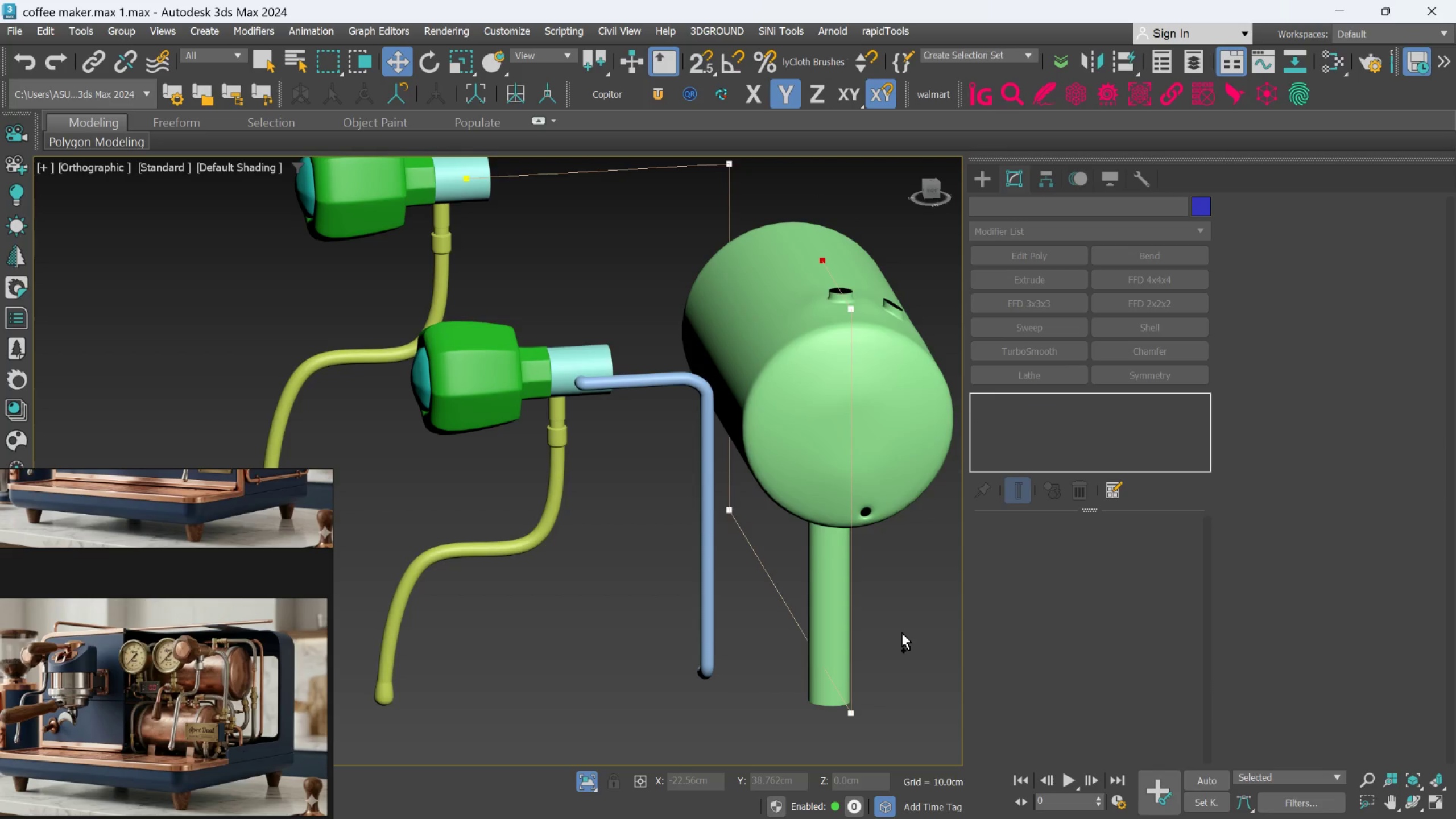 
key(Control+Z)
 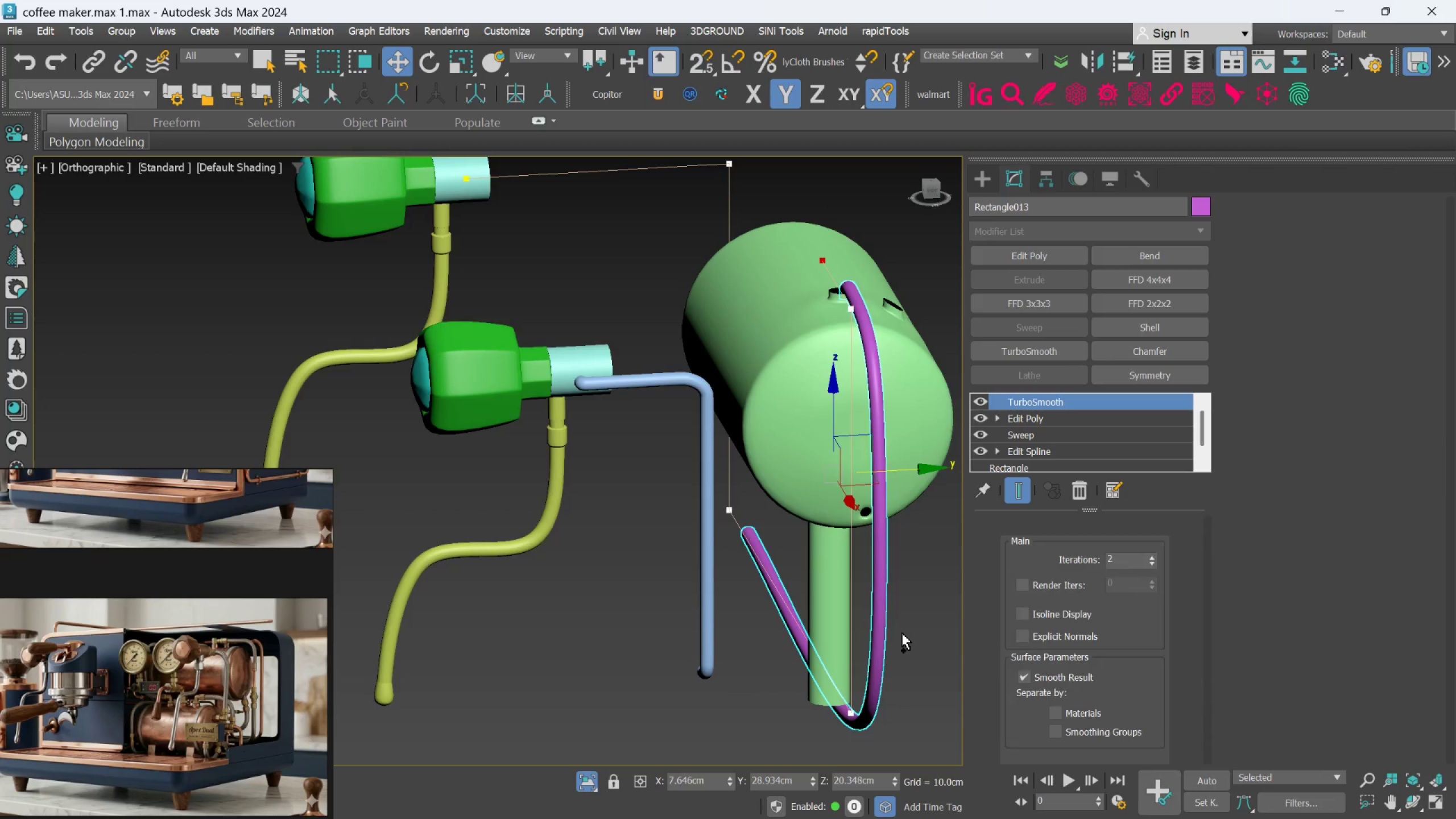 
key(Control+Z)
 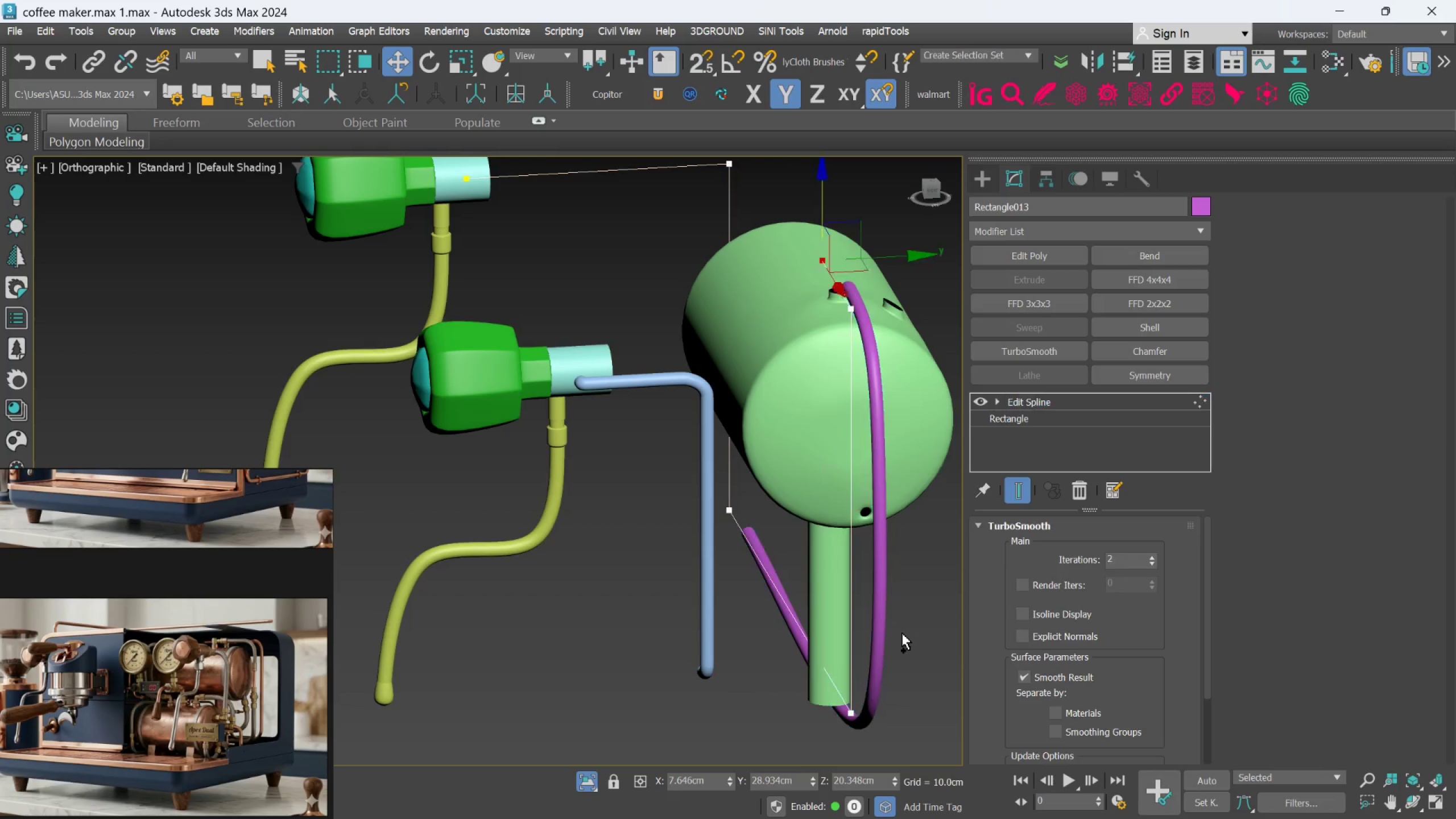 
key(Control+Z)
 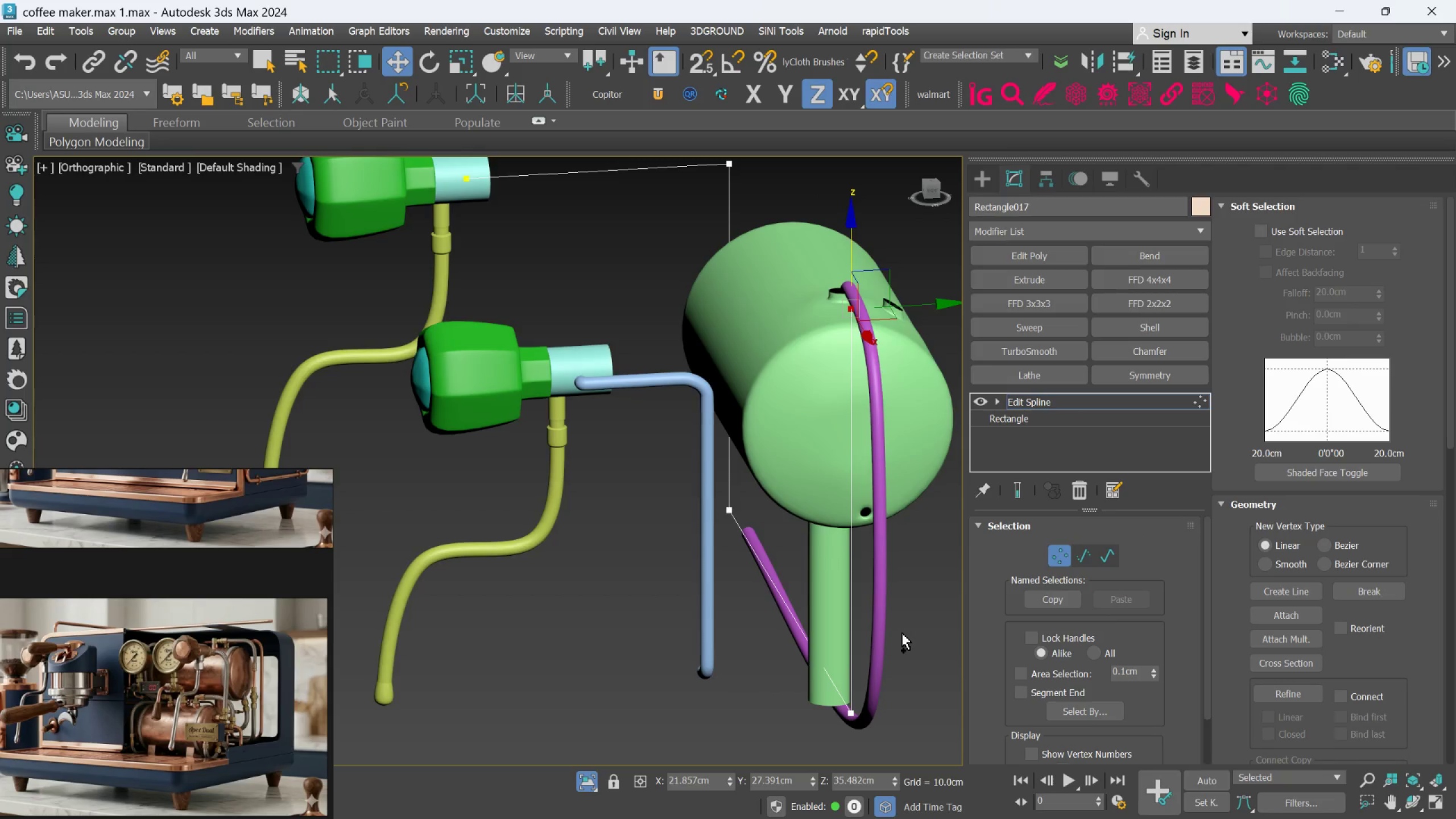 
key(Control+Z)
 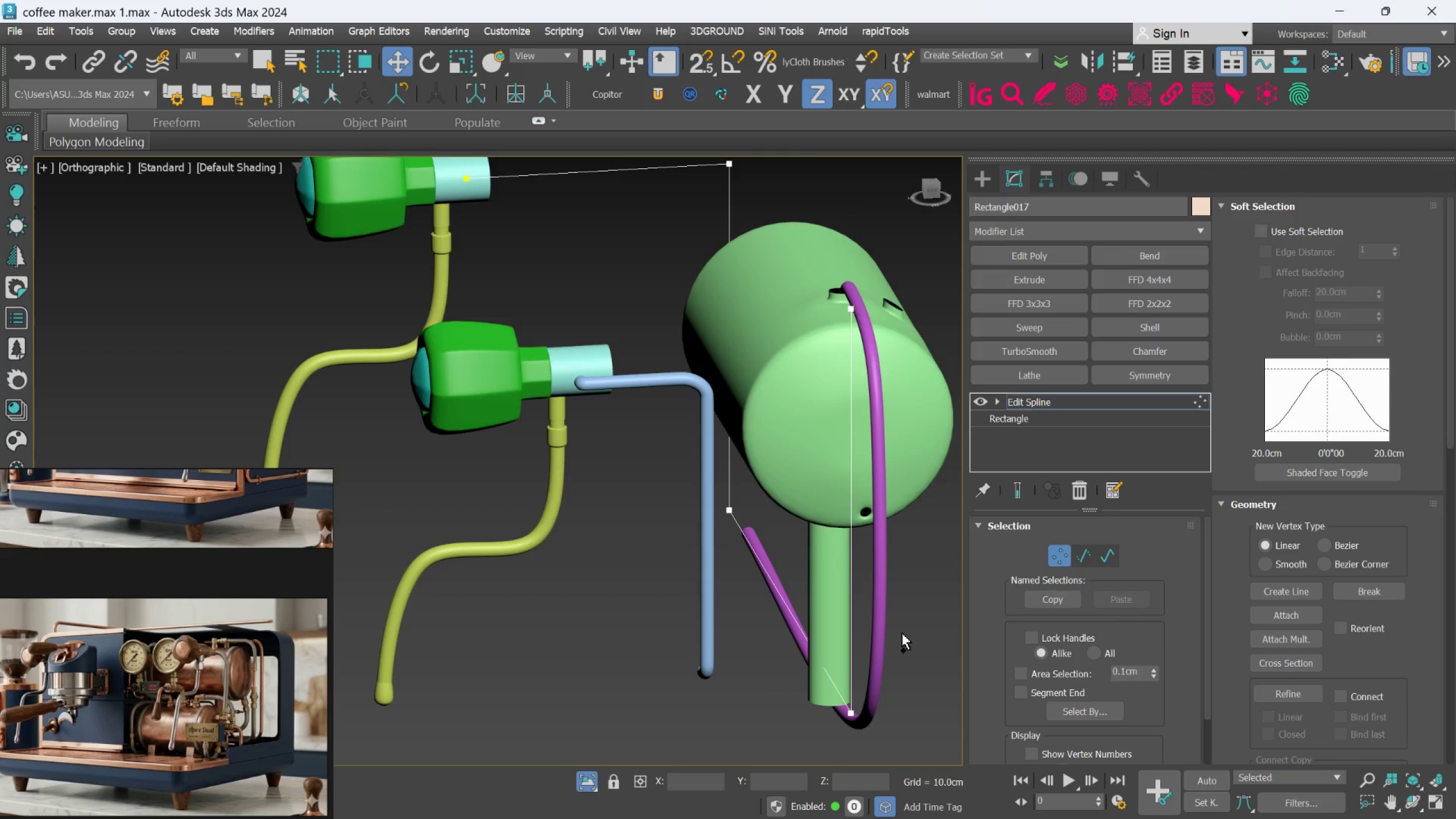 
key(Control+Z)
 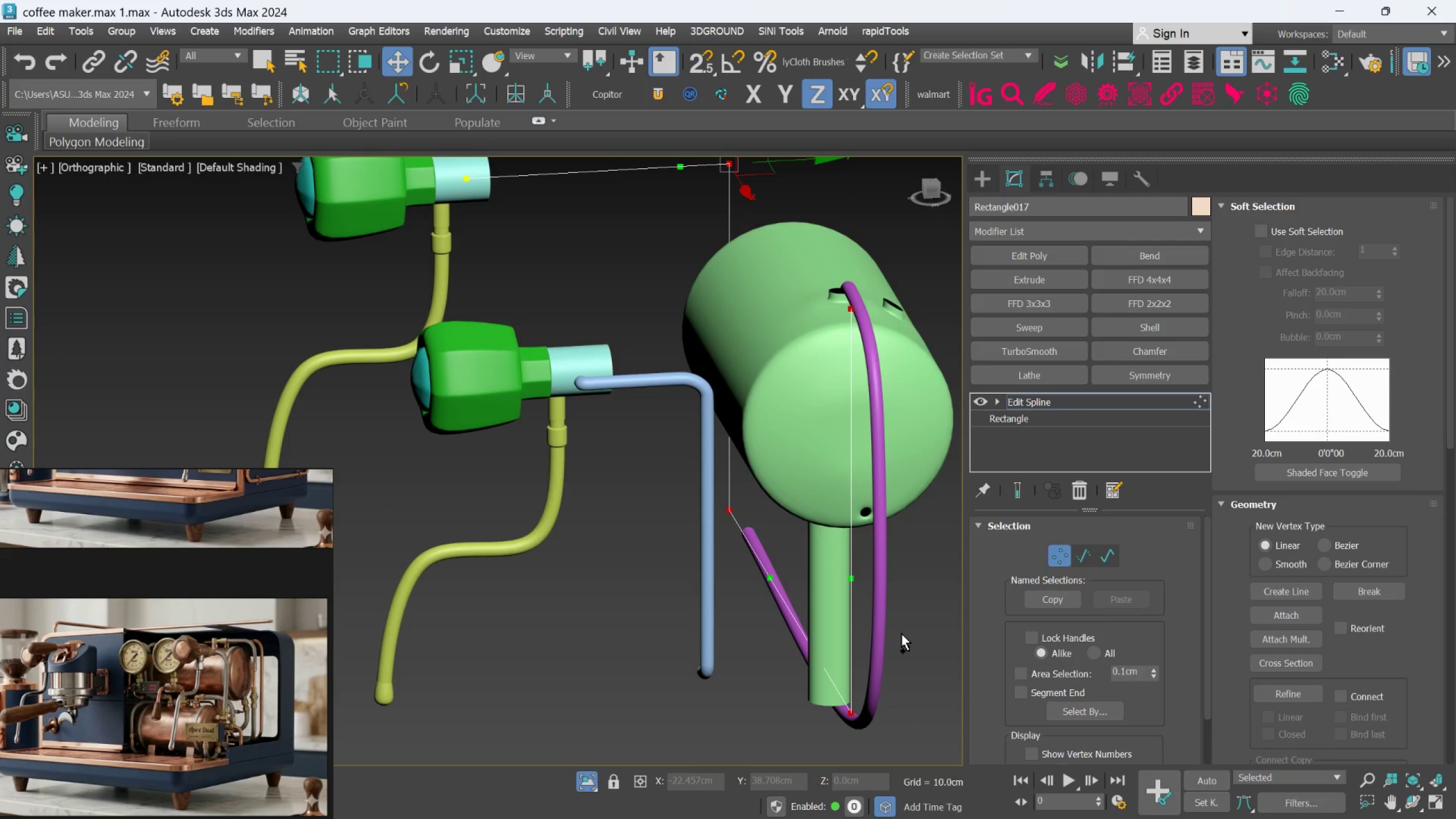 
key(Control+Z)
 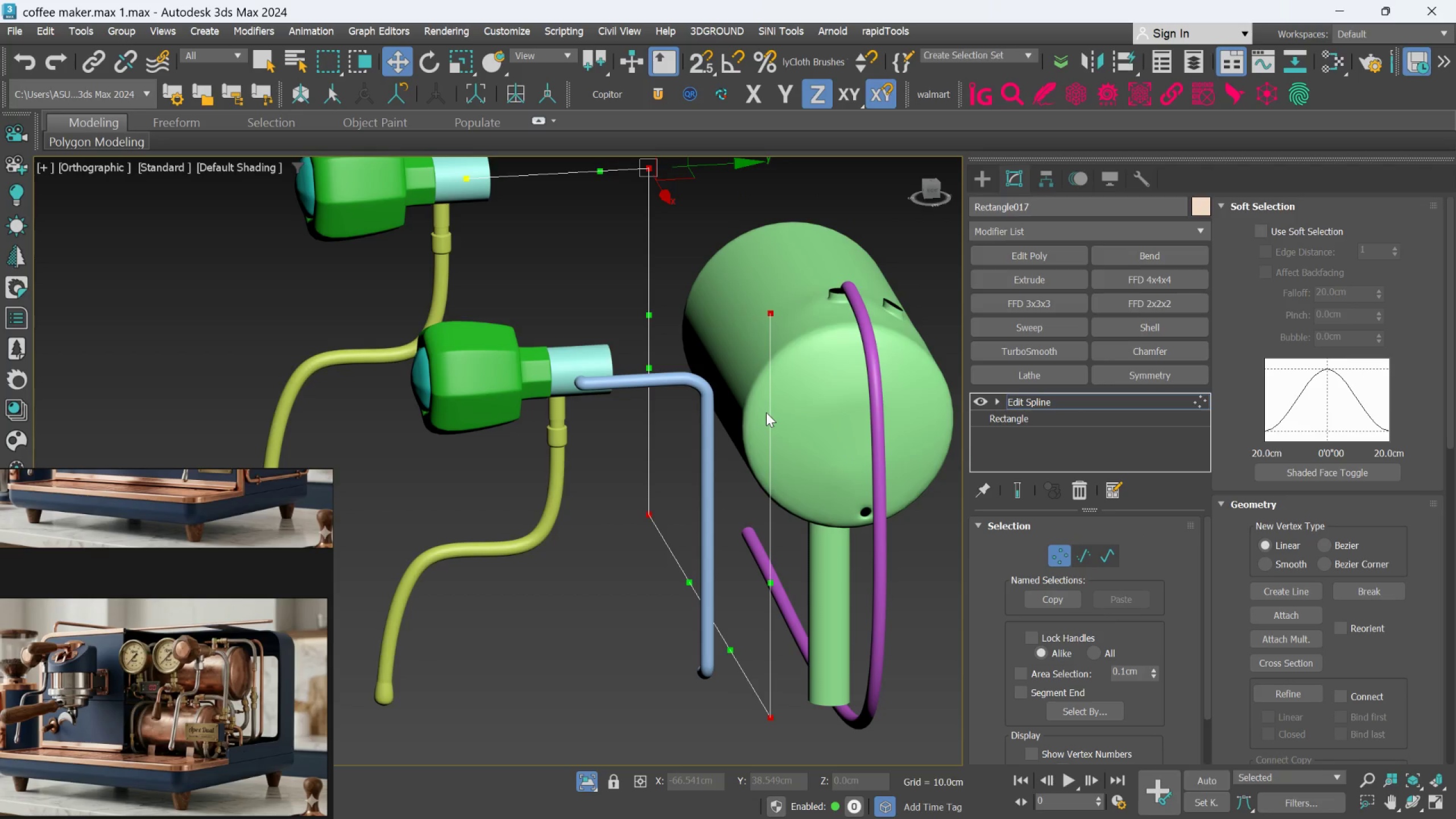 
key(Control+Z)
 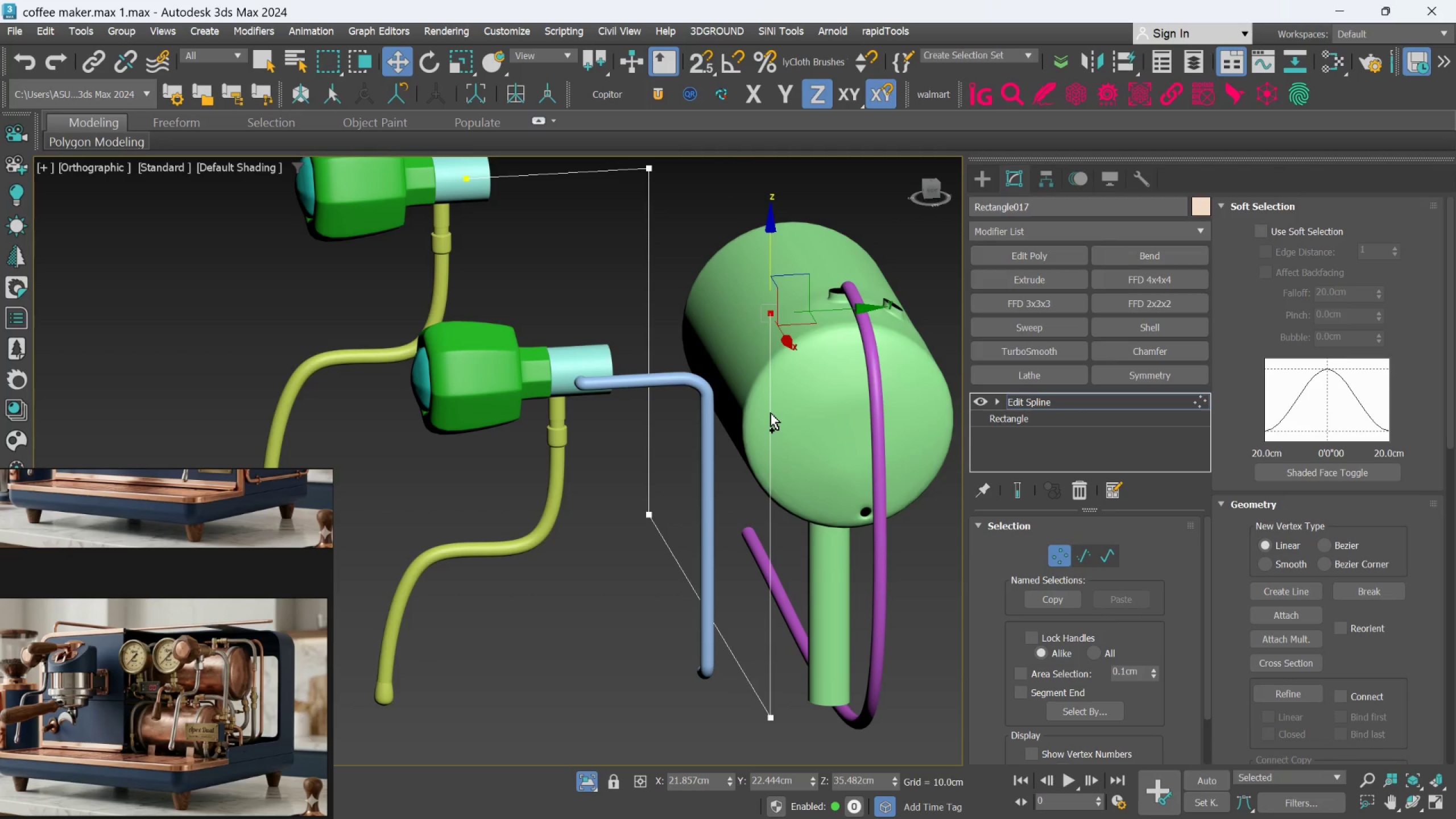 
key(Control+Z)
 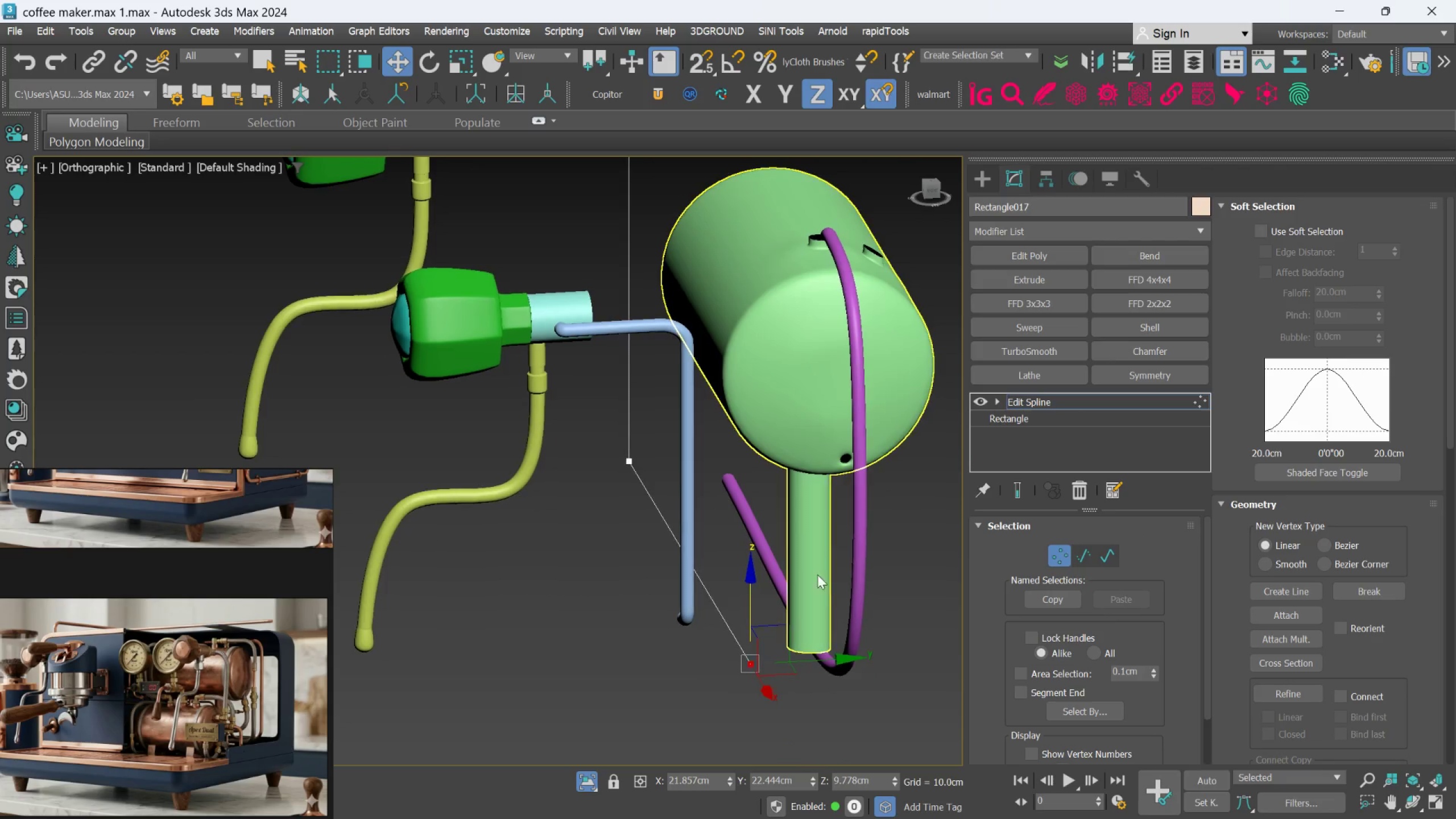 
scroll: coordinate [823, 598], scroll_direction: down, amount: 1.0
 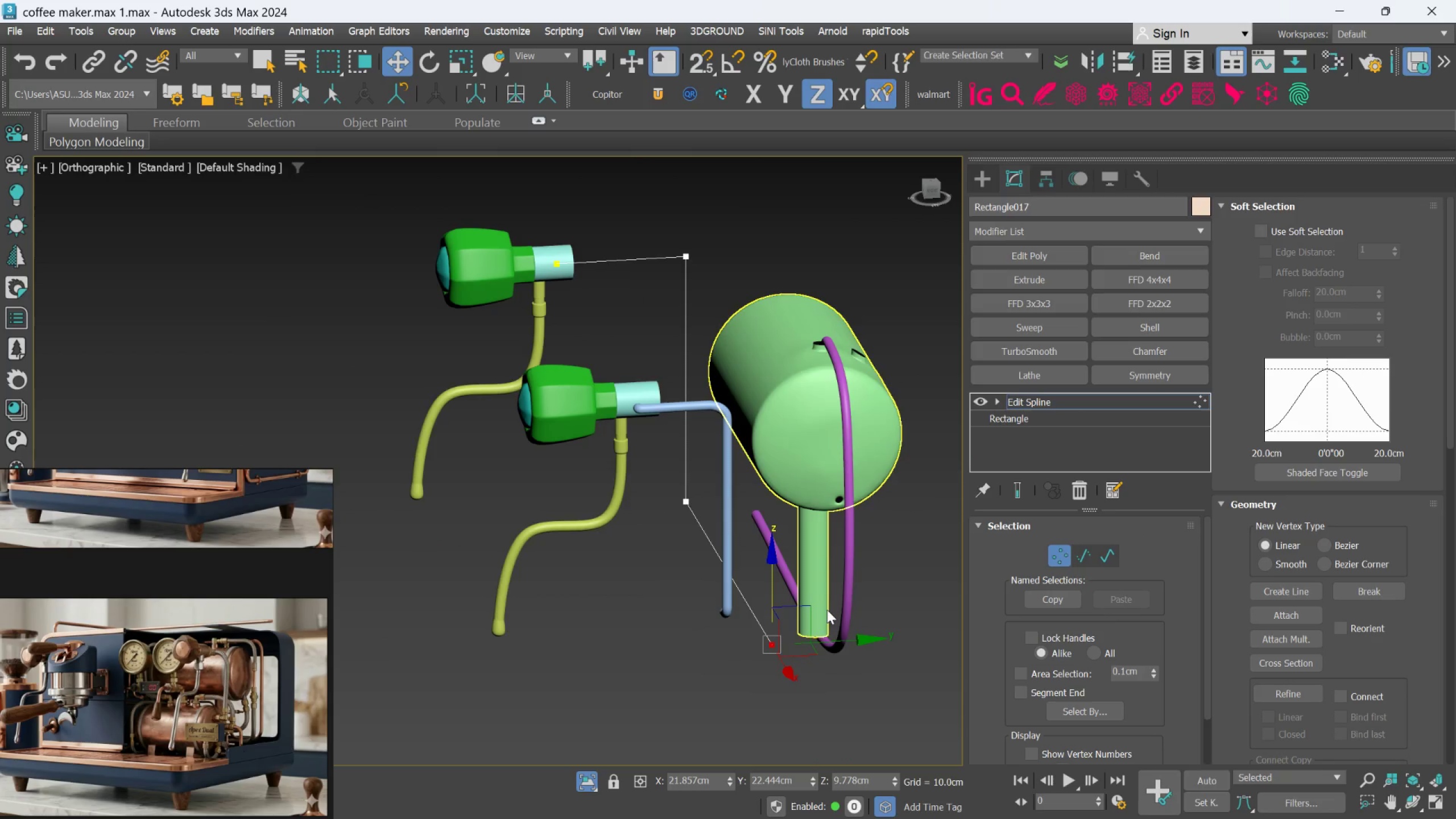 
hold_key(key=AltLeft, duration=1.08)
 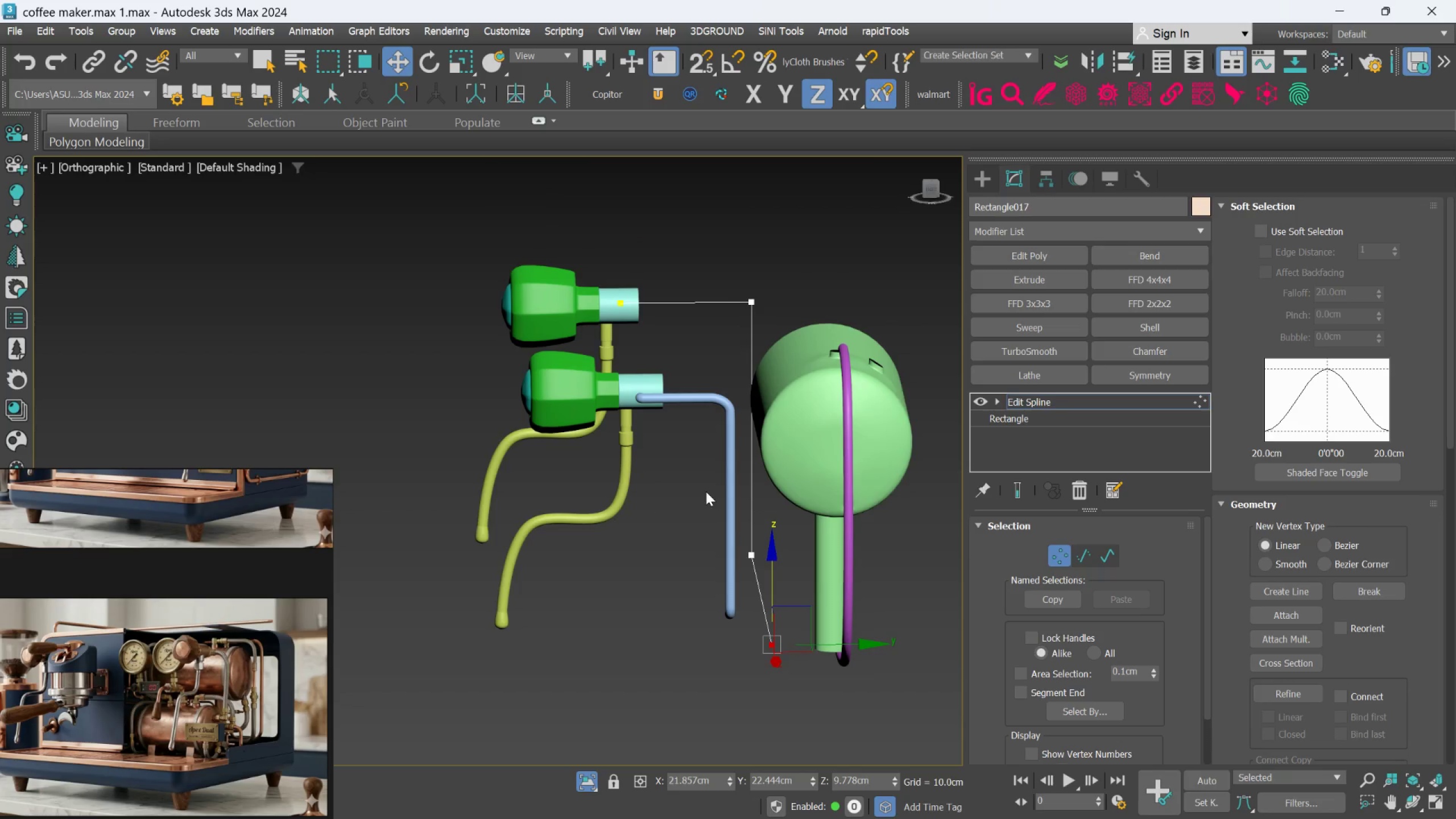 
left_click_drag(start_coordinate=[706, 491], to_coordinate=[841, 705])
 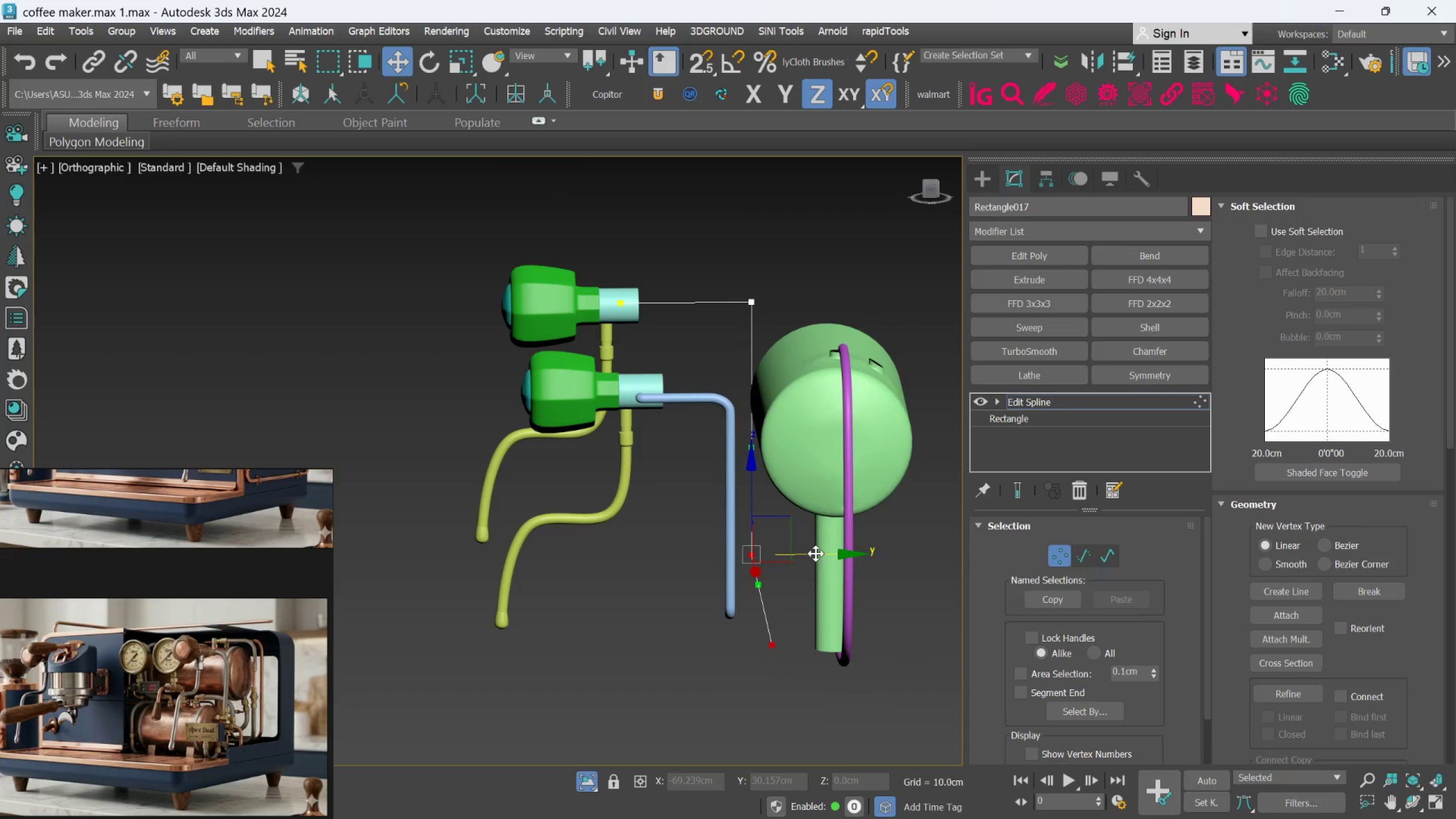 
left_click_drag(start_coordinate=[816, 553], to_coordinate=[822, 553])
 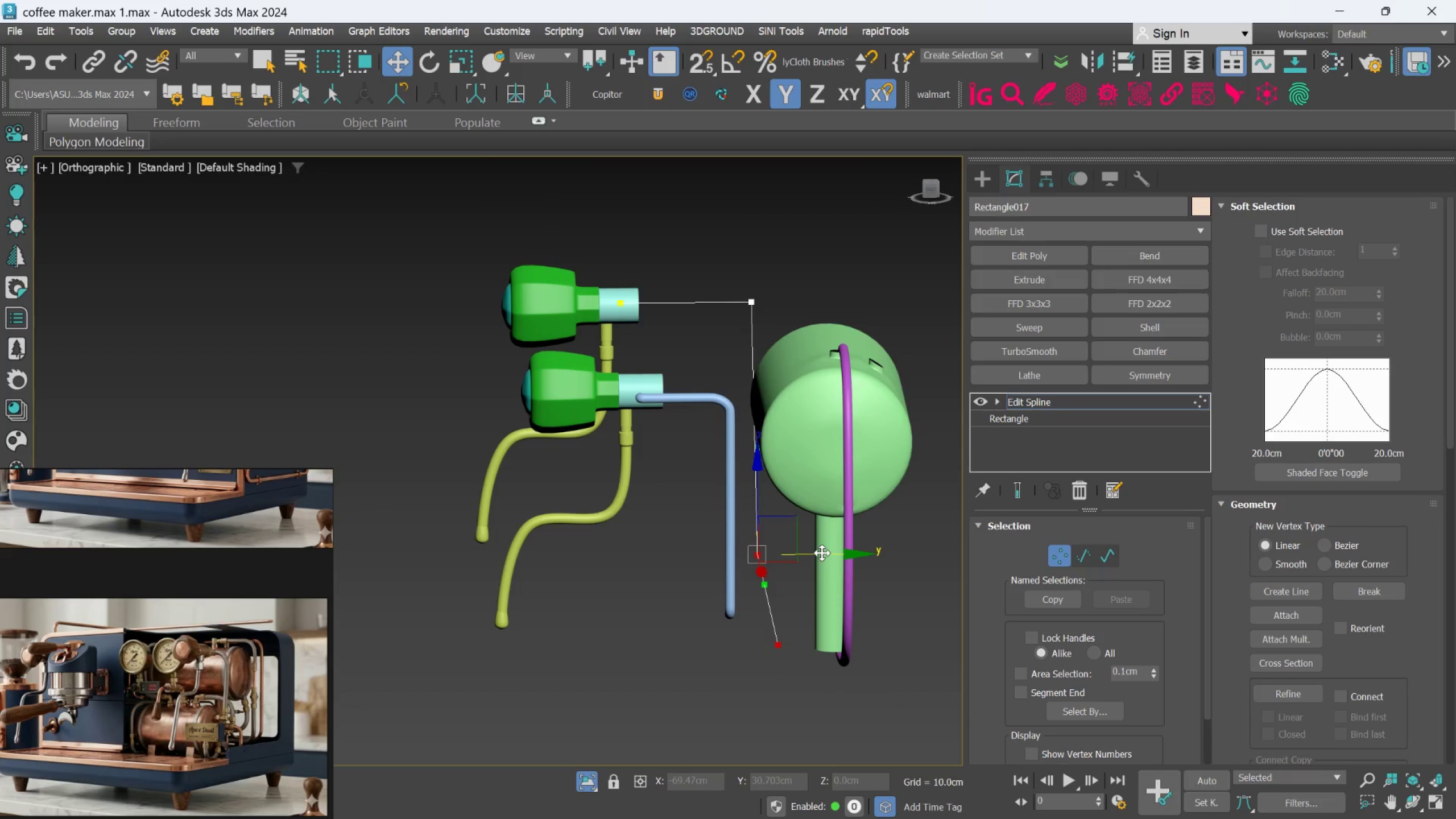 
key(Control+Z)
 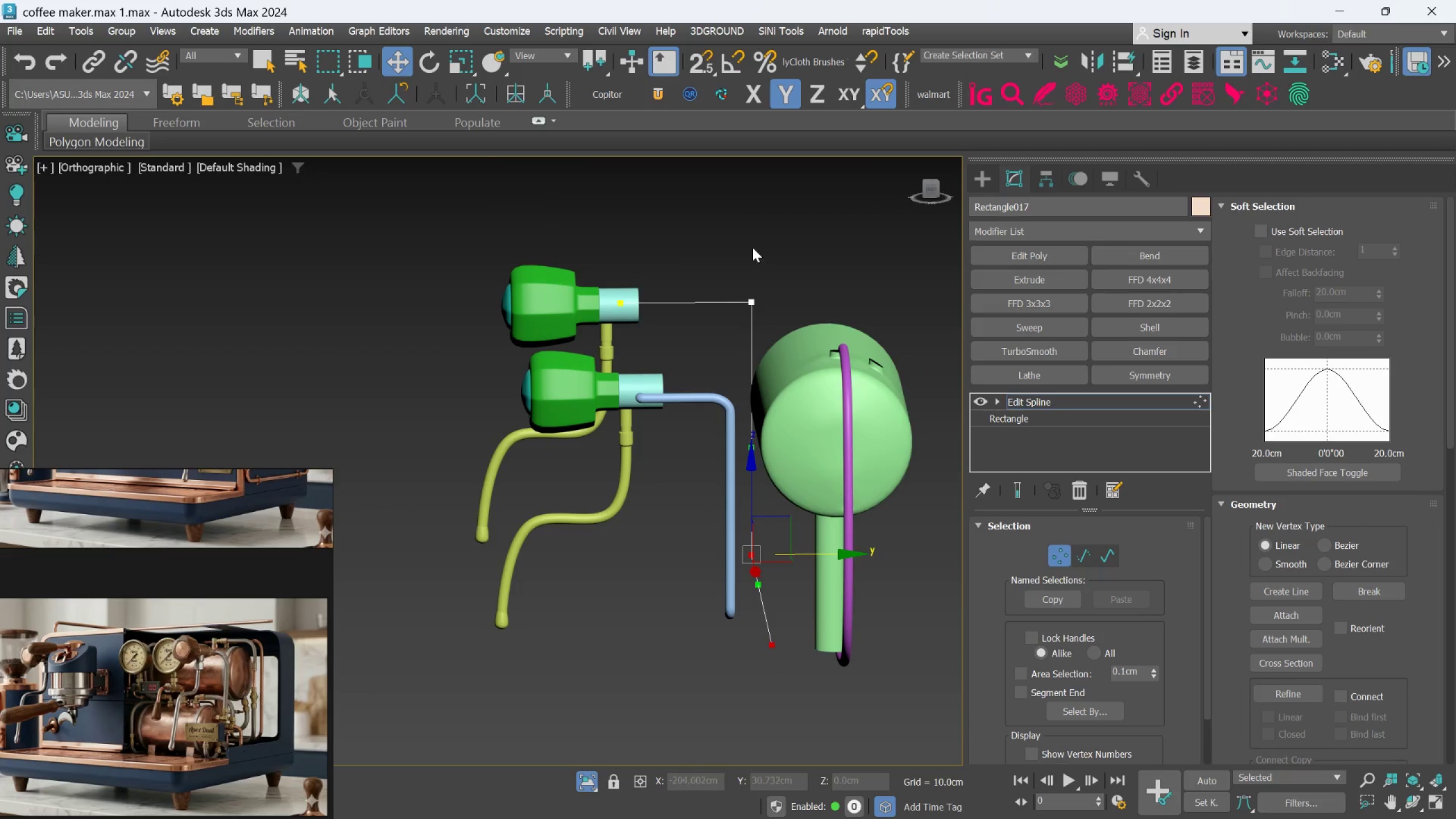 
hold_key(key=ControlLeft, duration=0.62)
left_click_drag(start_coordinate=[717, 270], to_coordinate=[810, 658])
 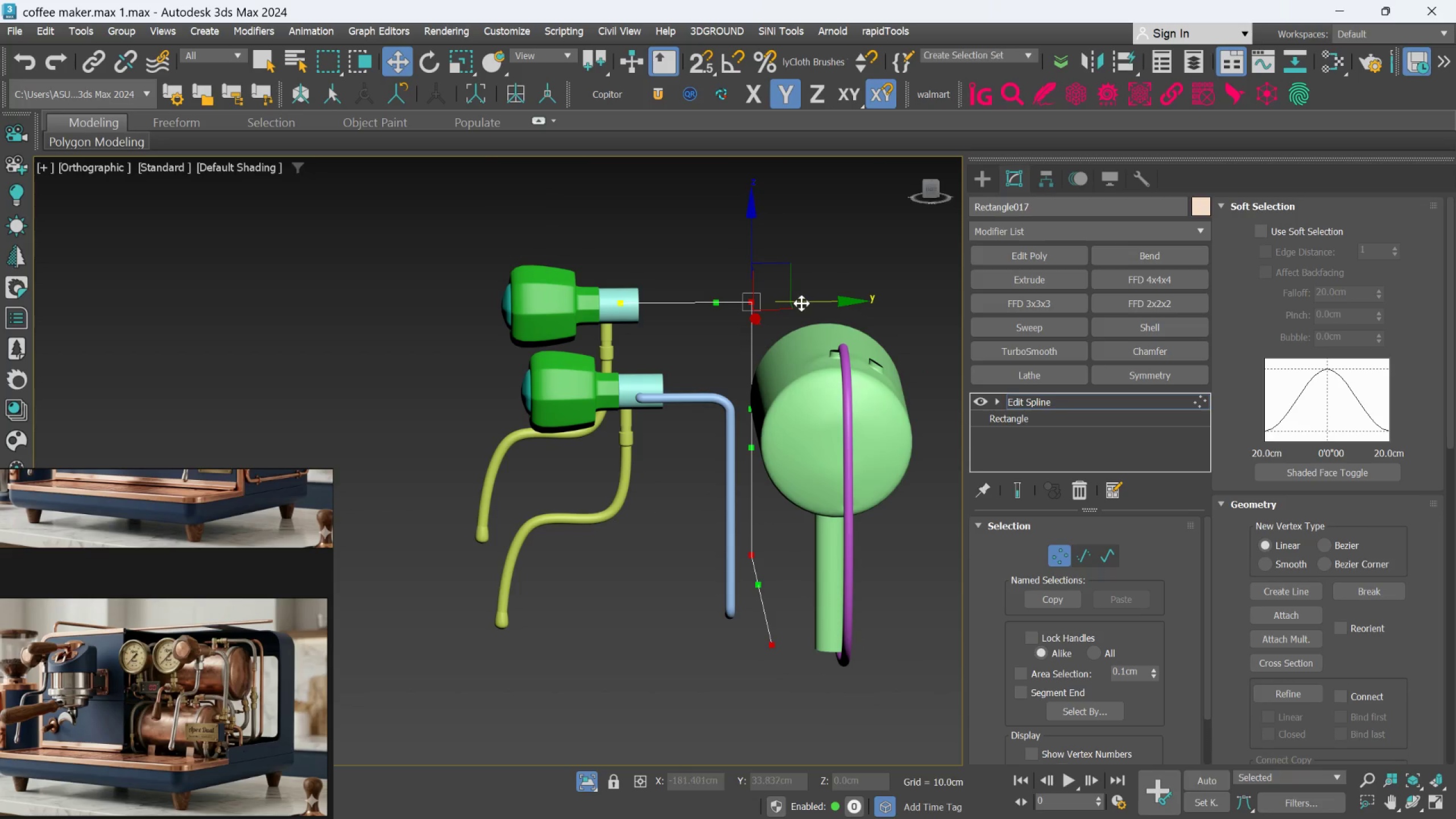 
left_click_drag(start_coordinate=[801, 303], to_coordinate=[823, 303])
 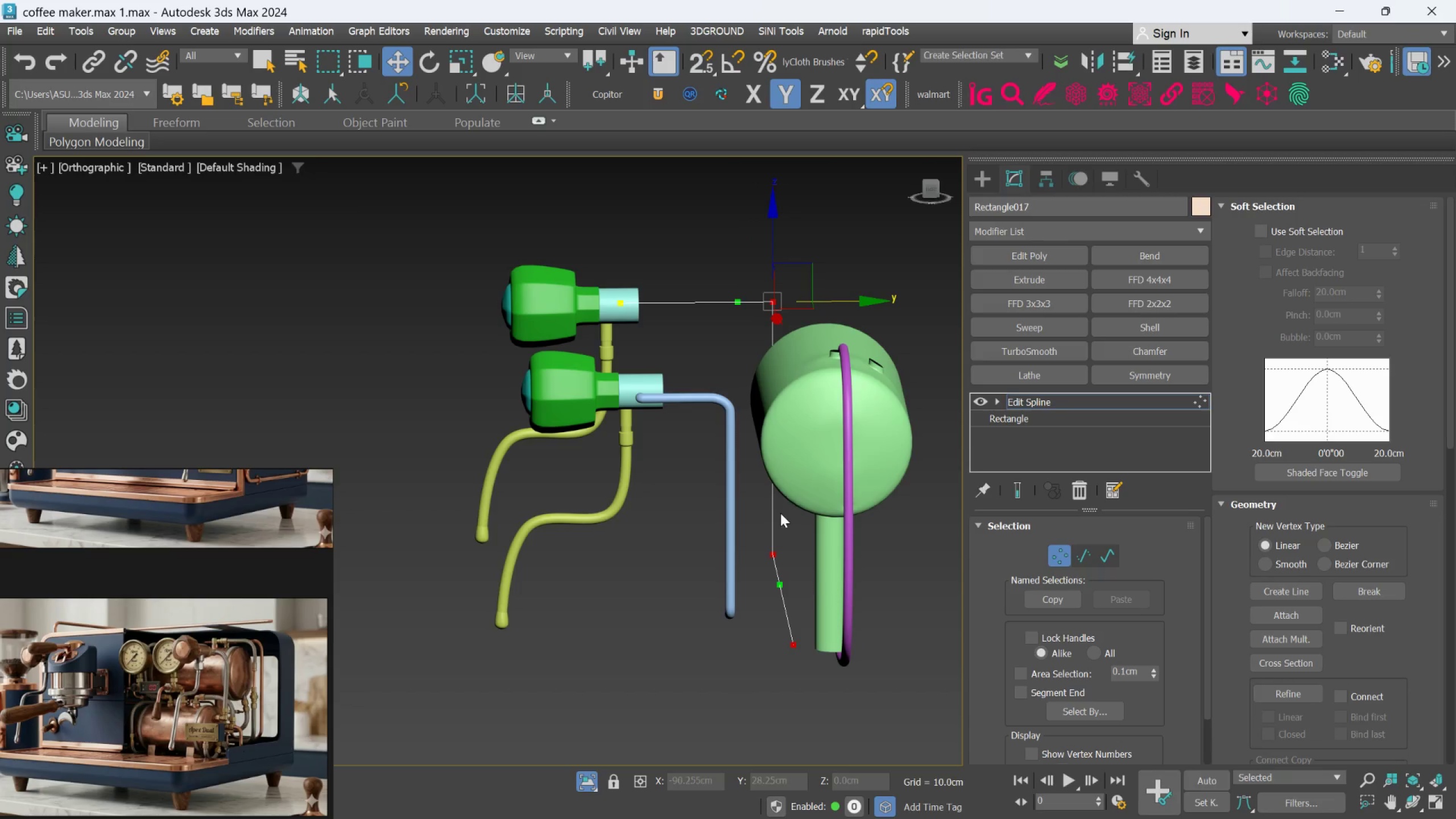 
hold_key(key=AltLeft, duration=1.72)
 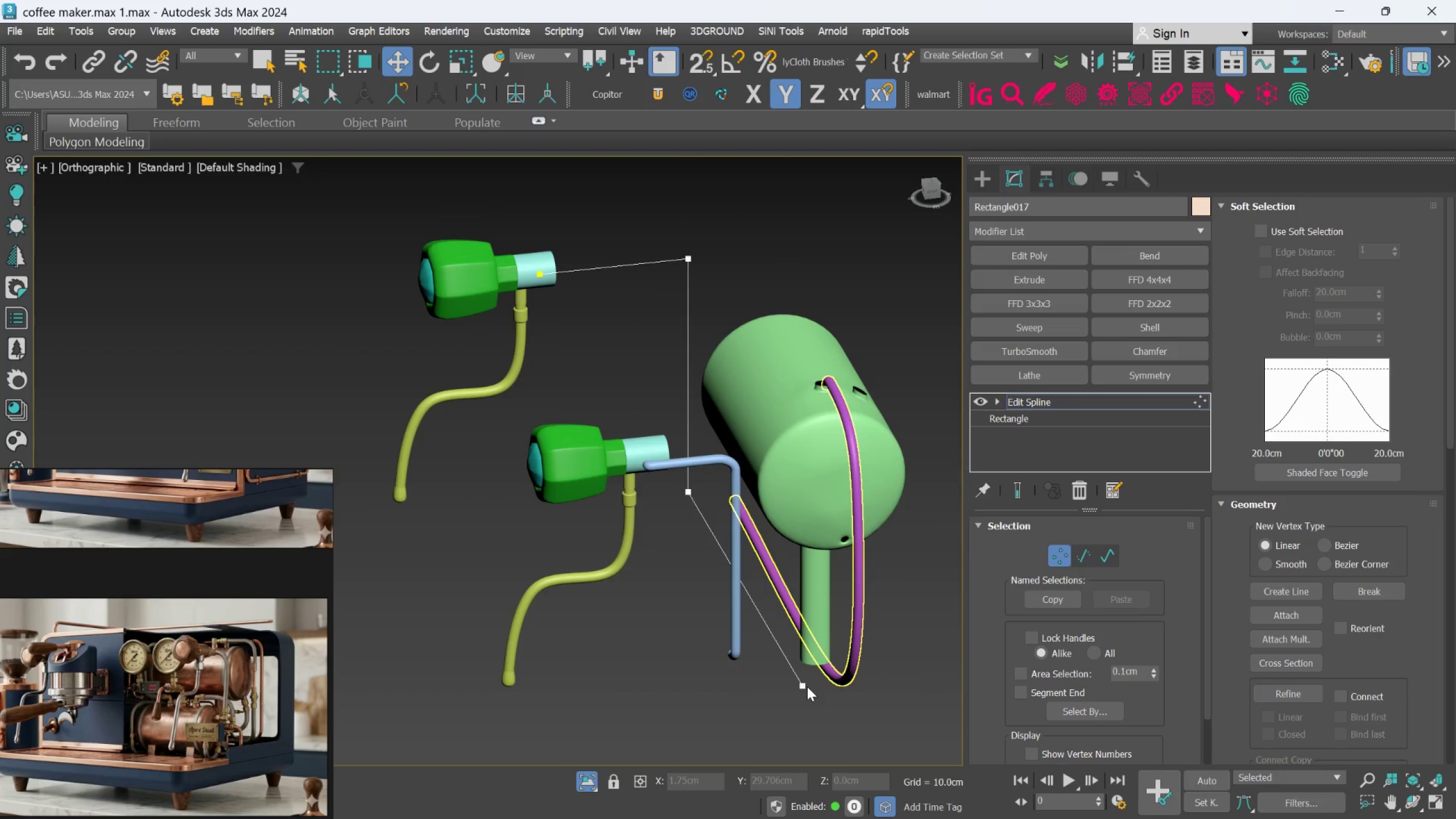 
left_click([802, 684])
 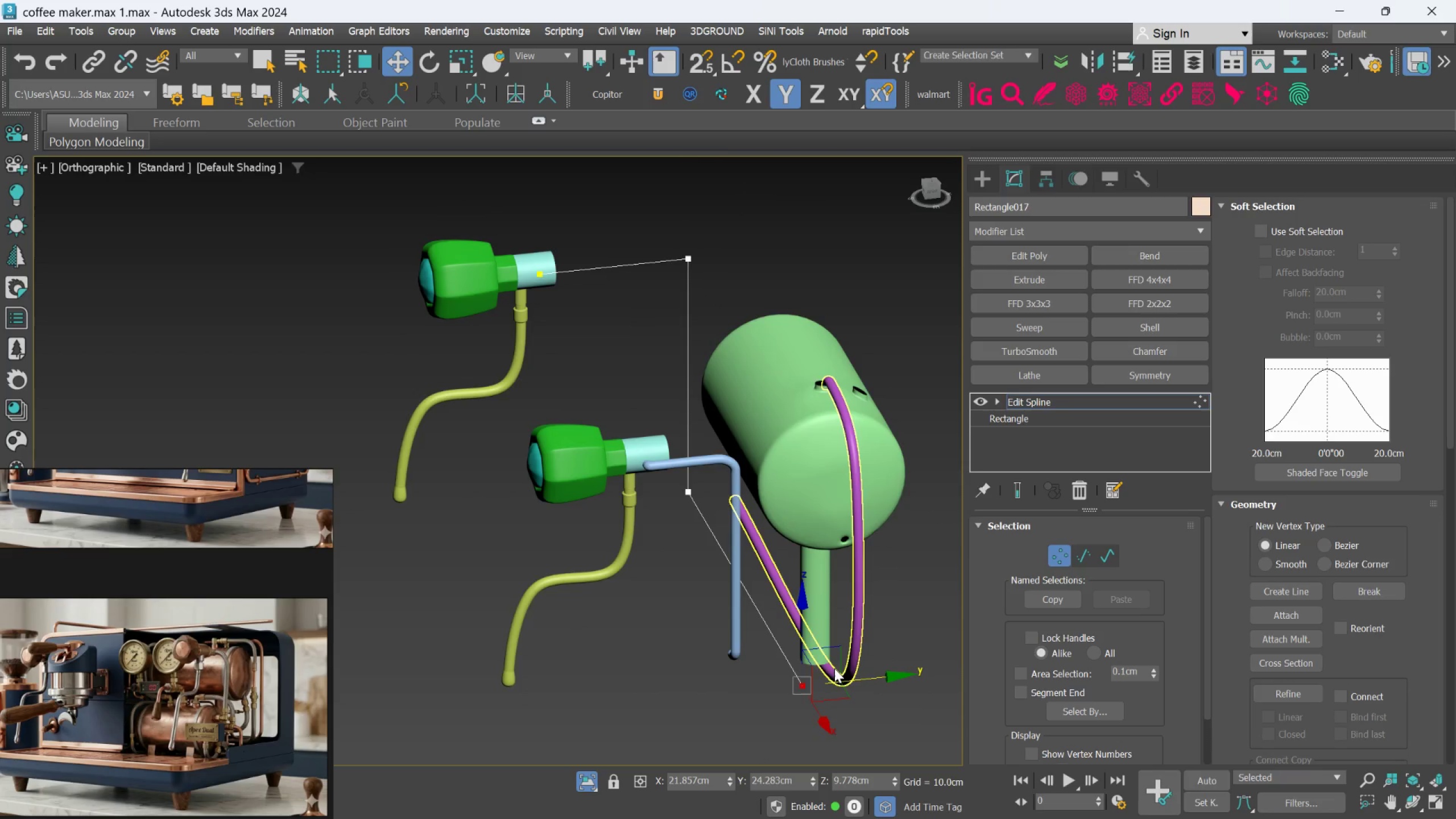 
hold_key(key=ShiftLeft, duration=3.14)
left_click_drag(start_coordinate=[805, 619], to_coordinate=[797, 317])
 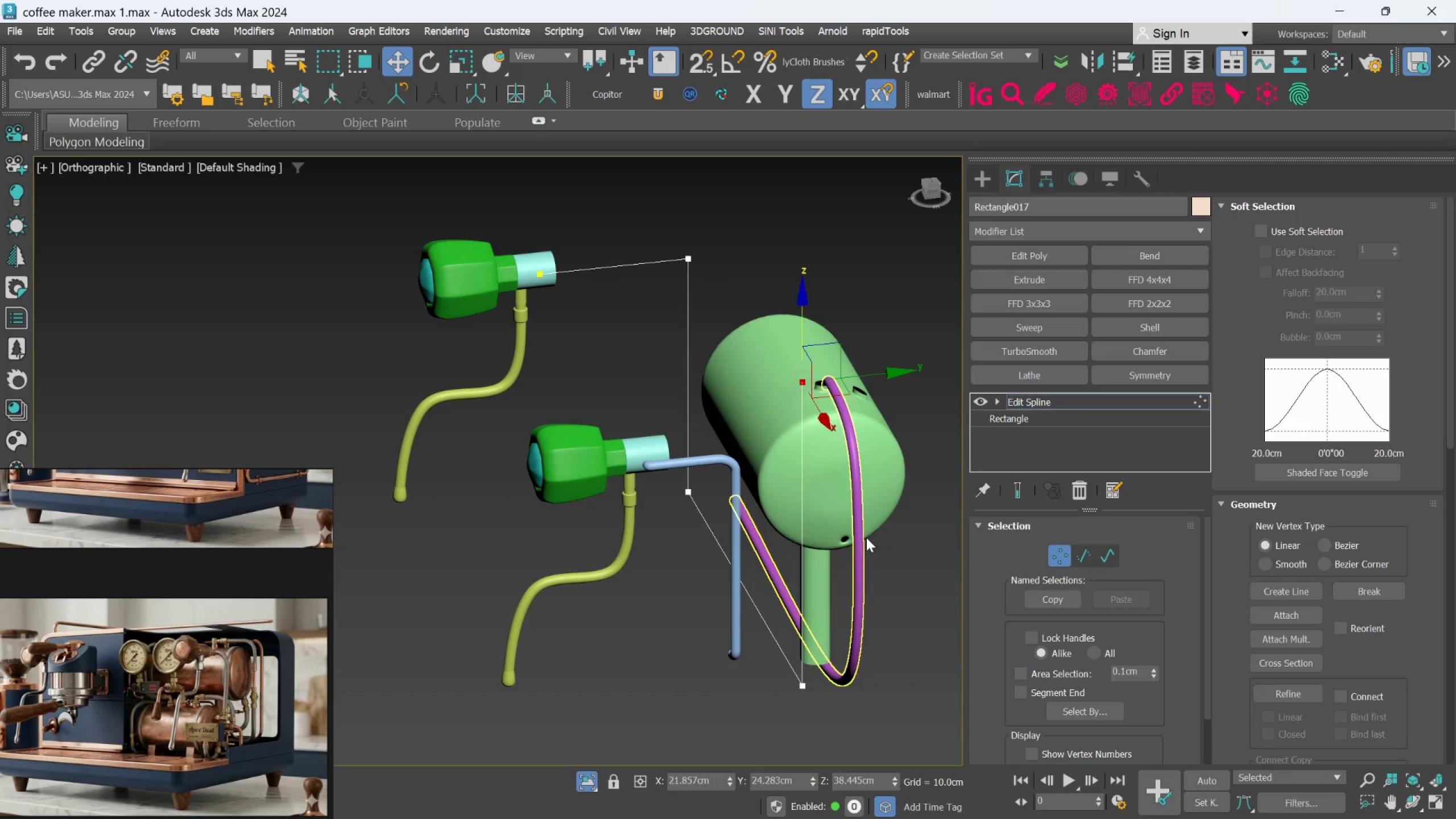 
hold_key(key=AltLeft, duration=1.19)
 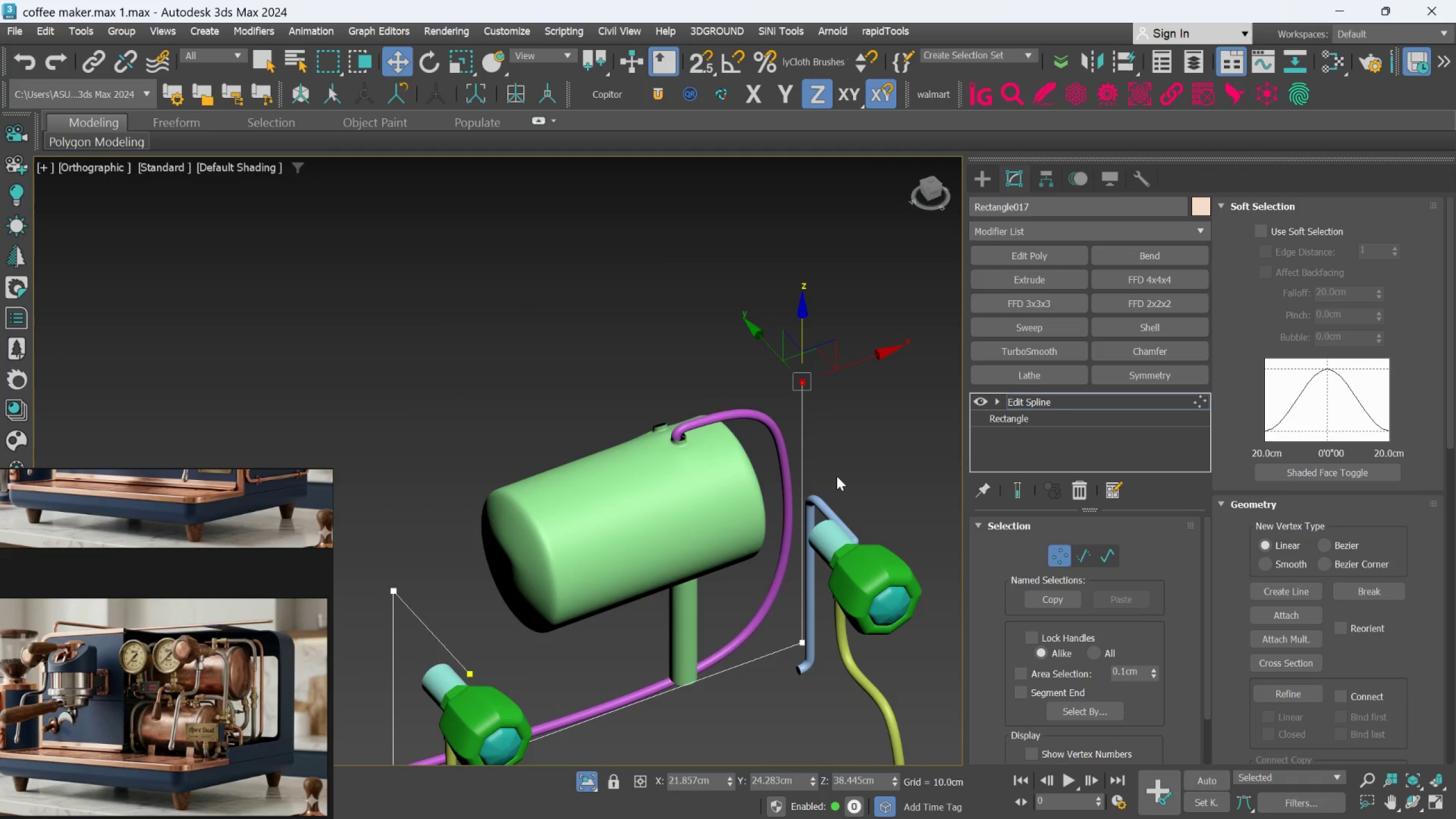 
hold_key(key=AltLeft, duration=1.34)
middle_click([917, 480])
 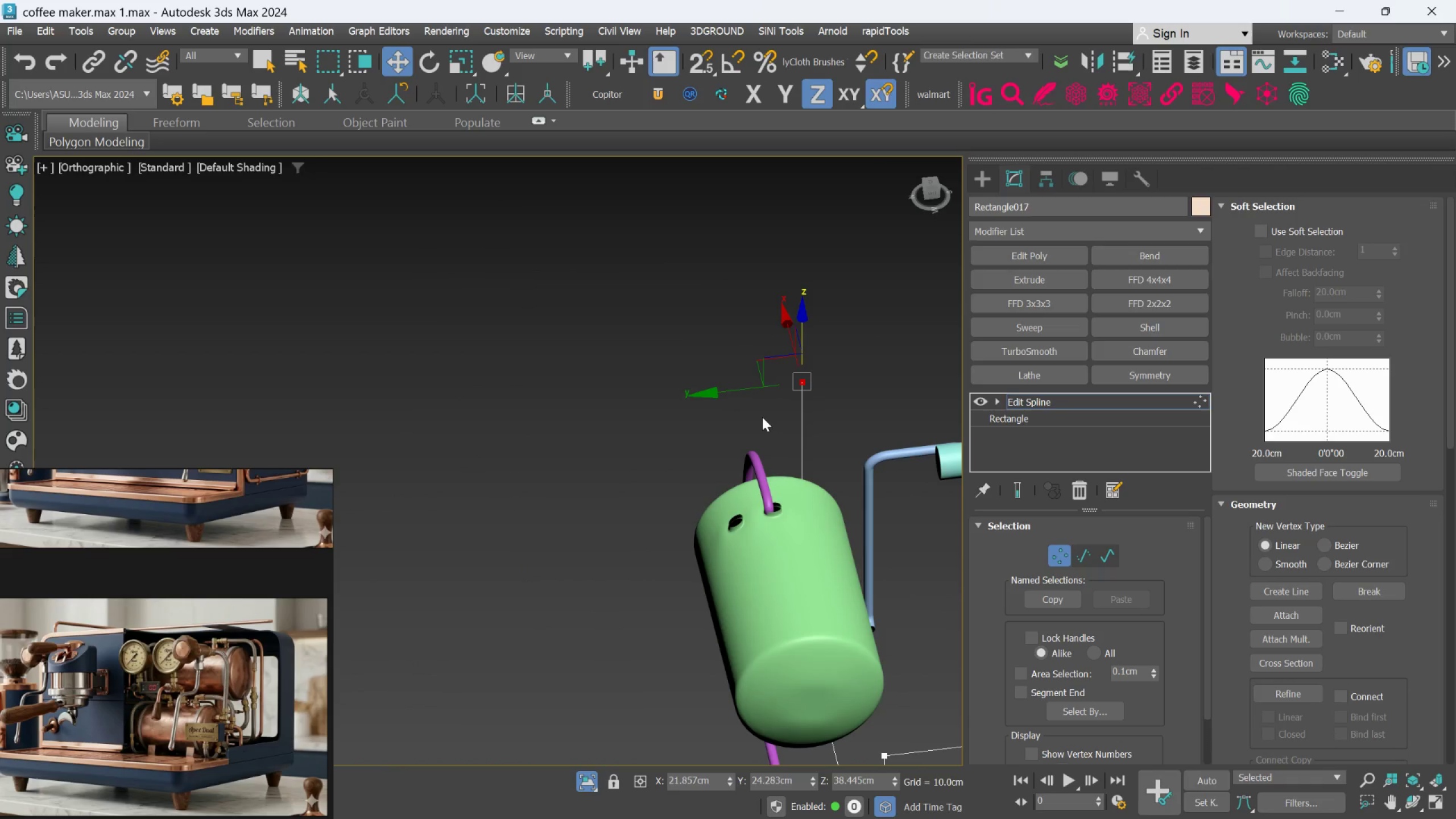 
scroll: coordinate [760, 416], scroll_direction: up, amount: 2.0
 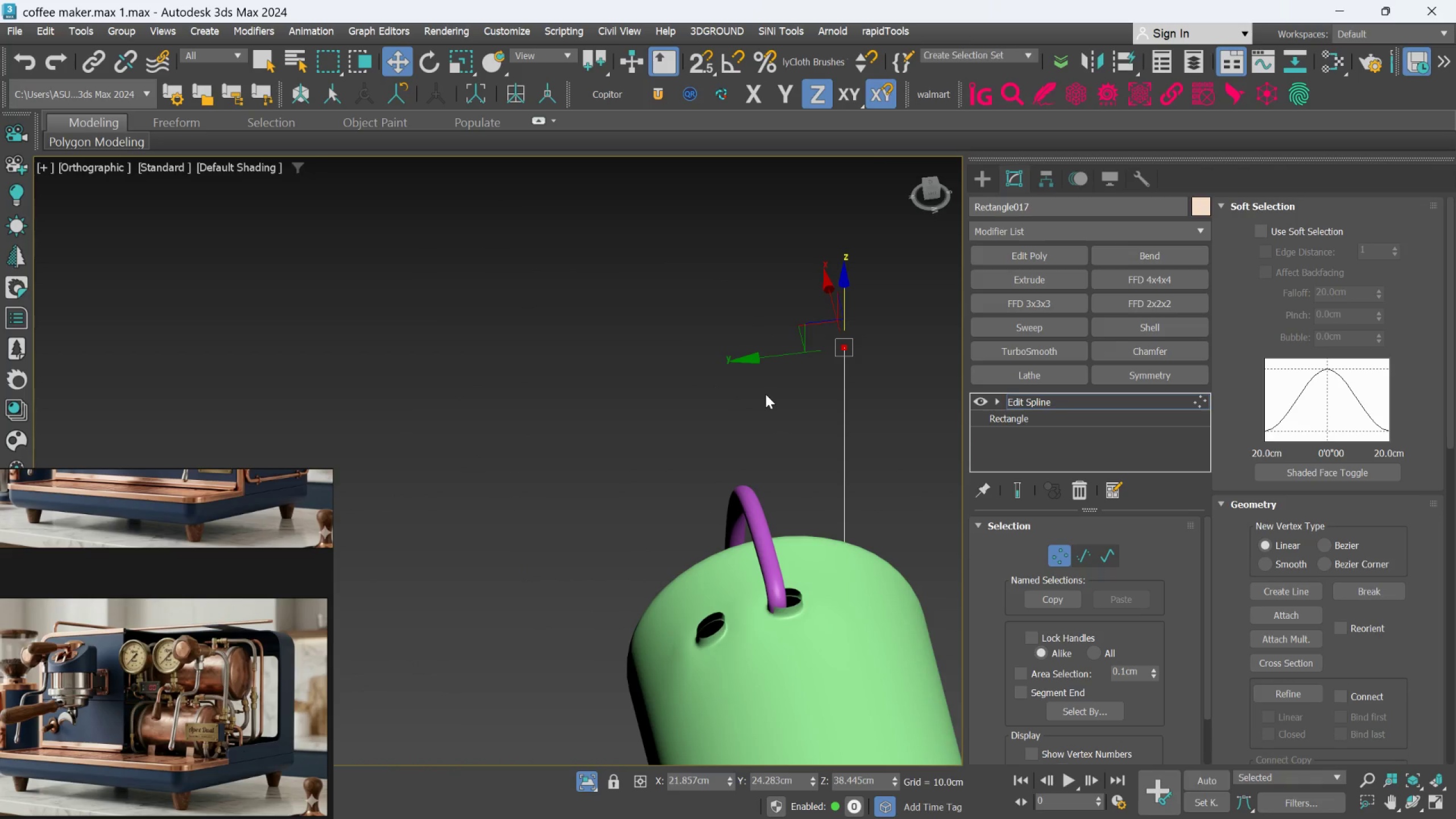 
hold_key(key=ShiftLeft, duration=2.34)
left_click_drag(start_coordinate=[753, 356], to_coordinate=[647, 393])
 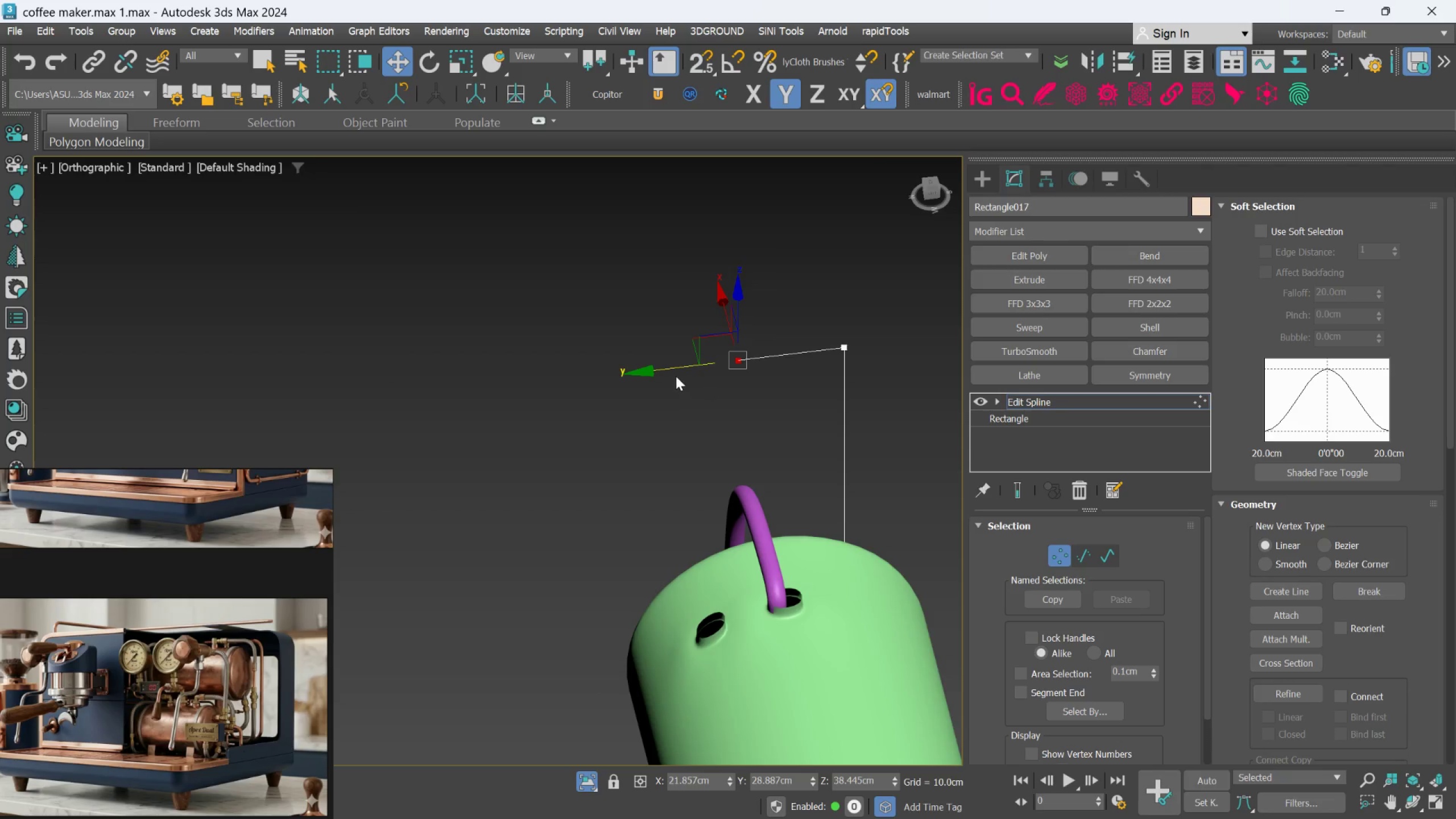 
hold_key(key=ShiftLeft, duration=1.77)
left_click_drag(start_coordinate=[652, 371], to_coordinate=[632, 378])
 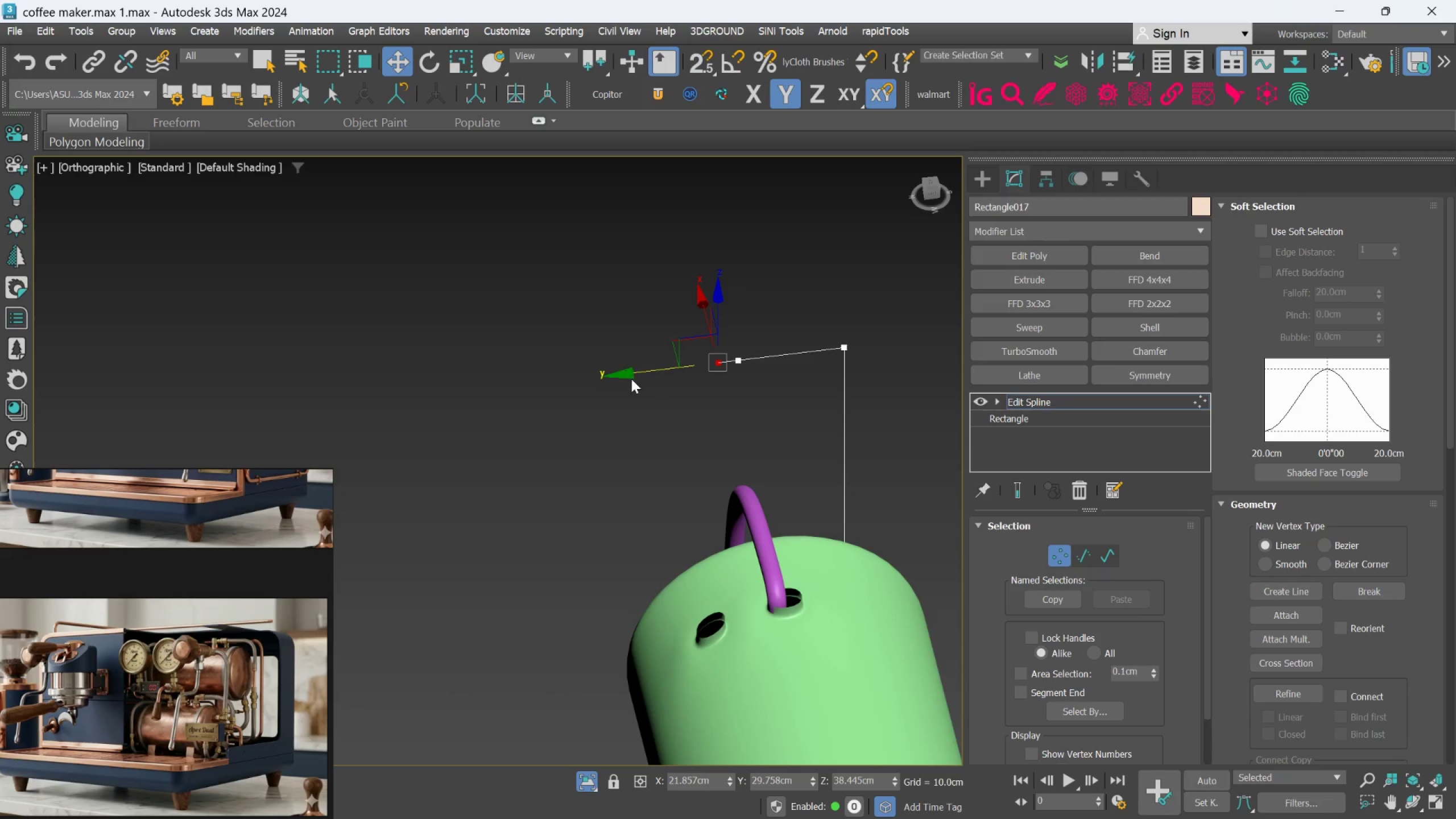 
key(Control+Z)
 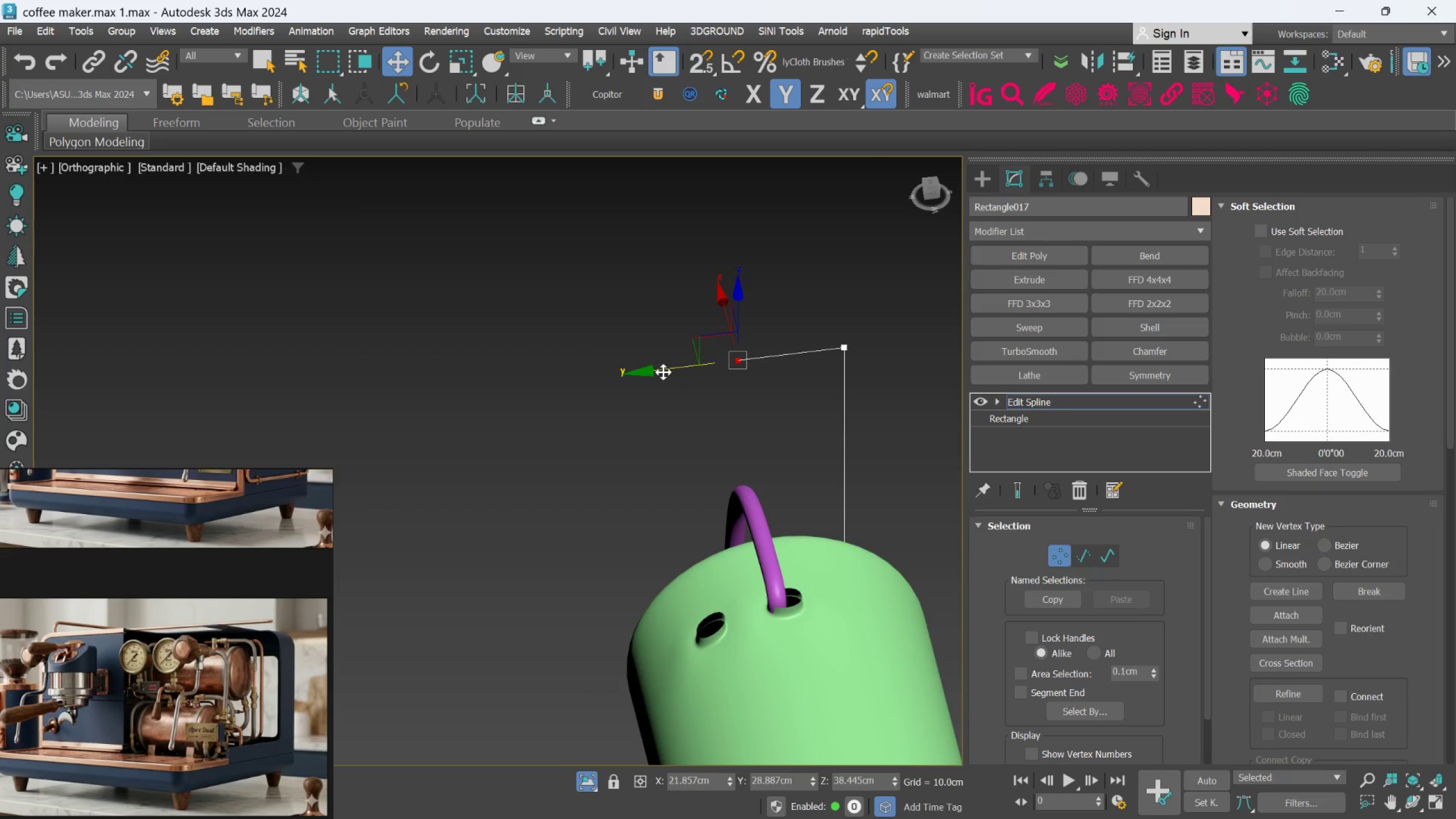 
left_click_drag(start_coordinate=[663, 372], to_coordinate=[627, 379])
 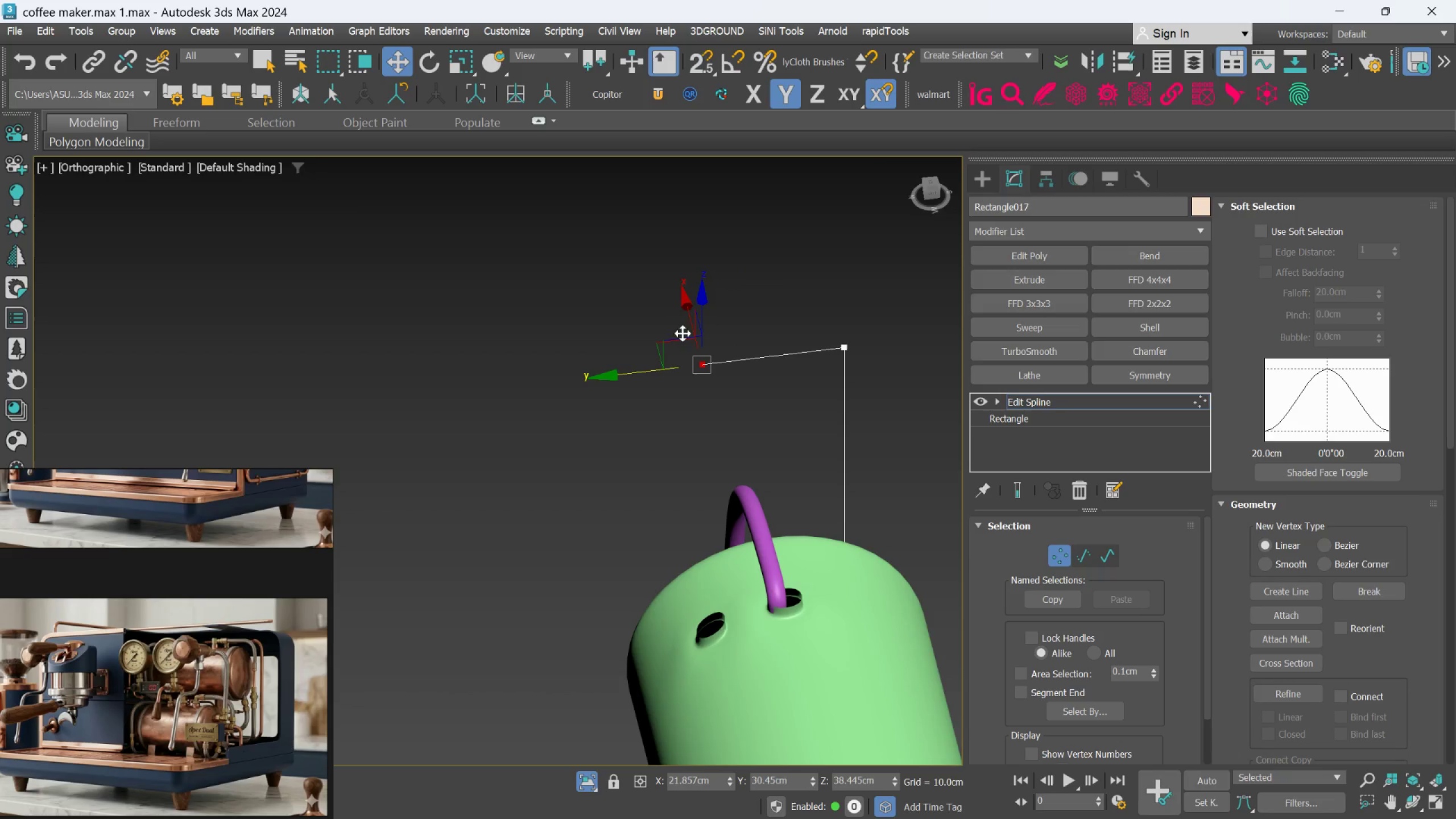 
hold_key(key=ShiftLeft, duration=3.41)
left_click_drag(start_coordinate=[684, 306], to_coordinate=[750, 522])
 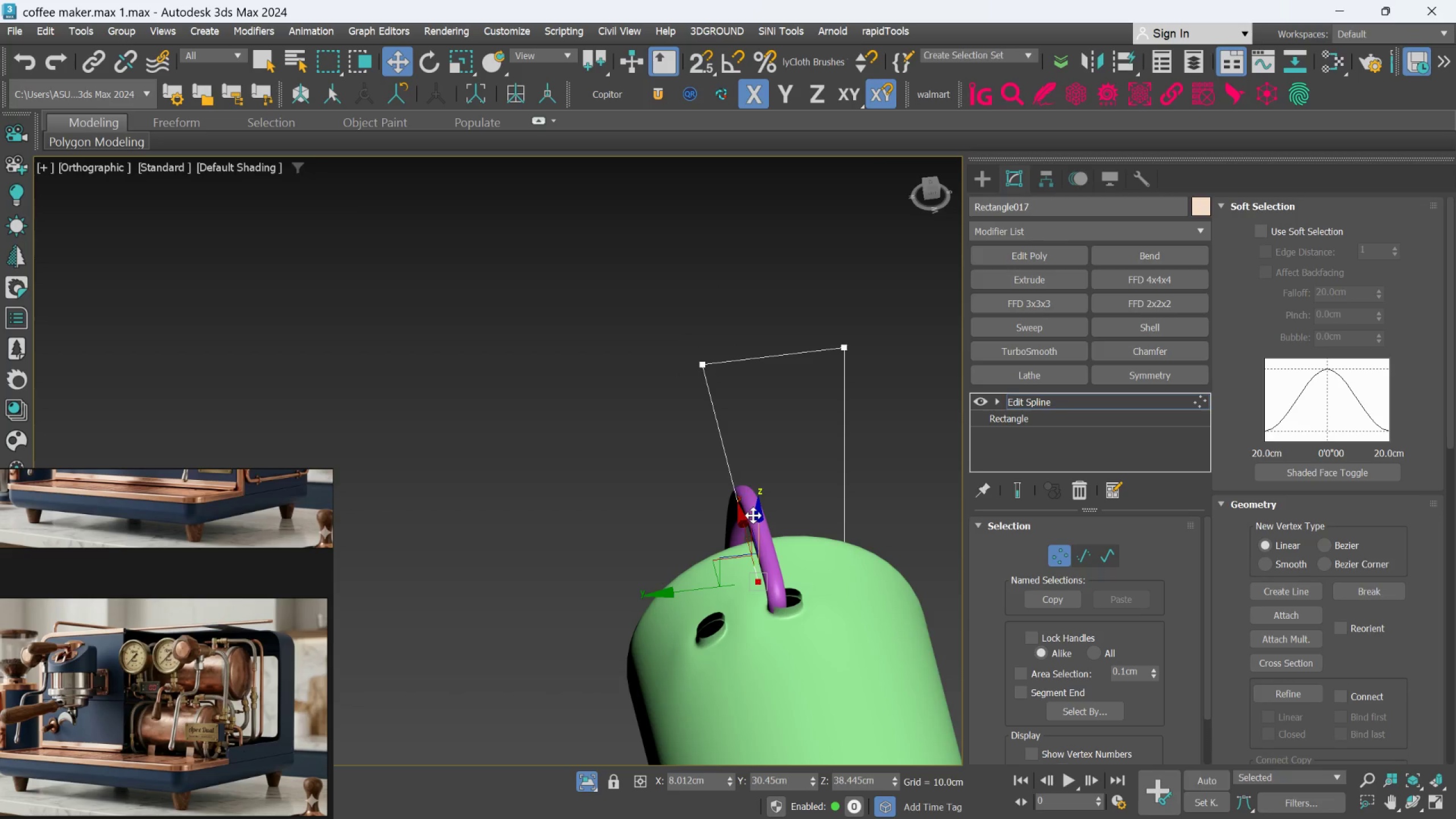 
key(Control+Z)
 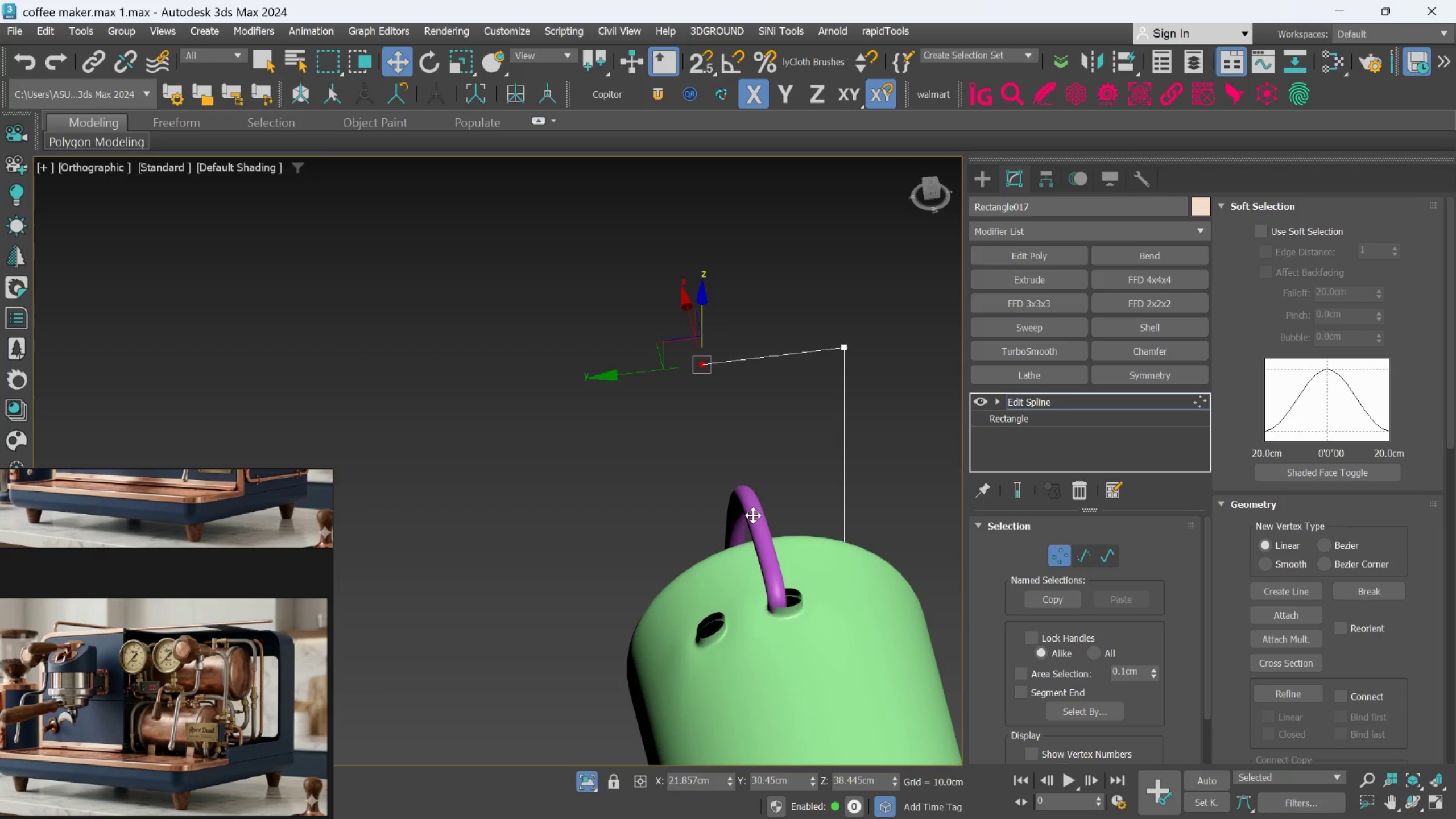 
hold_key(key=AltLeft, duration=0.91)
 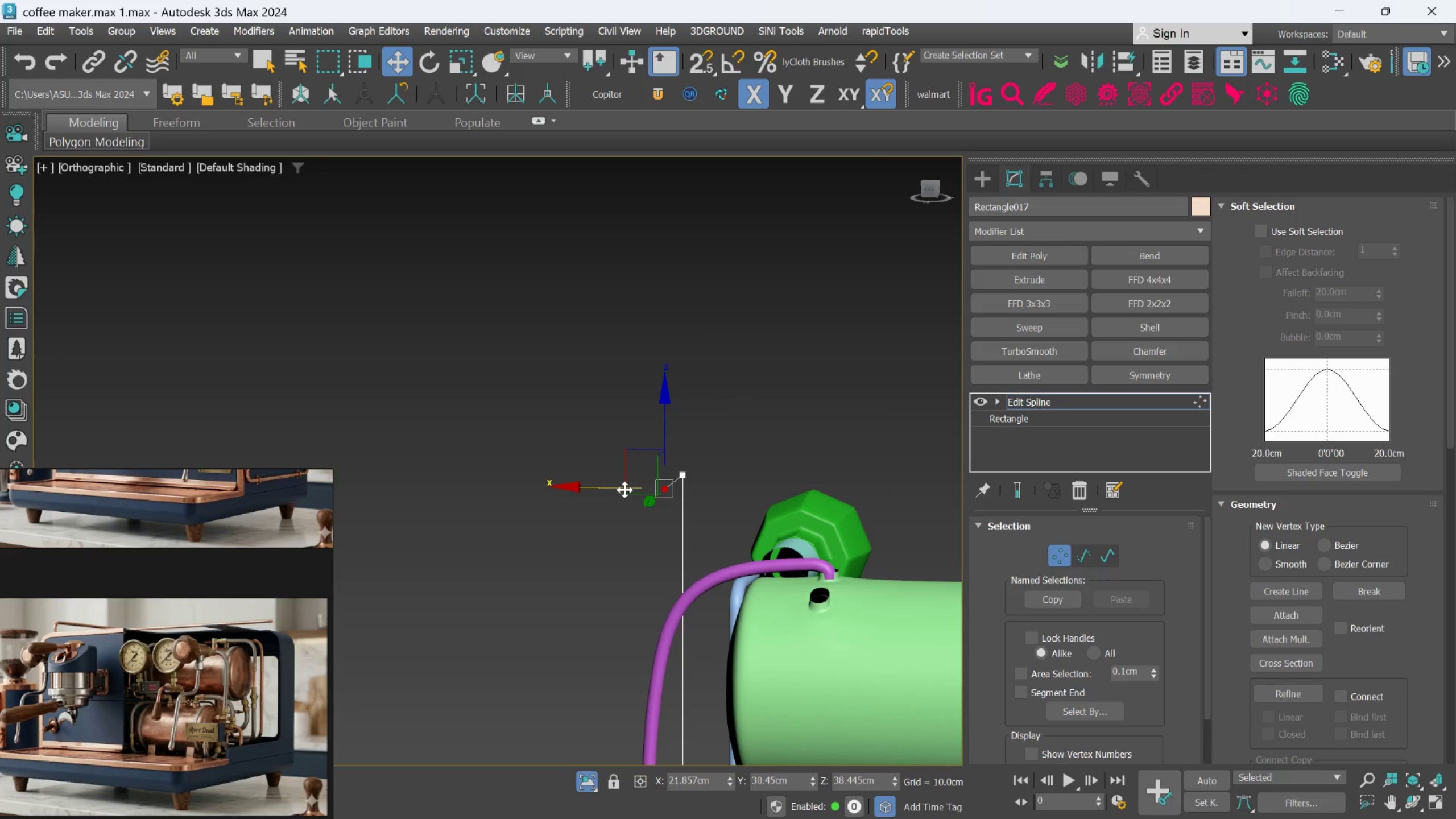 
scroll: coordinate [753, 515], scroll_direction: down, amount: 1.0
 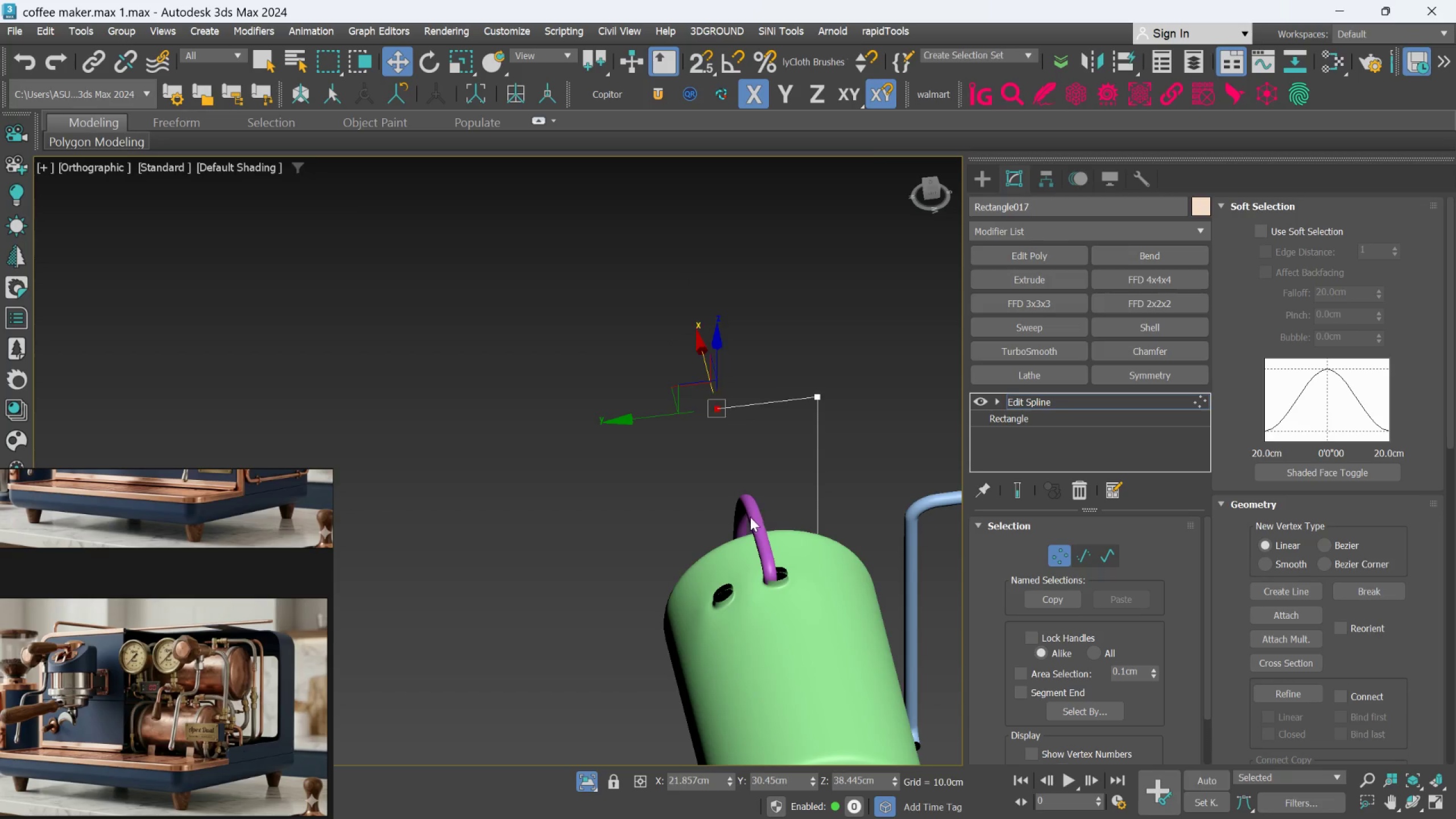 
hold_key(key=ShiftLeft, duration=2.61)
left_click_drag(start_coordinate=[608, 490], to_coordinate=[764, 524])
 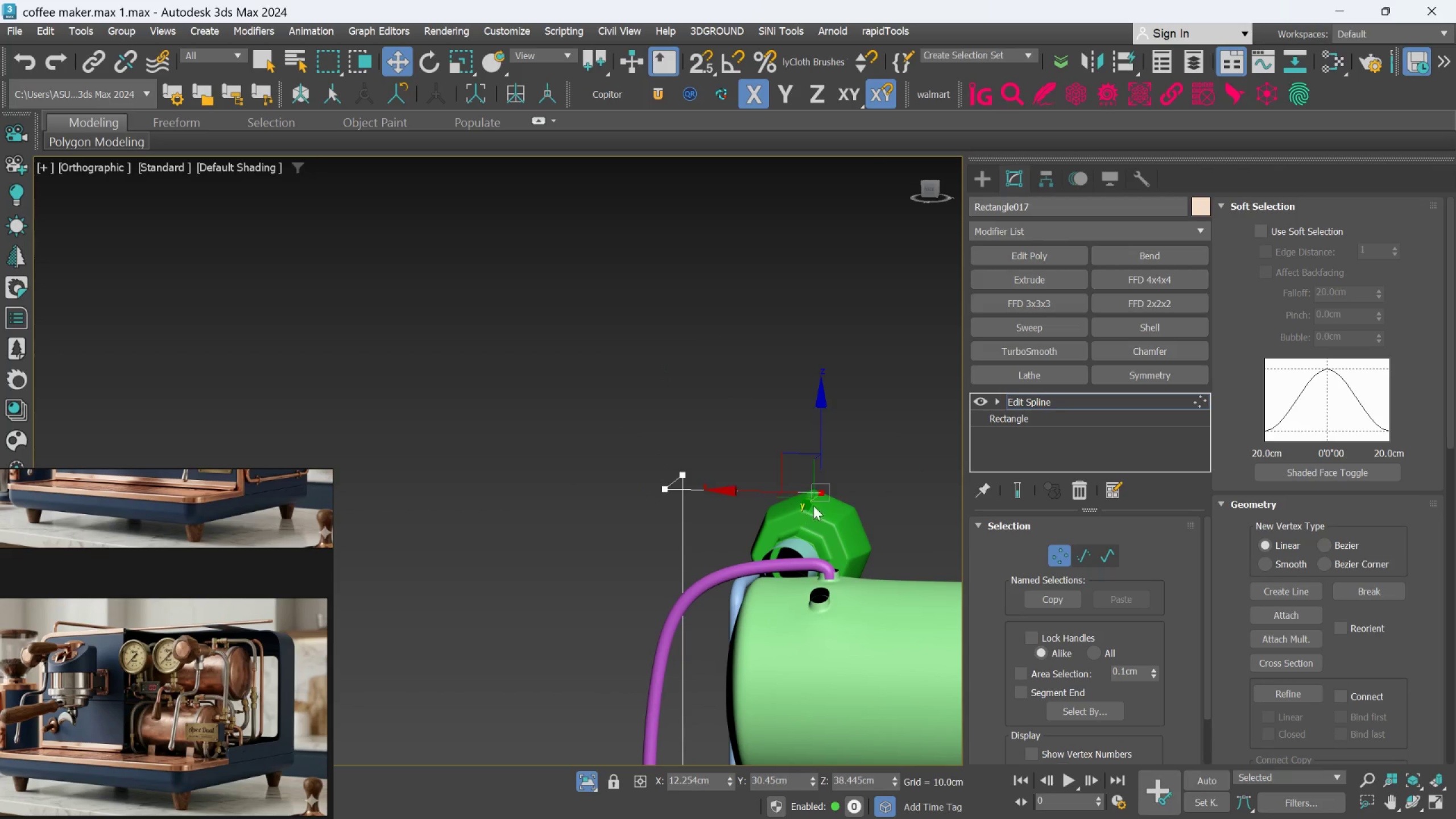 
scroll: coordinate [829, 483], scroll_direction: up, amount: 3.0
 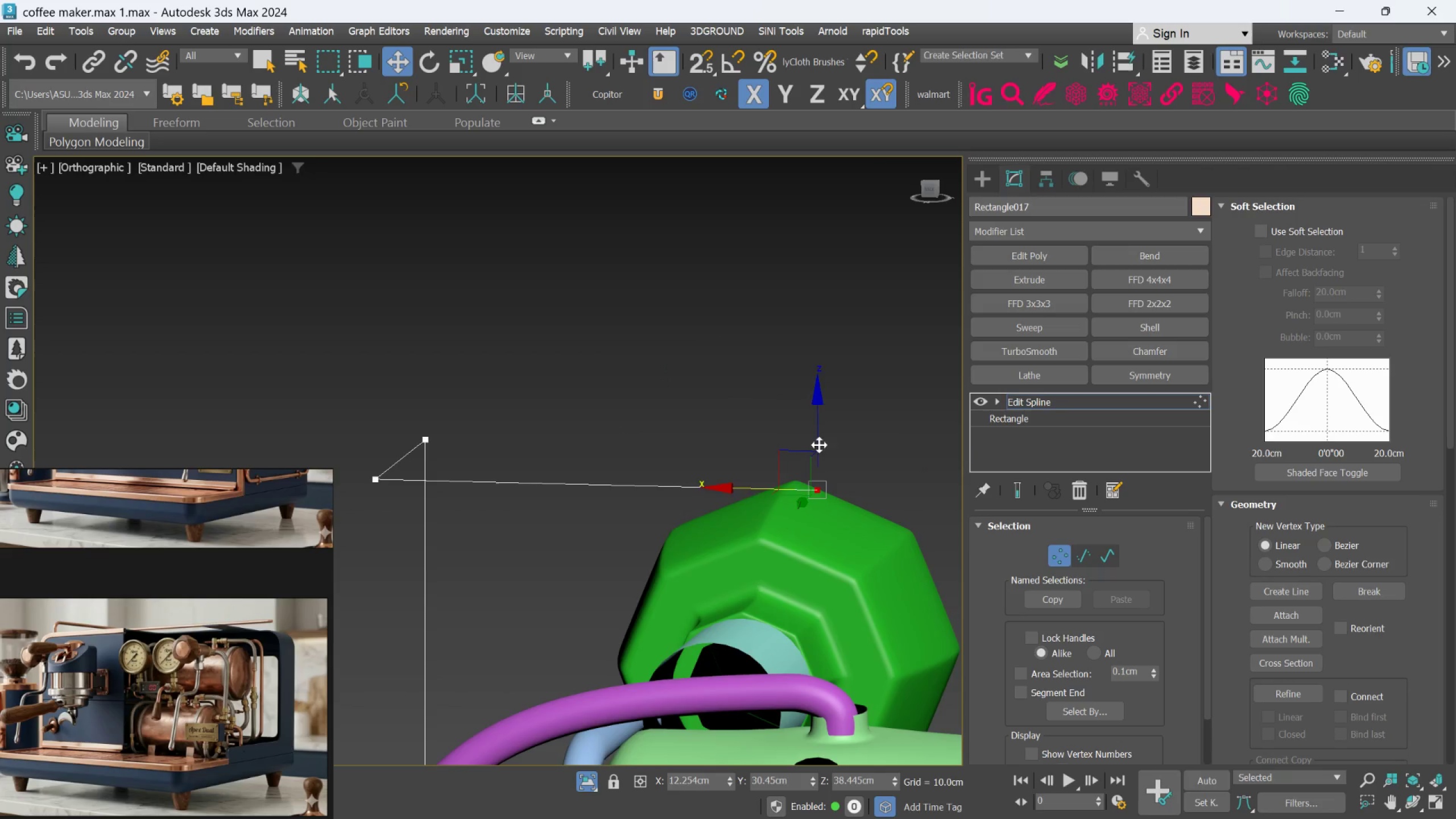 
hold_key(key=ShiftLeft, duration=3.11)
left_click_drag(start_coordinate=[818, 428], to_coordinate=[863, 639])
 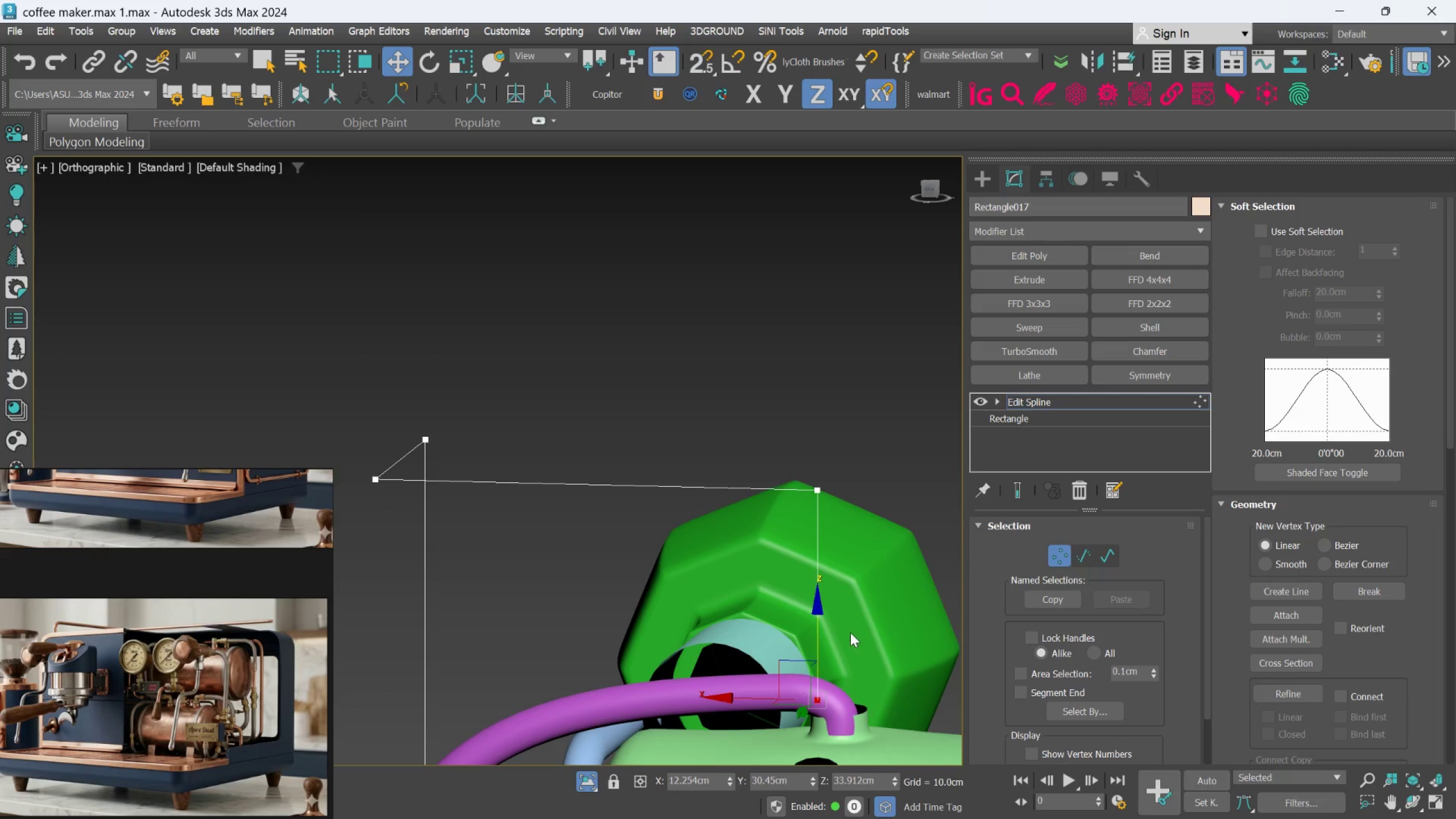 
scroll: coordinate [850, 632], scroll_direction: down, amount: 2.0
 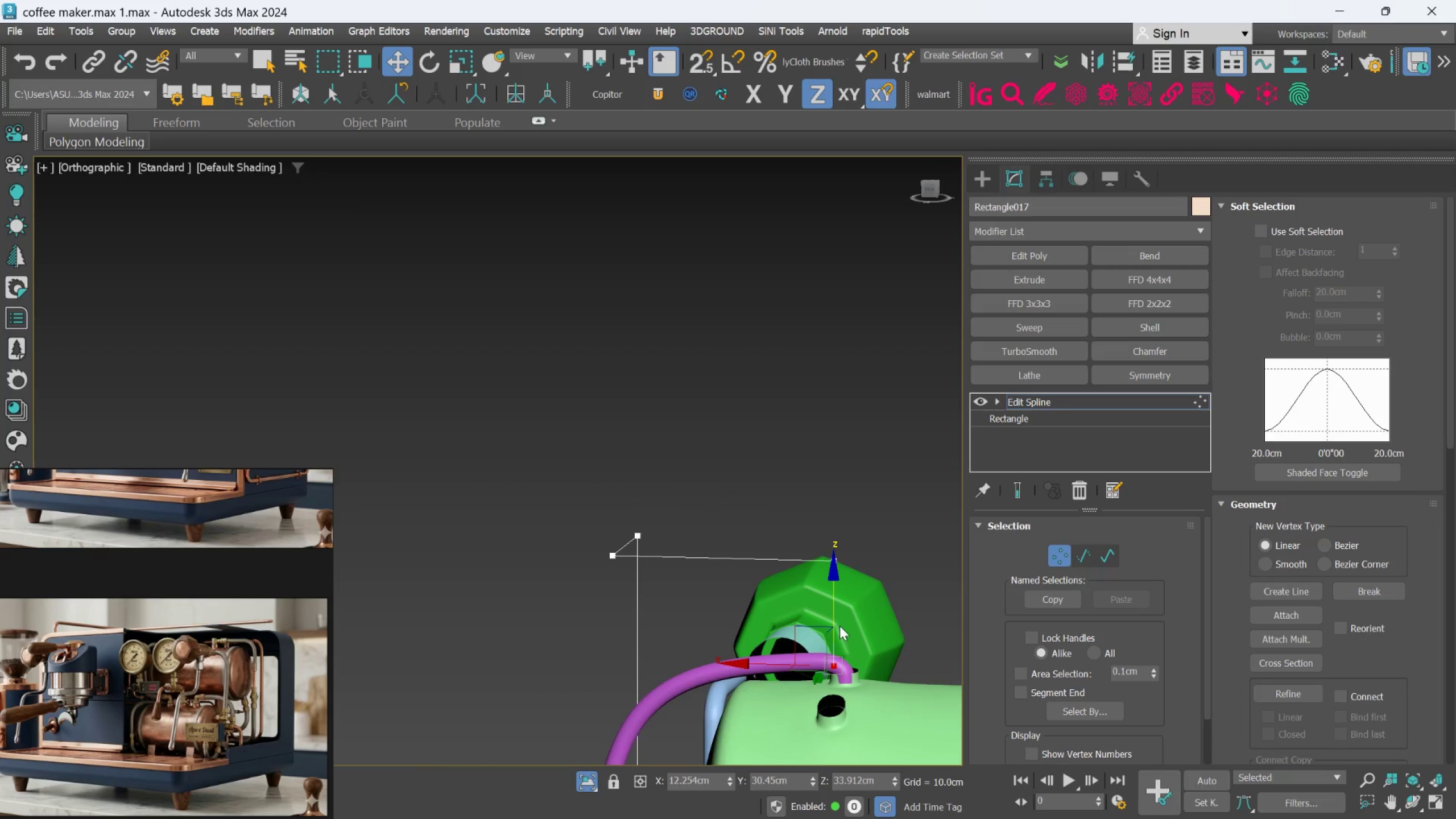 
hold_key(key=AltLeft, duration=0.64)
 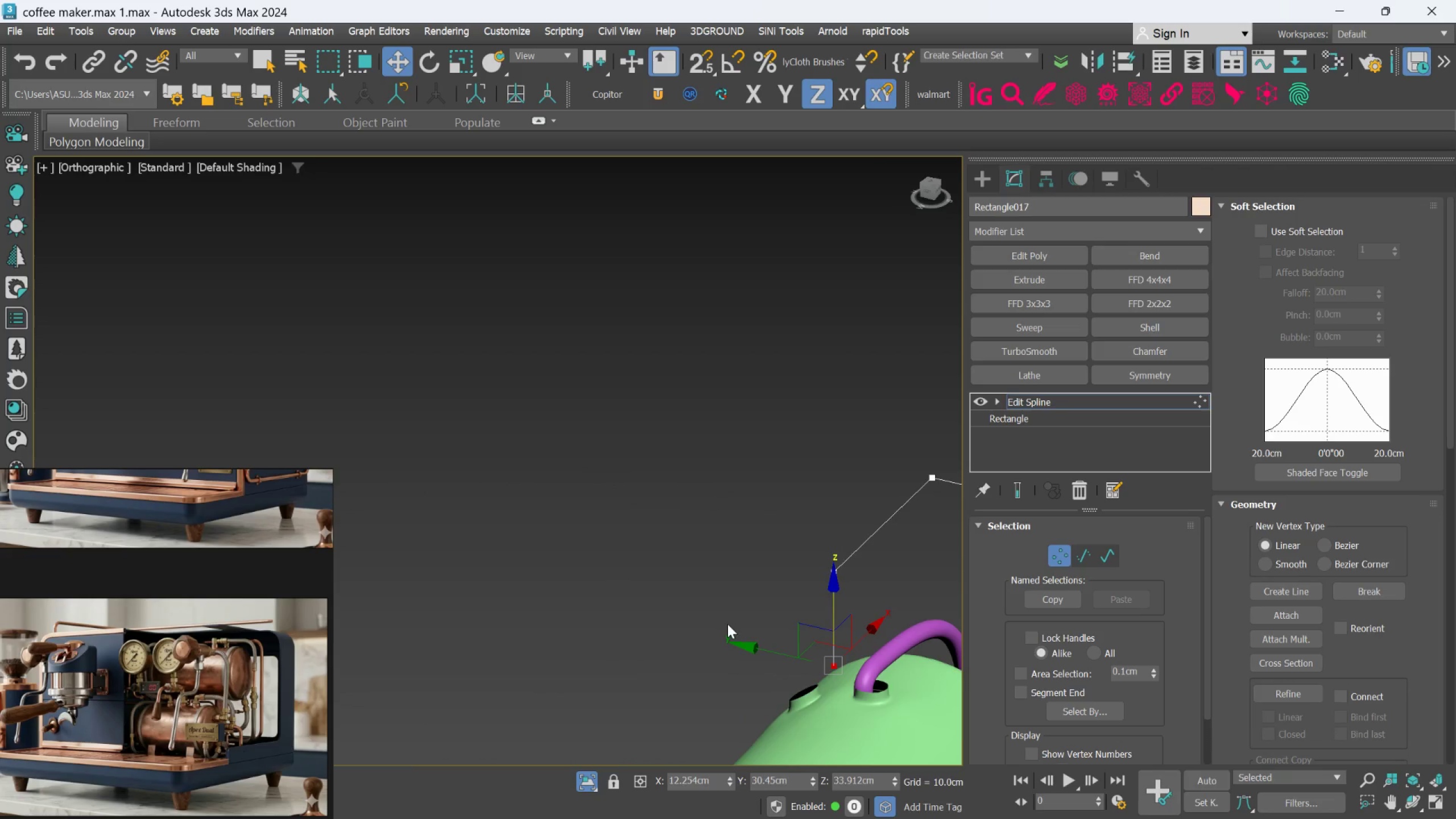 
hold_key(key=AltLeft, duration=0.67)
 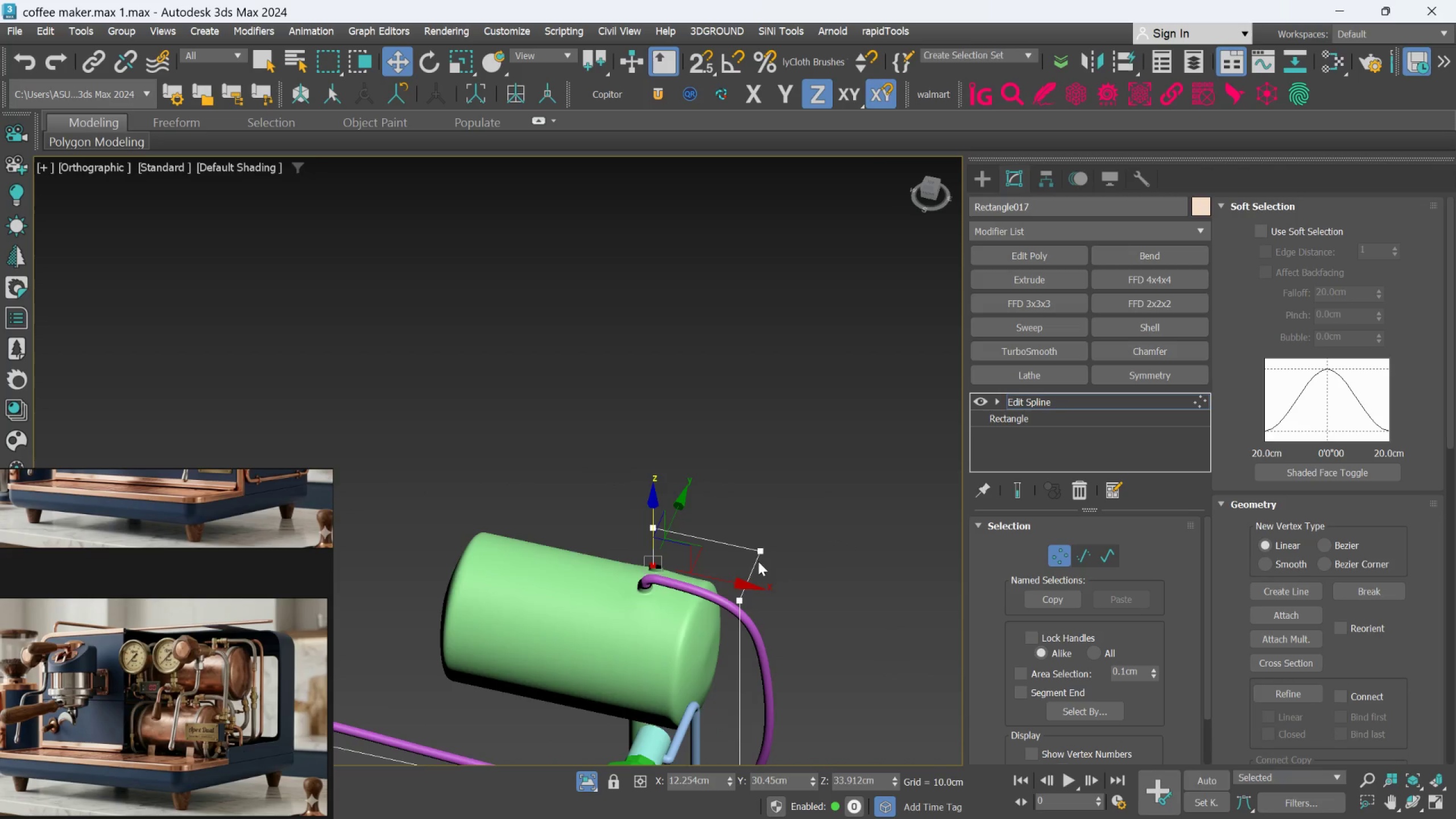 
scroll: coordinate [646, 599], scroll_direction: down, amount: 2.0
 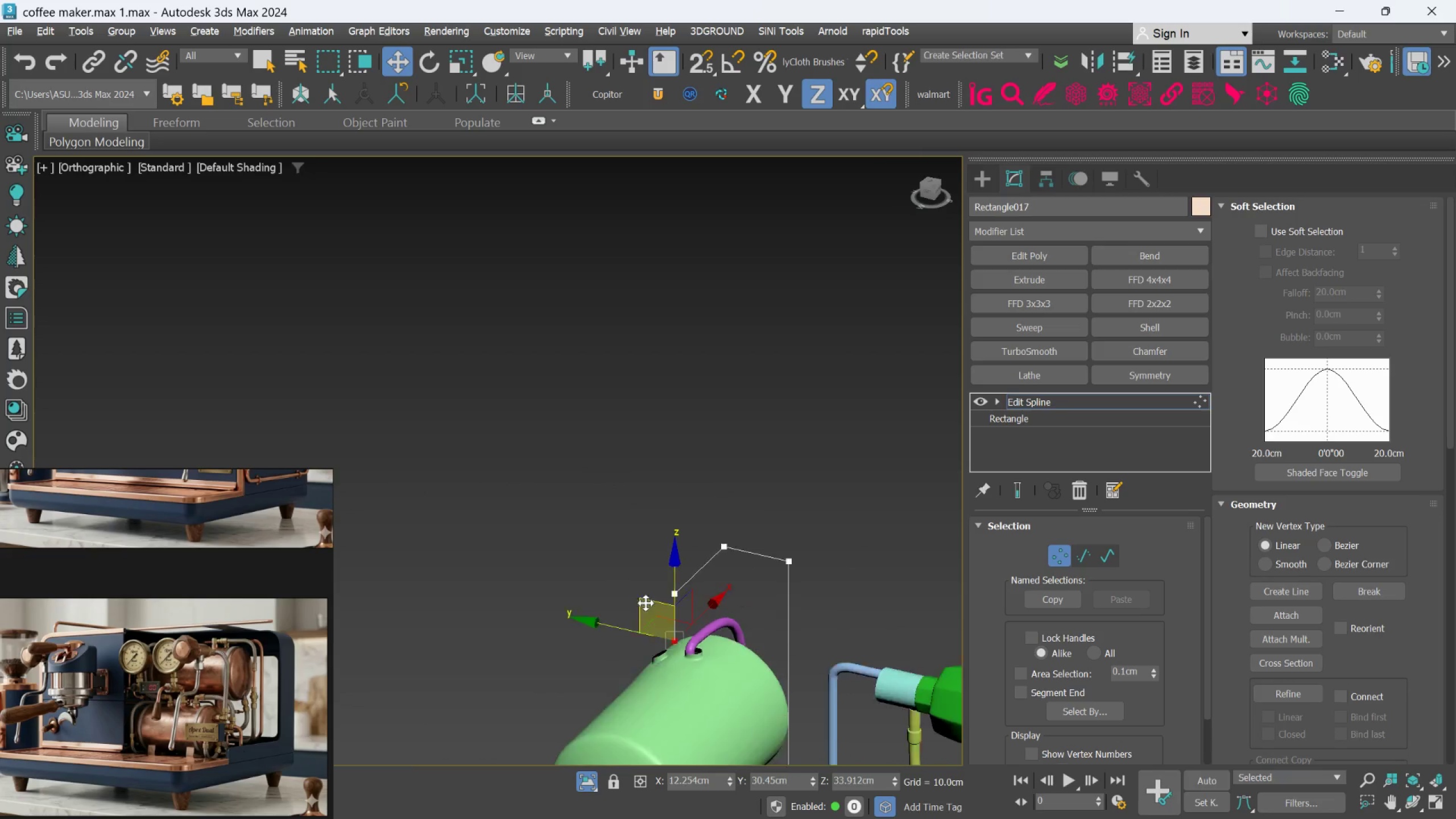 
scroll: coordinate [755, 566], scroll_direction: up, amount: 1.0
 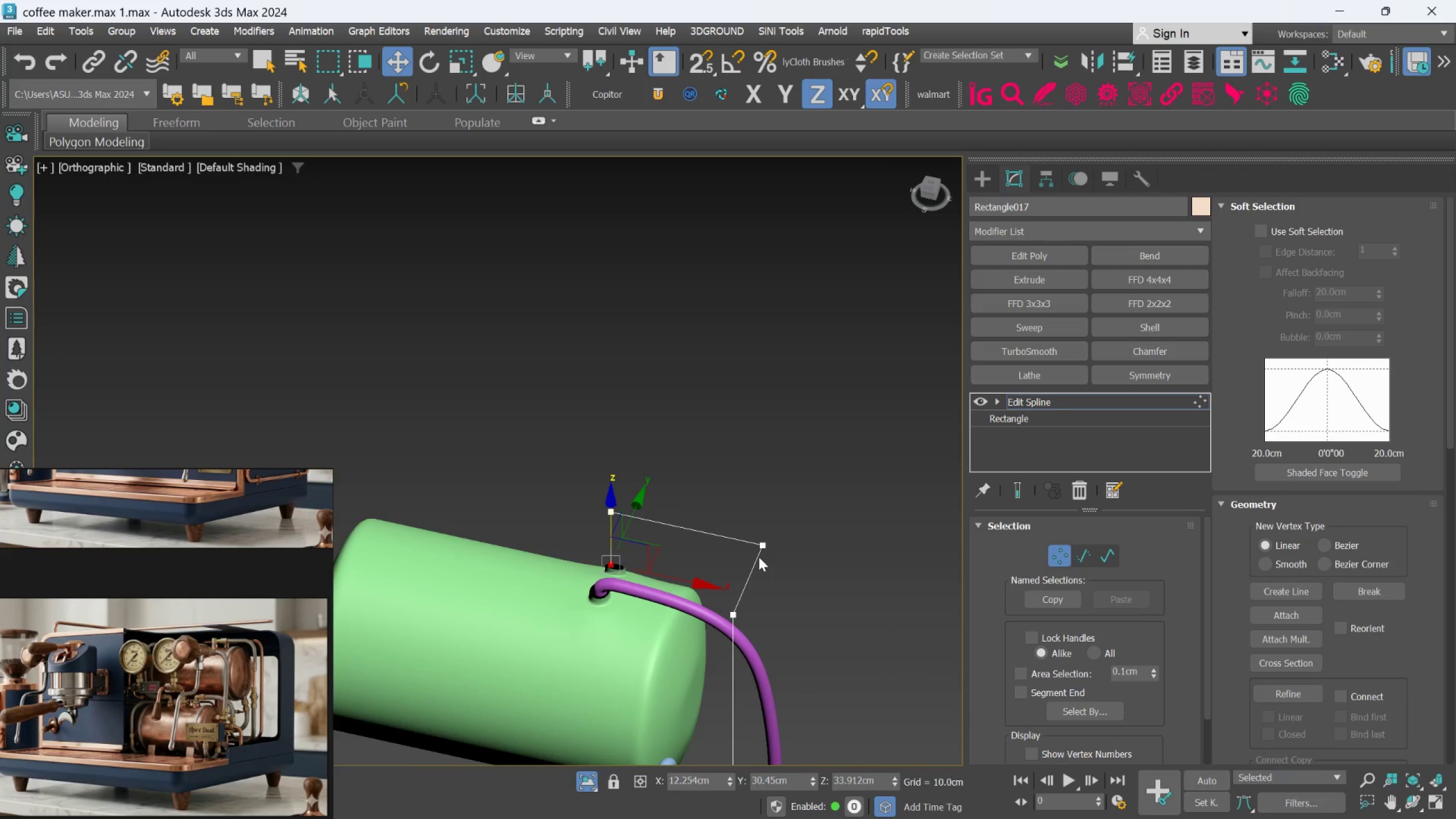 
hold_key(key=AltLeft, duration=0.75)
 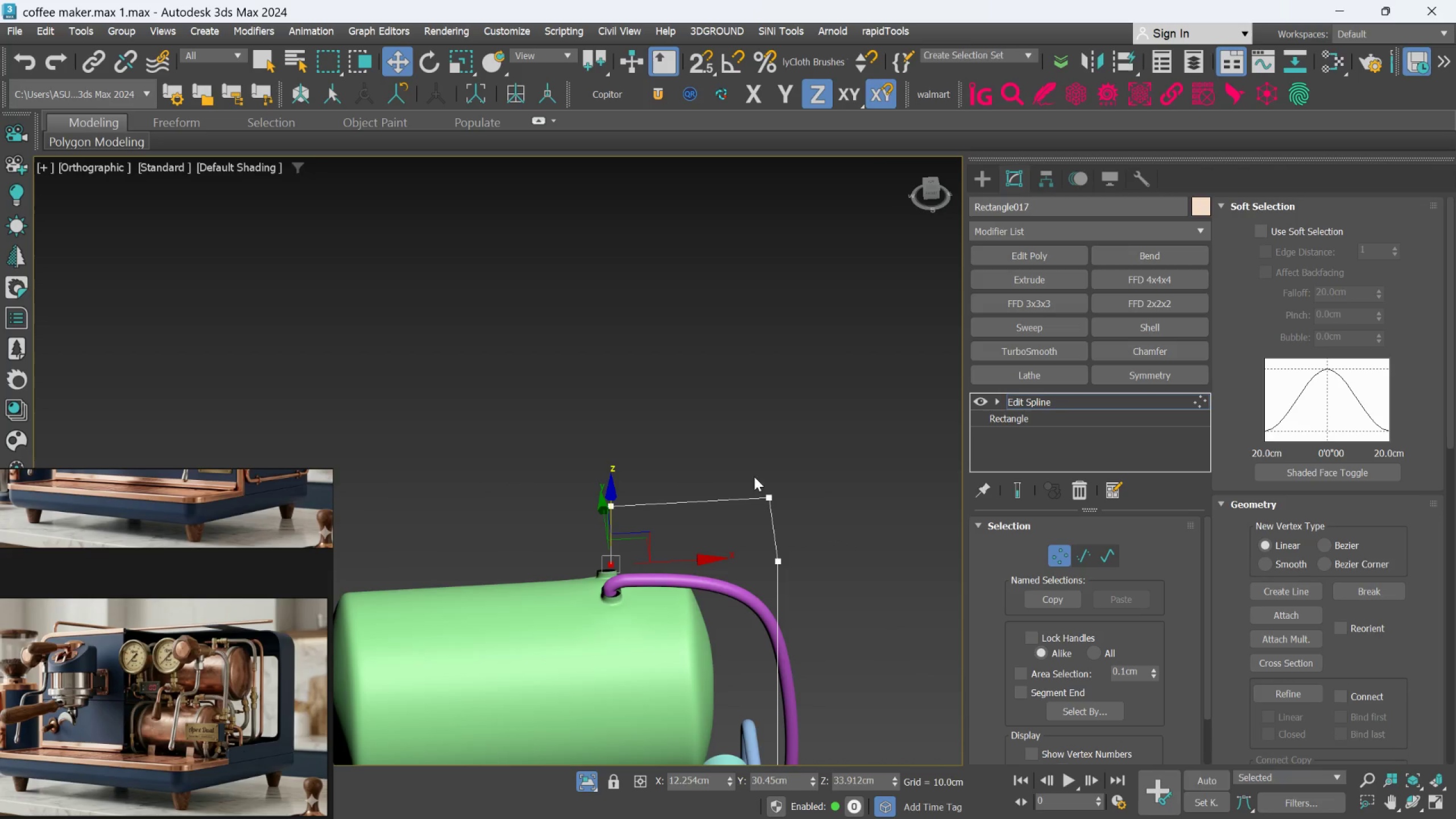 
left_click_drag(start_coordinate=[748, 465], to_coordinate=[838, 616])
 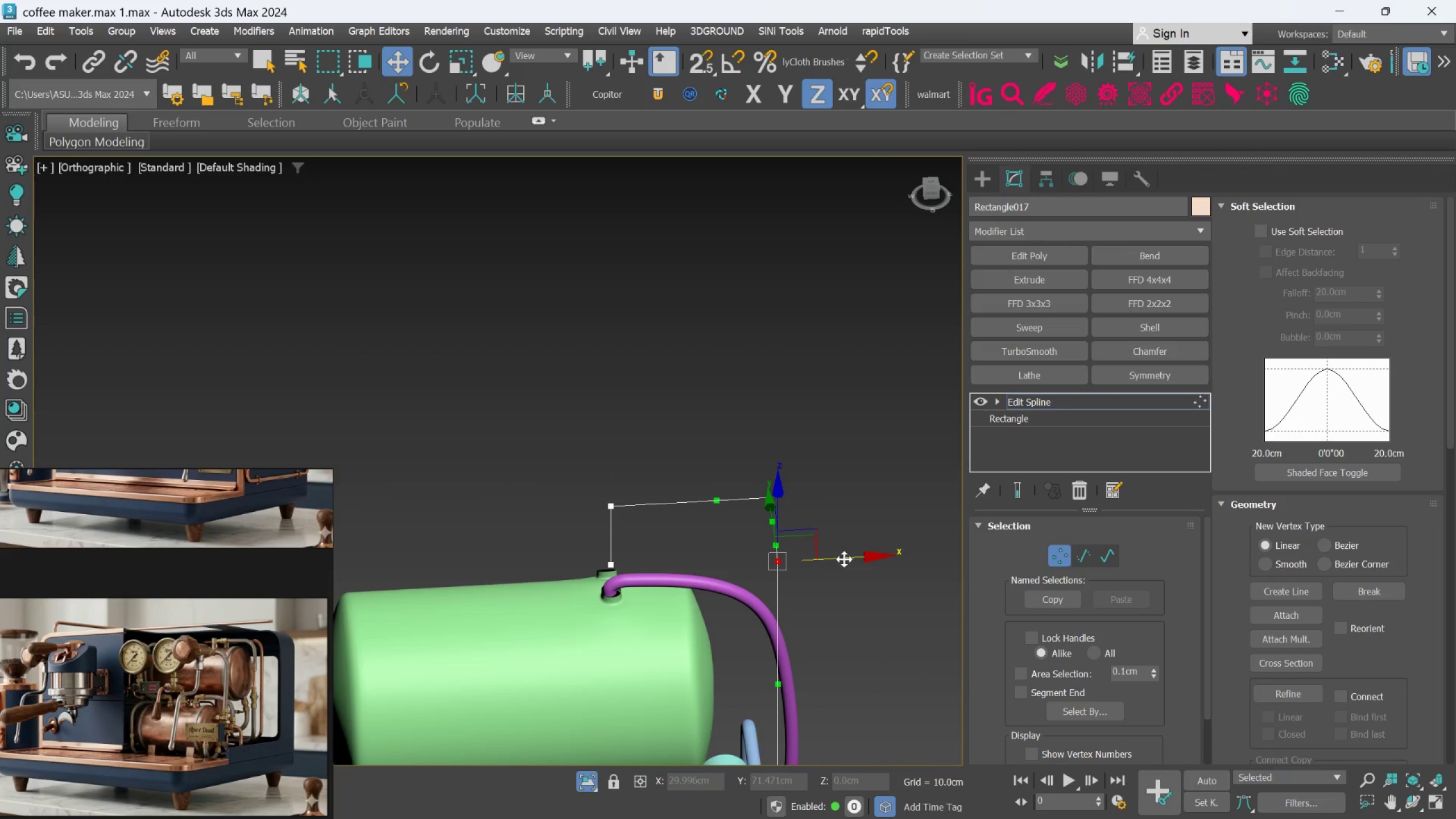 
scroll: coordinate [844, 559], scroll_direction: down, amount: 2.0
 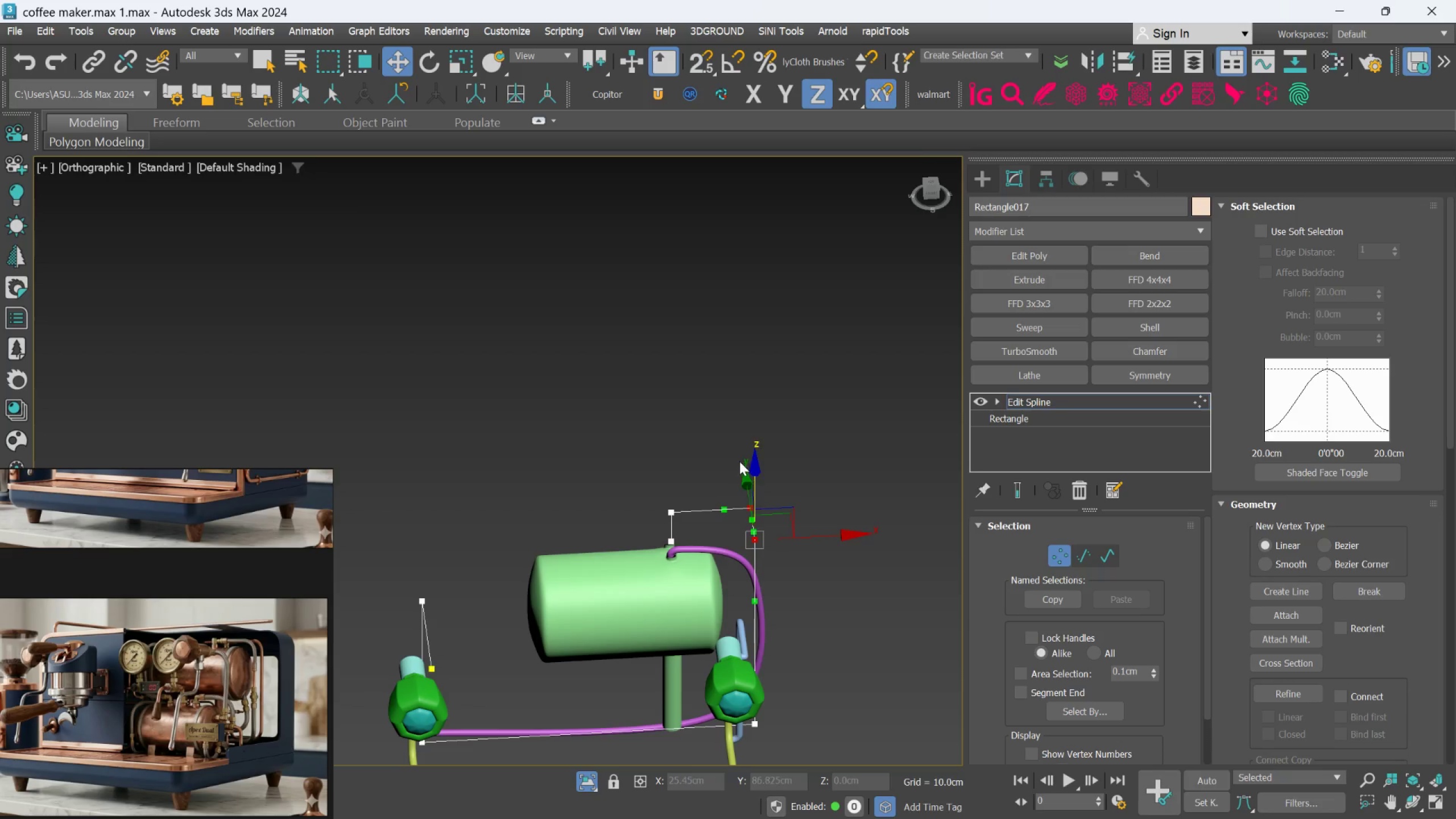 
left_click_drag(start_coordinate=[723, 471], to_coordinate=[801, 768])
 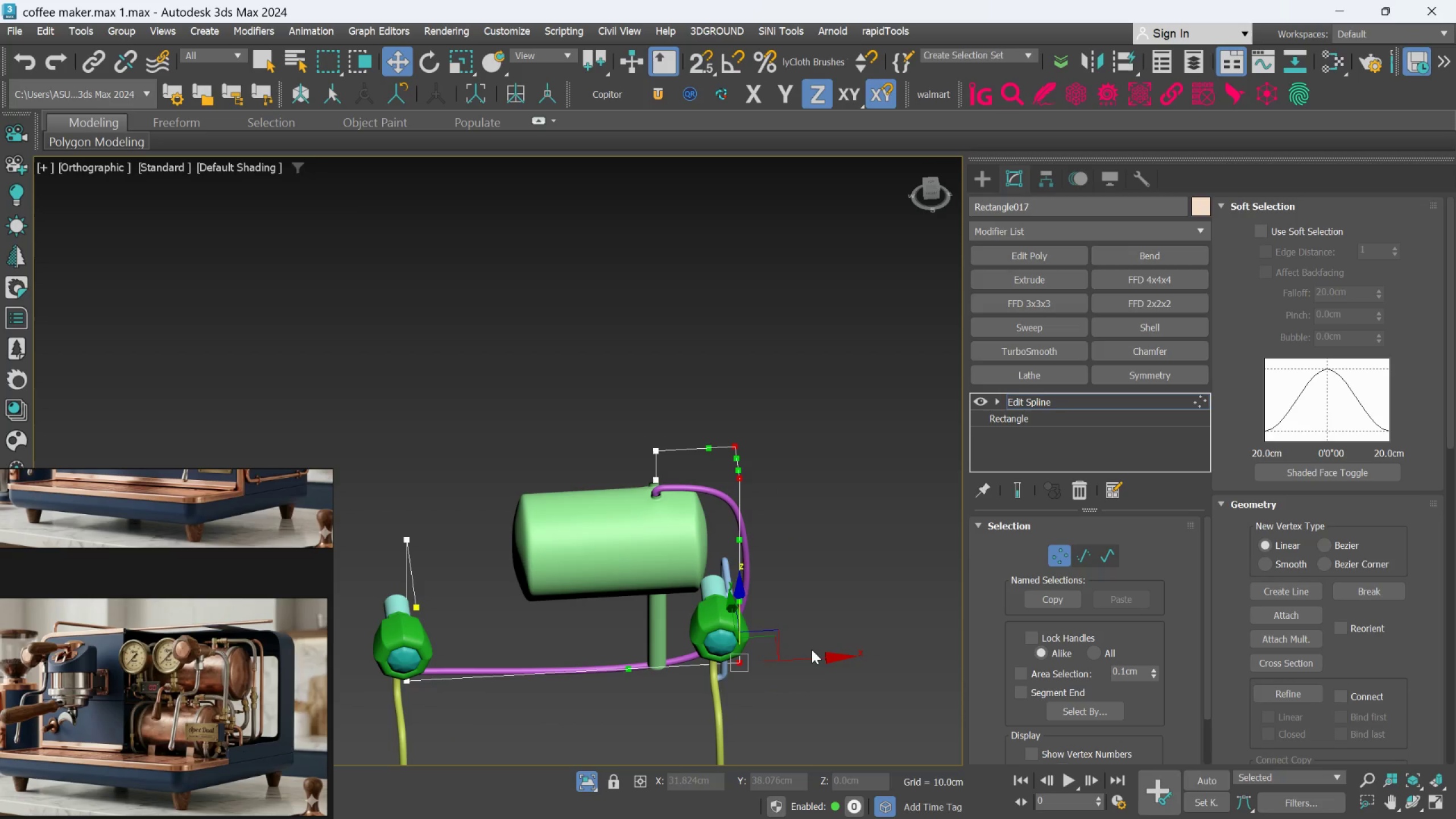 
scroll: coordinate [712, 442], scroll_direction: up, amount: 3.0
 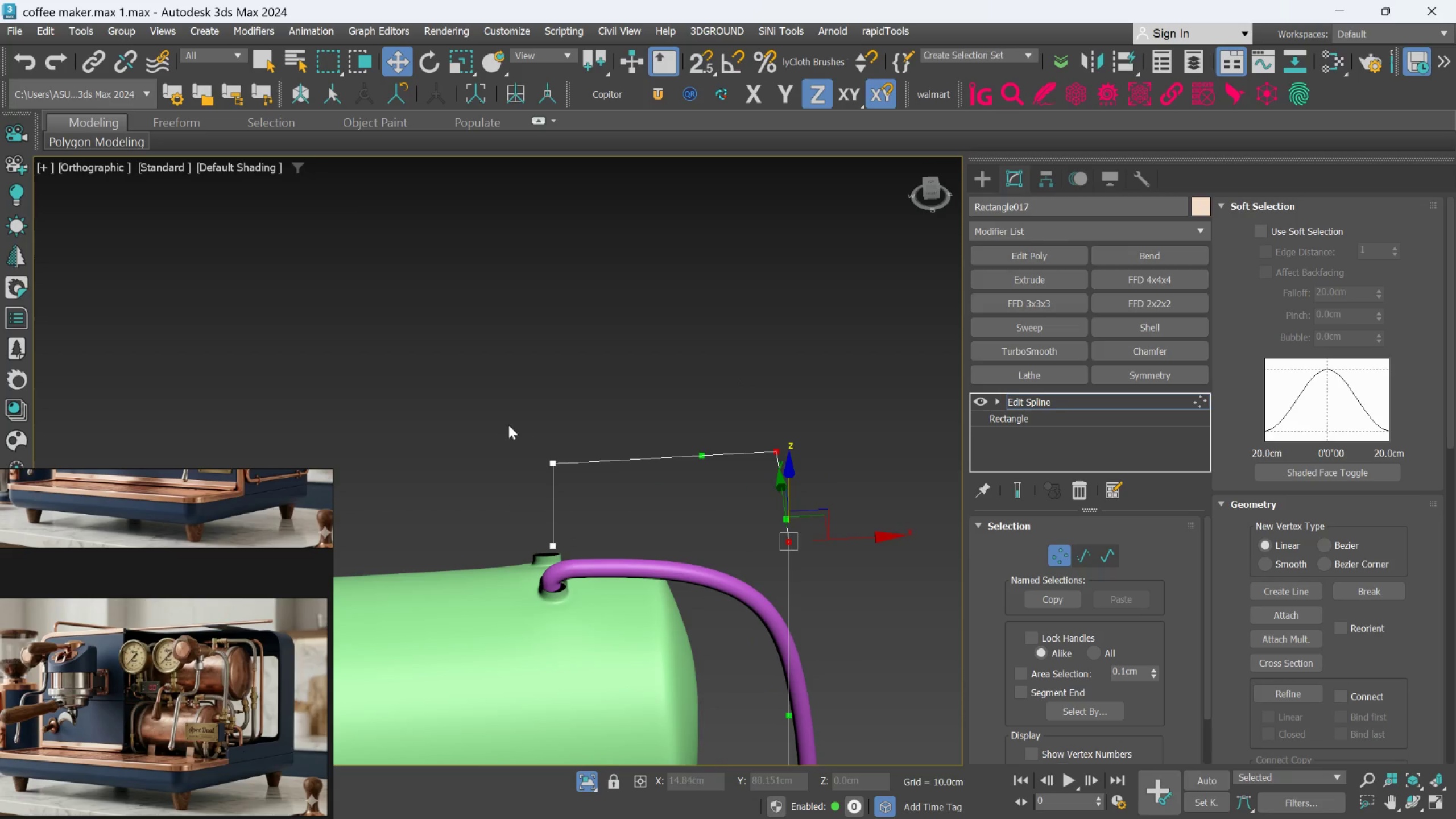 
left_click_drag(start_coordinate=[508, 429], to_coordinate=[605, 612])
 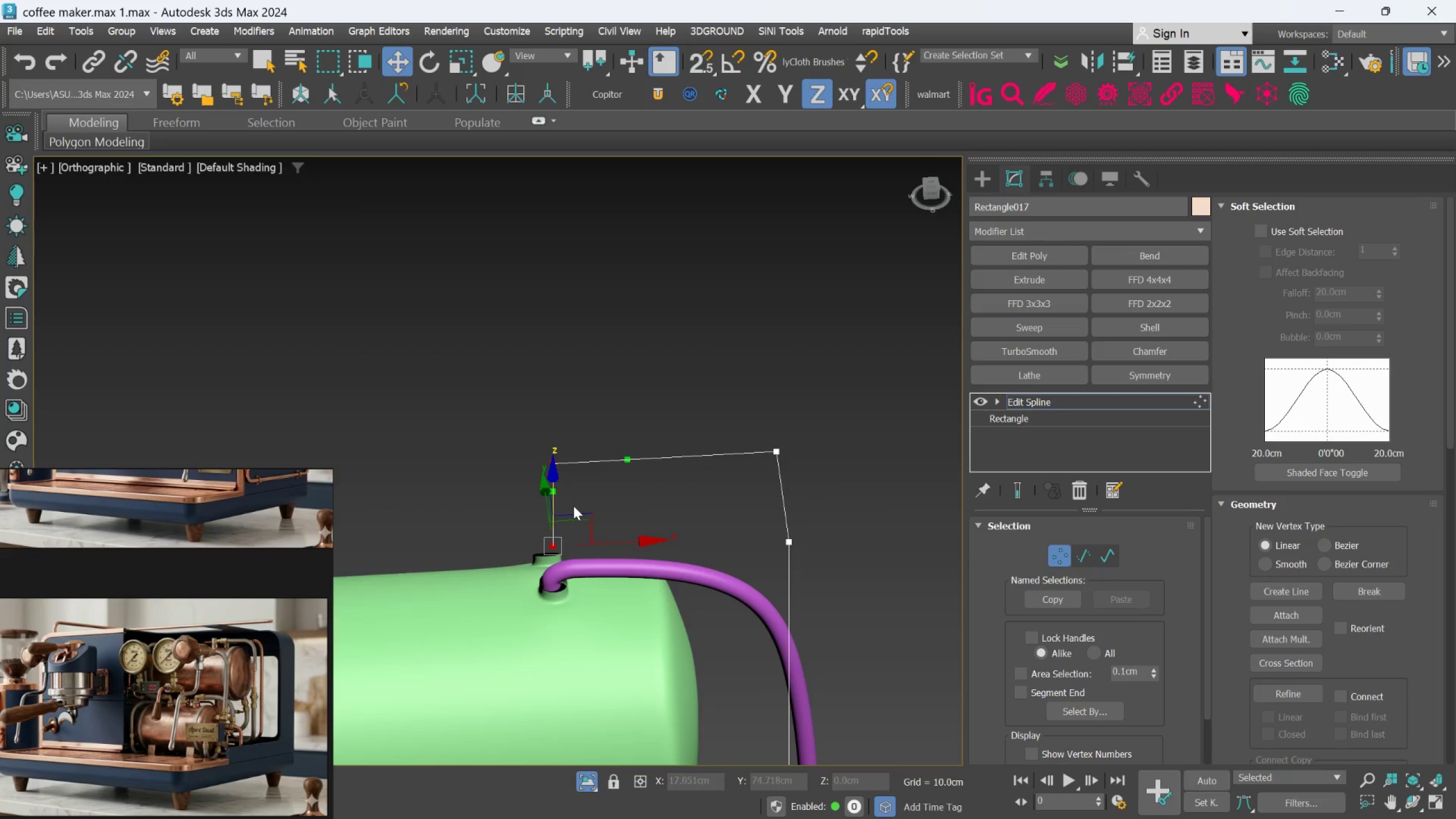 
scroll: coordinate [573, 506], scroll_direction: up, amount: 1.0
 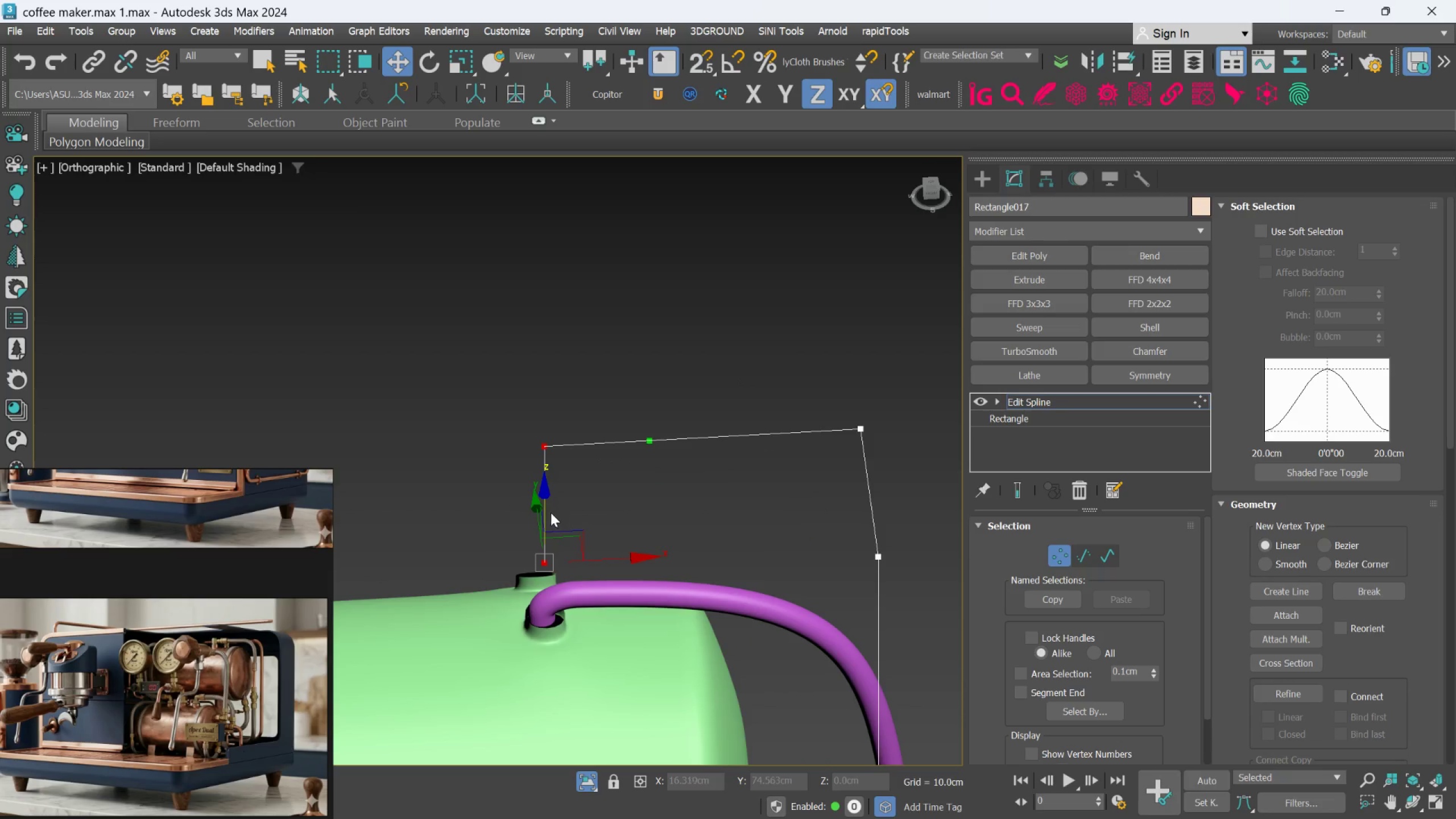 
left_click_drag(start_coordinate=[547, 510], to_coordinate=[545, 523])
 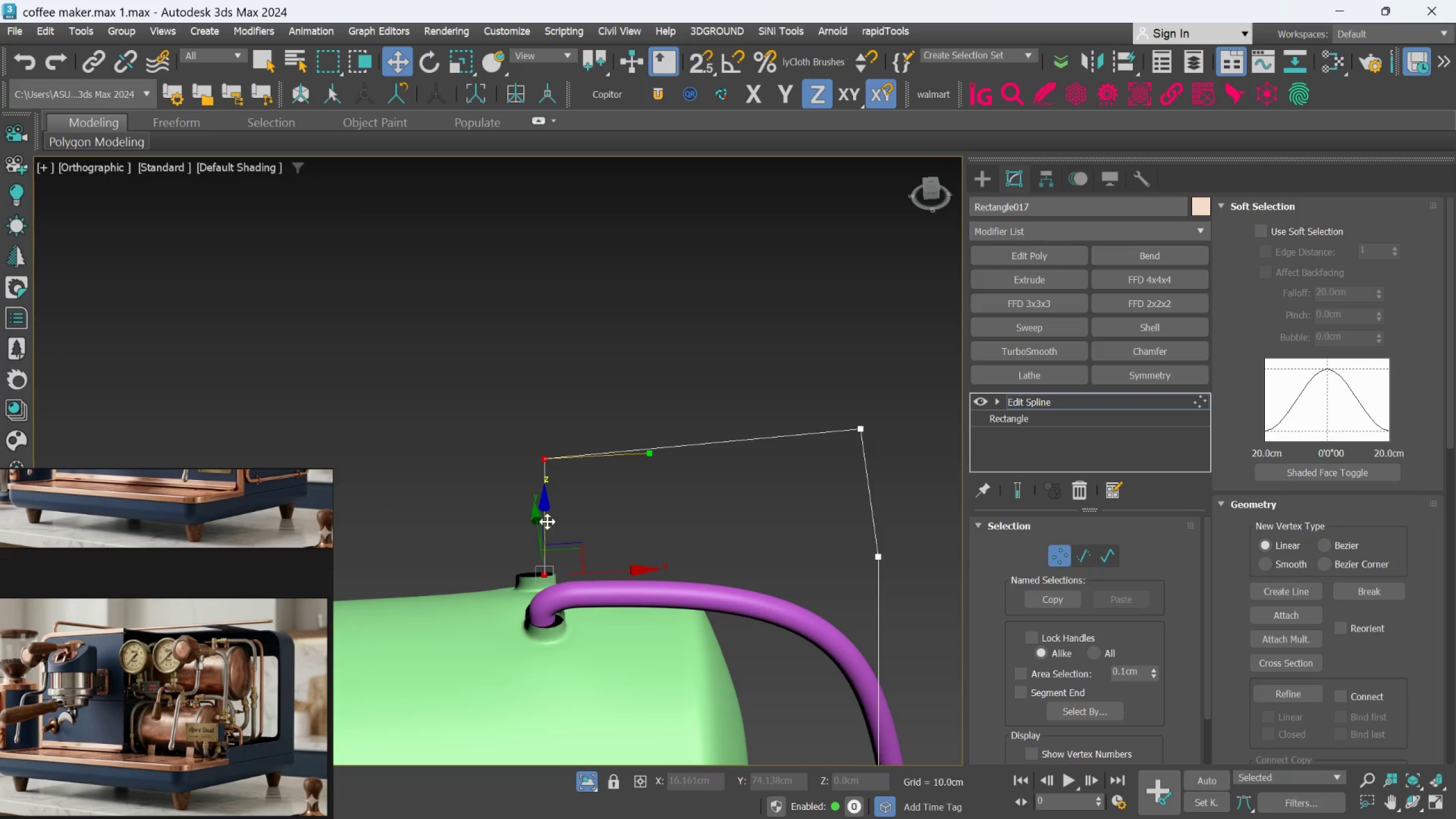 
key(Control+Z)
 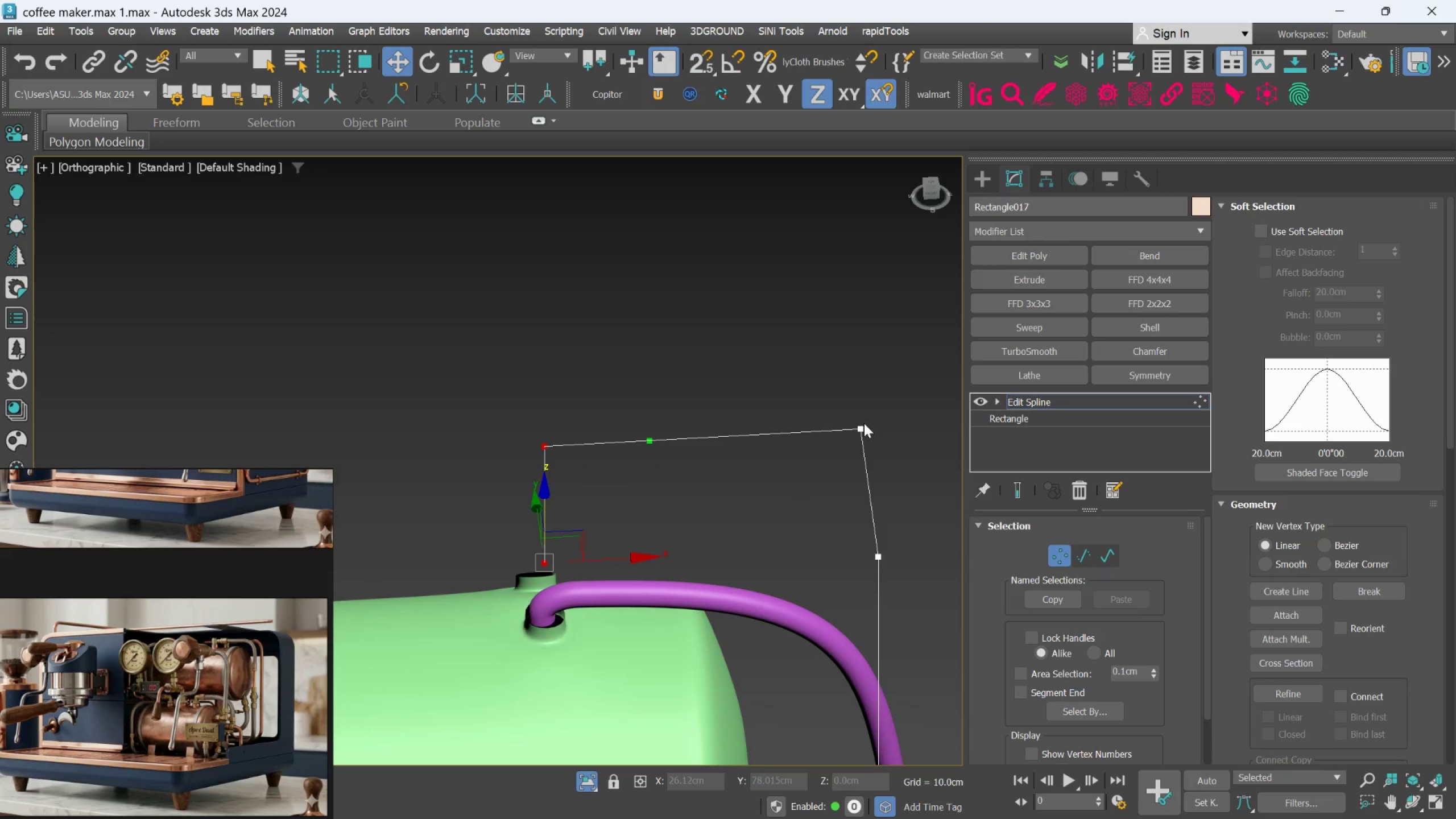 
key(Control+Z)
 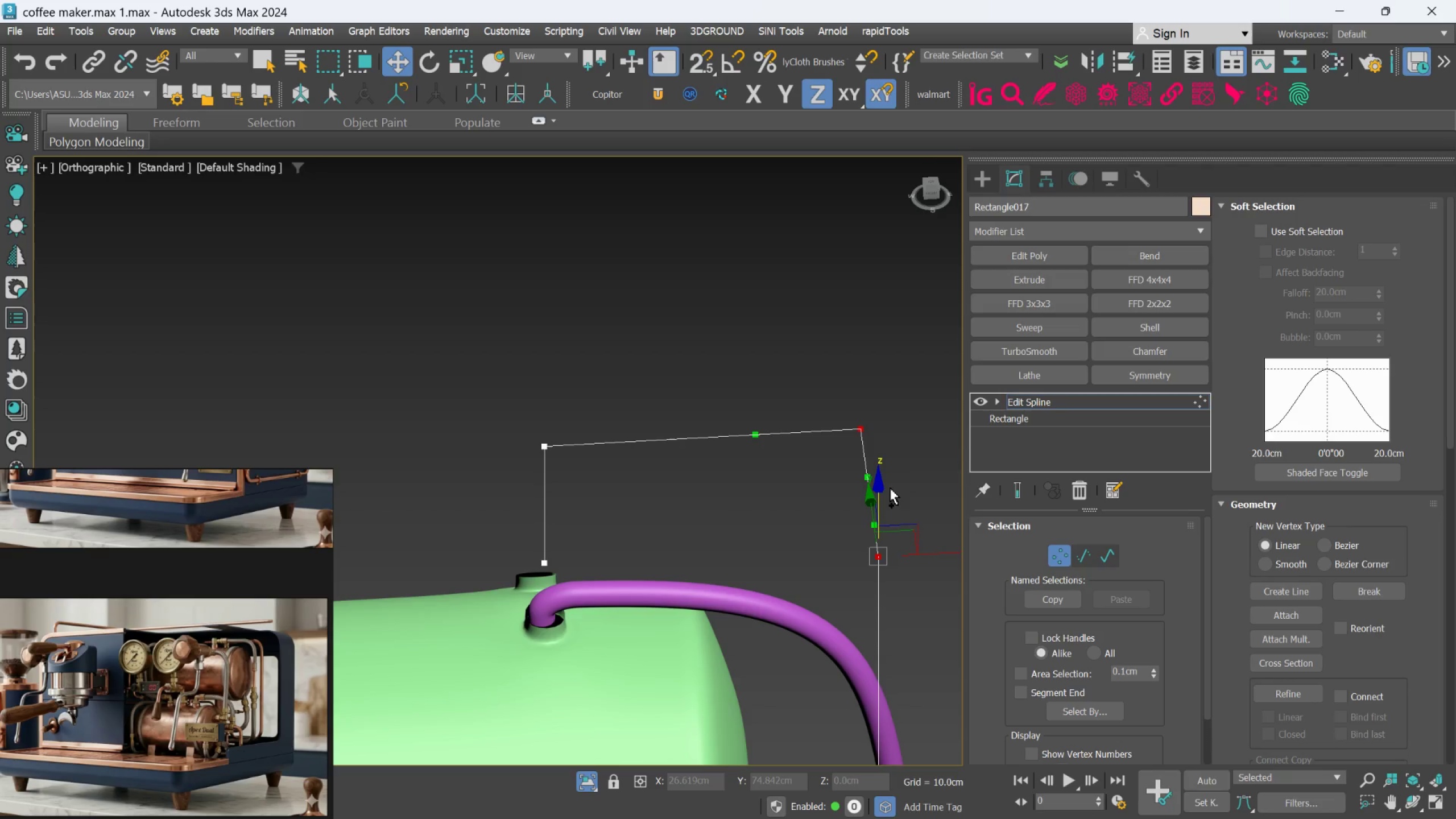 
key(Control+Z)
 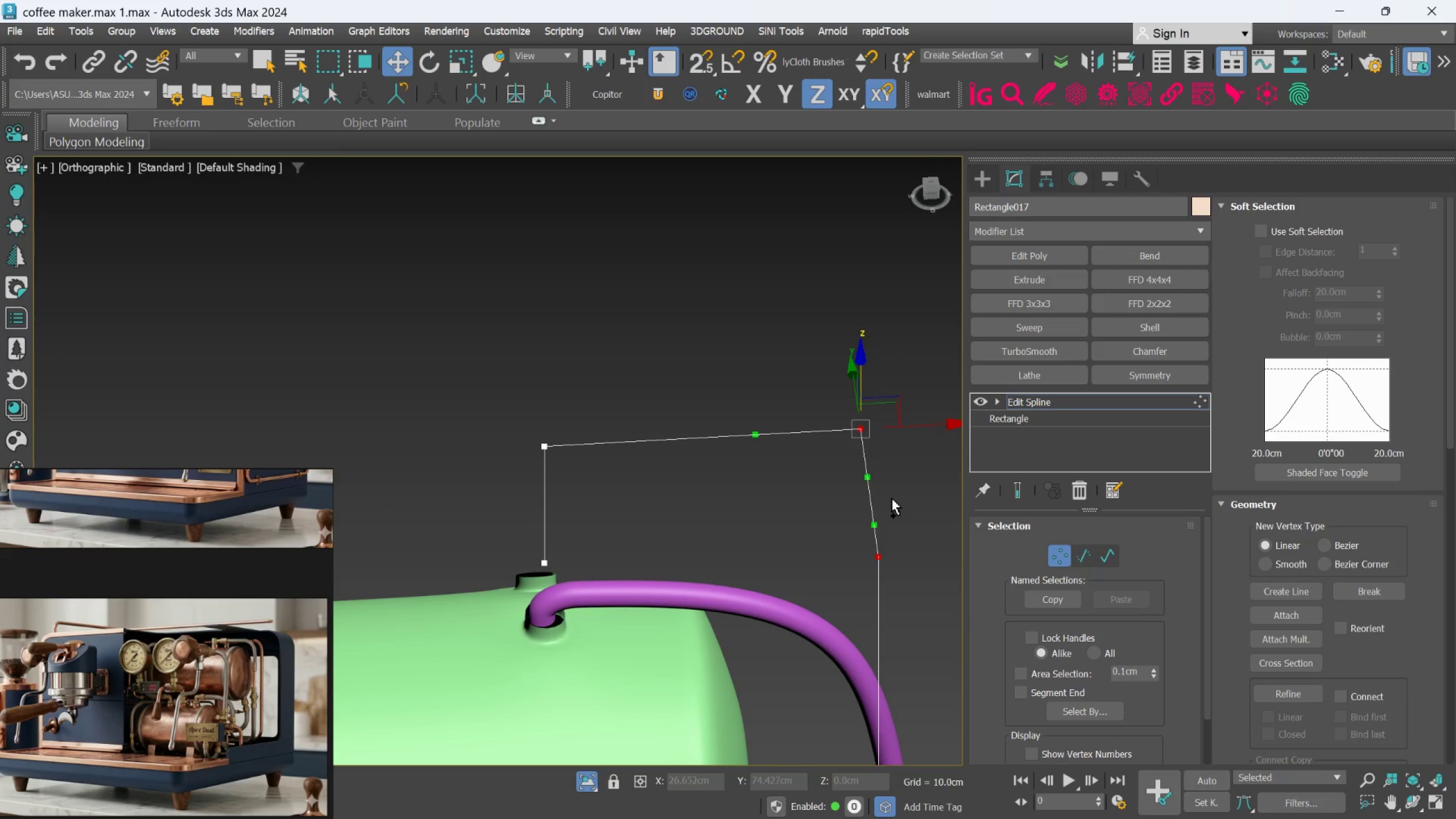 
key(Control+Z)
 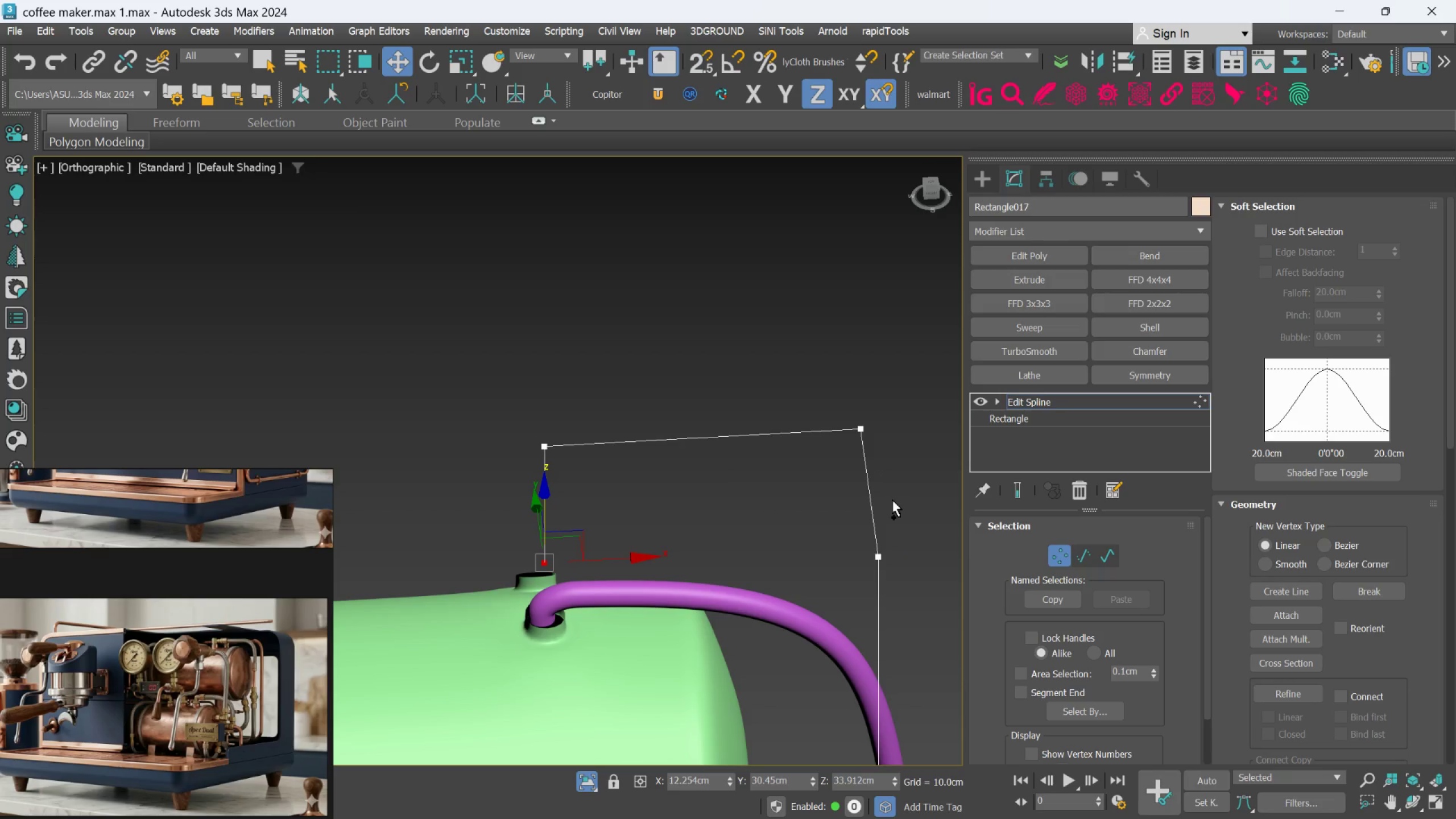 
key(Control+Z)
 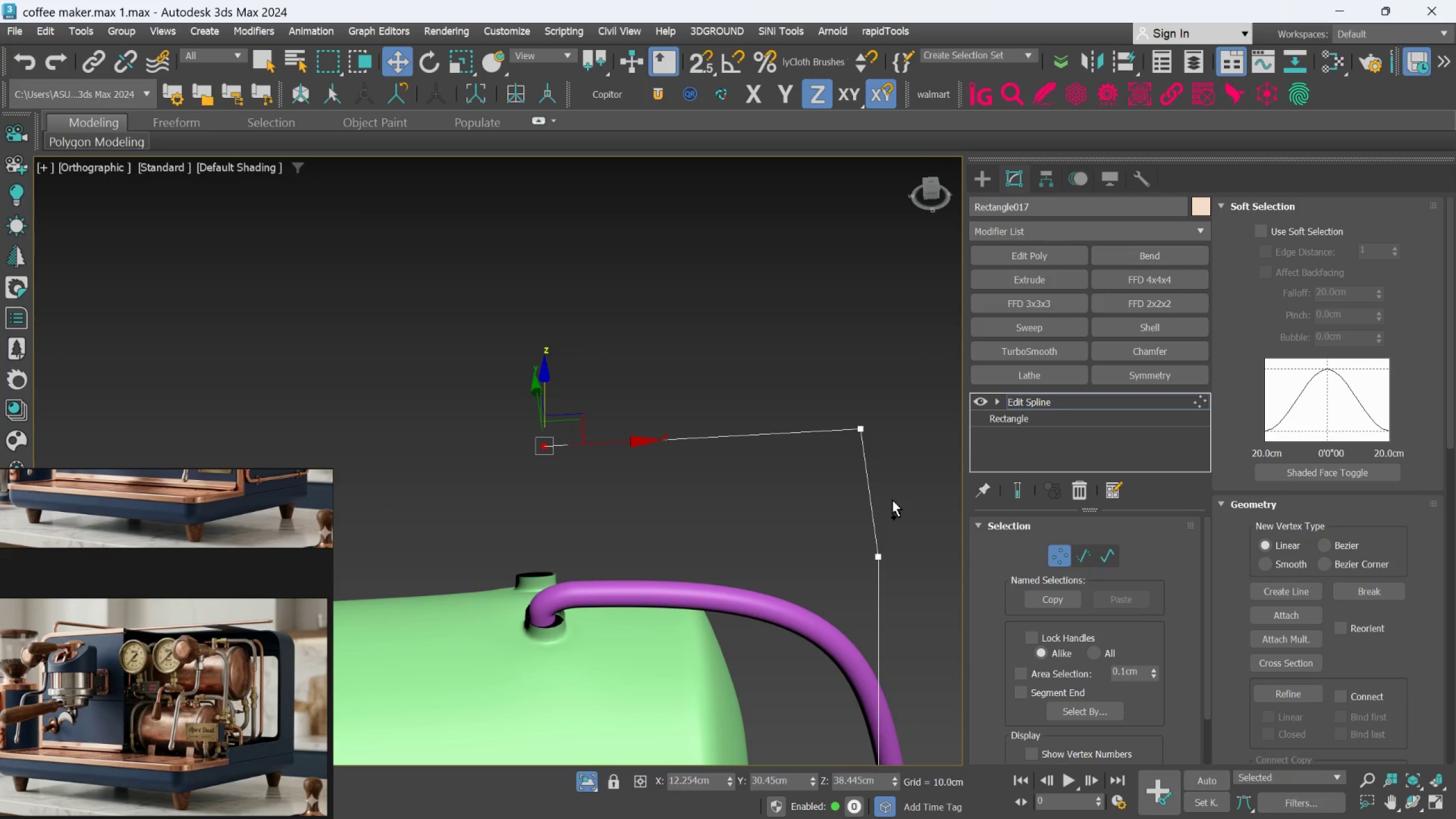 
key(Control+Z)
 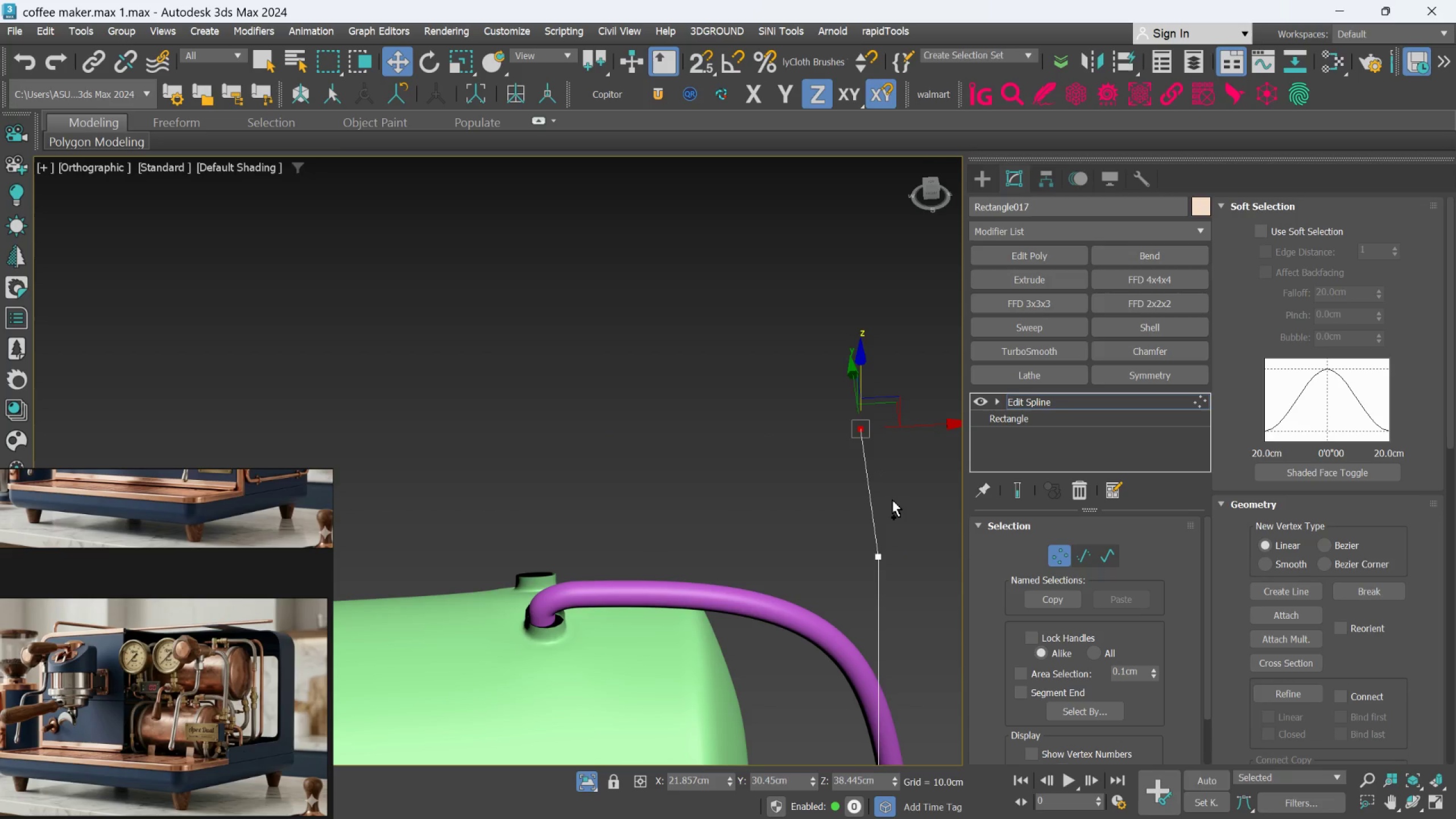 
key(Control+Z)
 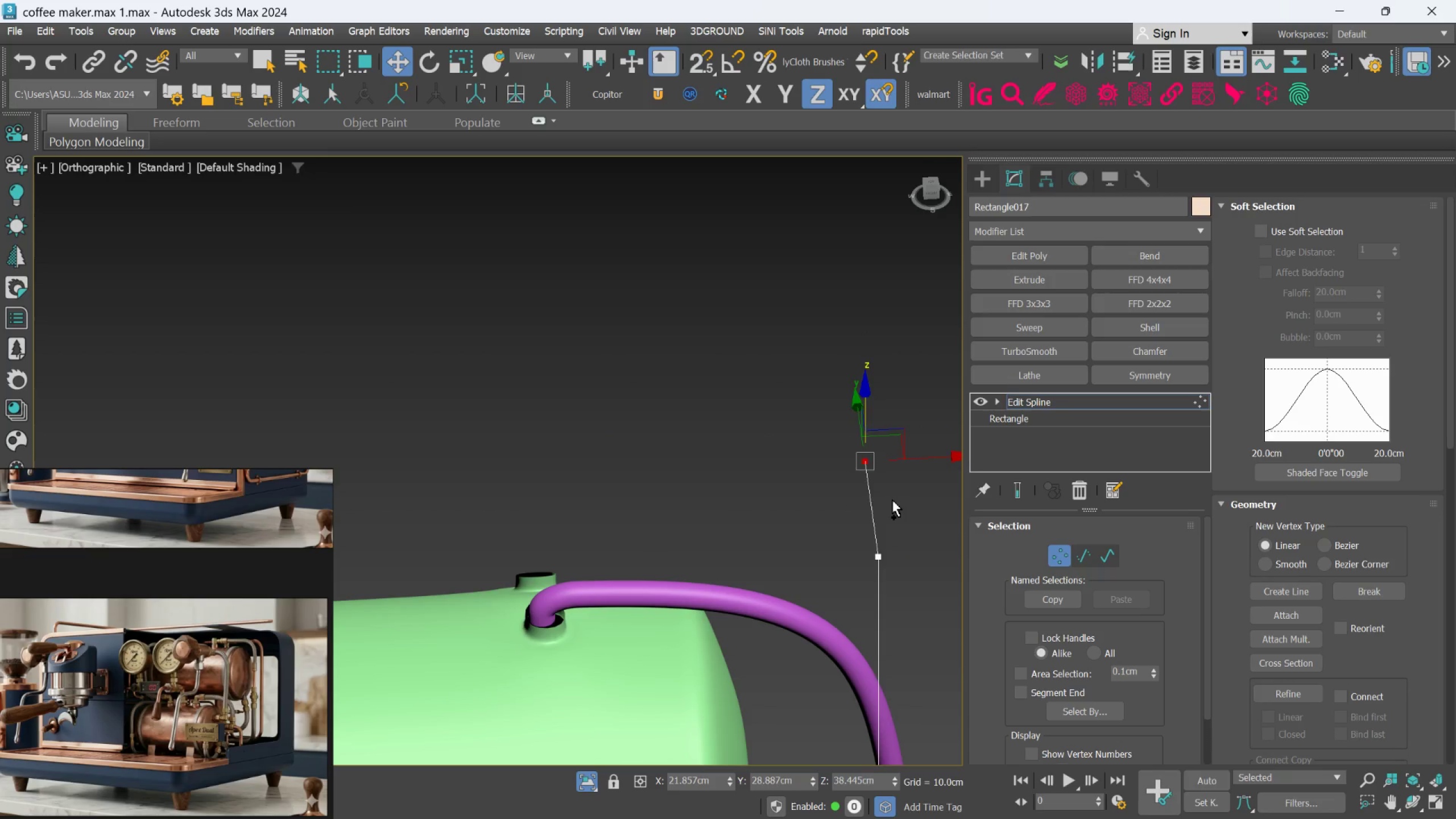 
key(Control+Z)
 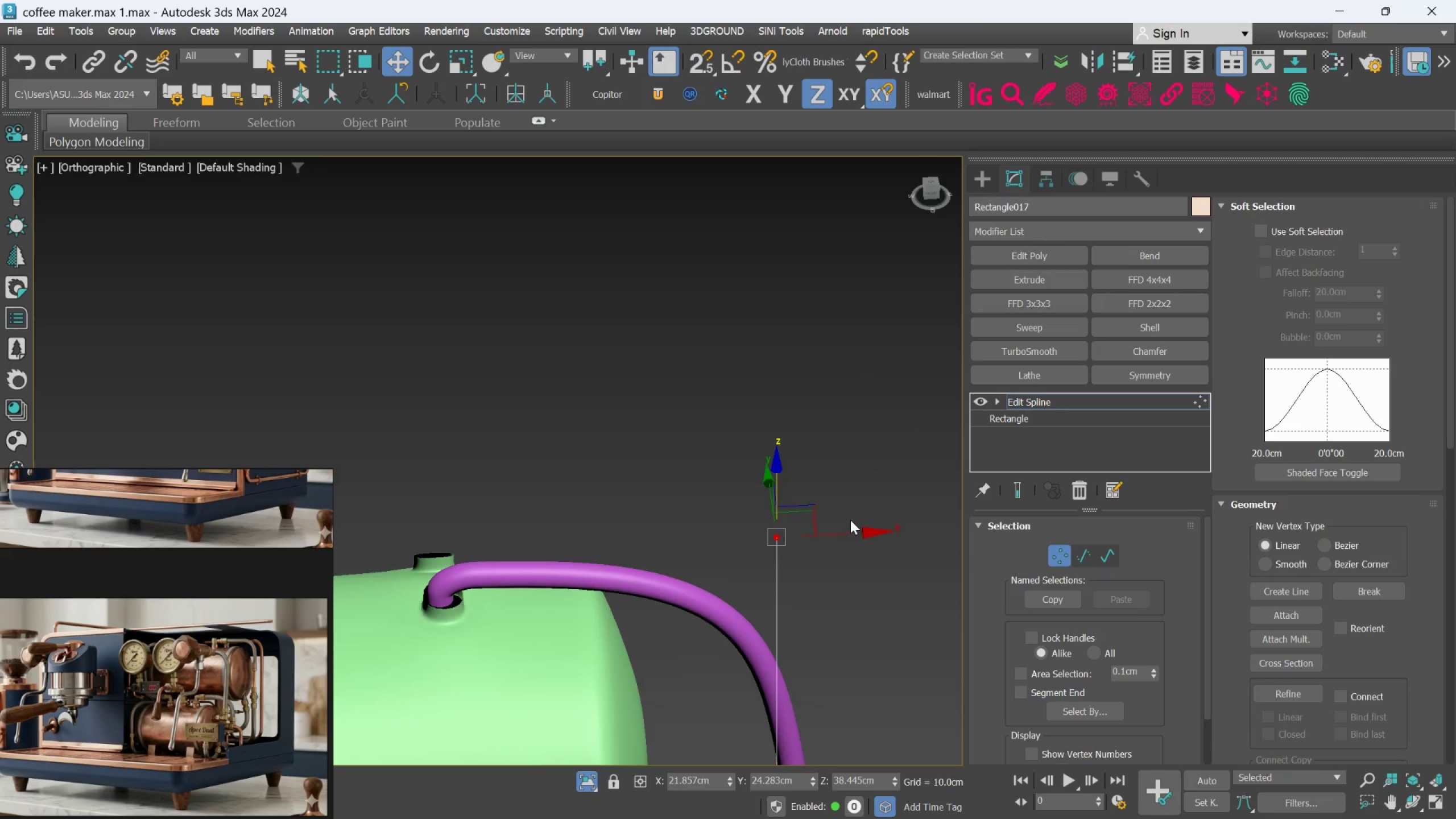 
hold_key(key=AltLeft, duration=0.81)
 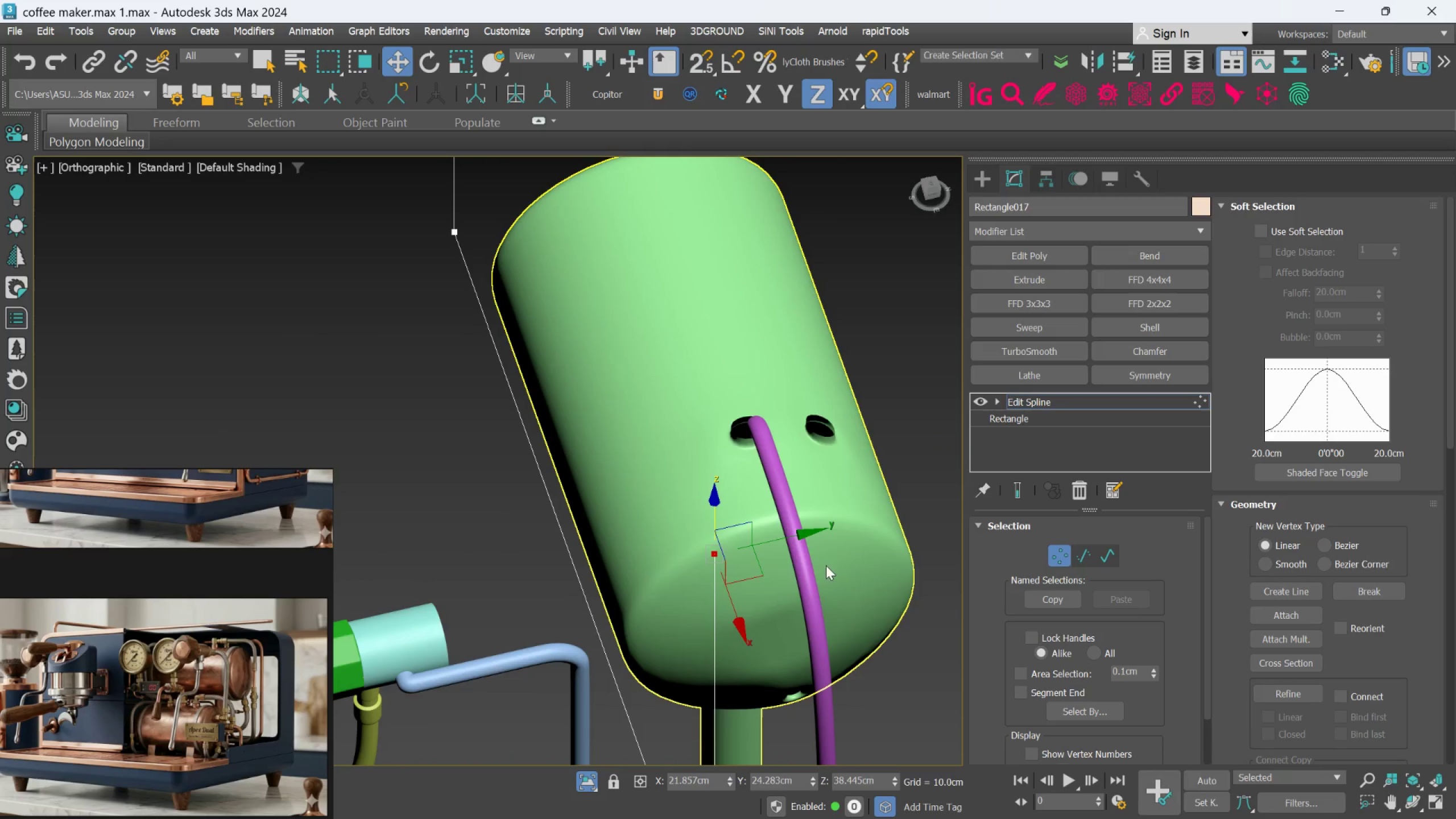 
scroll: coordinate [834, 536], scroll_direction: down, amount: 1.0
 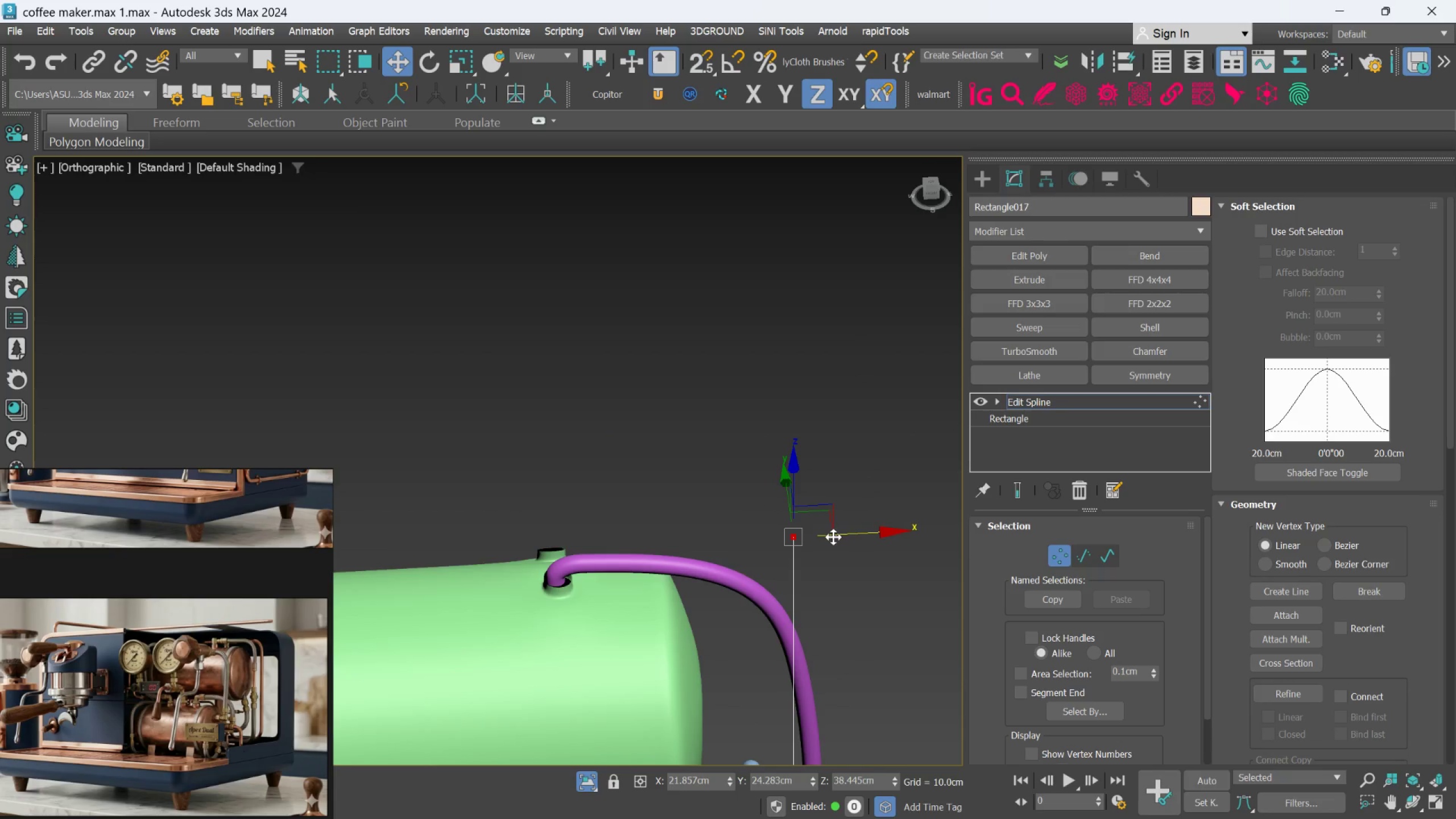 
hold_key(key=ShiftLeft, duration=3.0)
left_click_drag(start_coordinate=[800, 537], to_coordinate=[891, 533])
 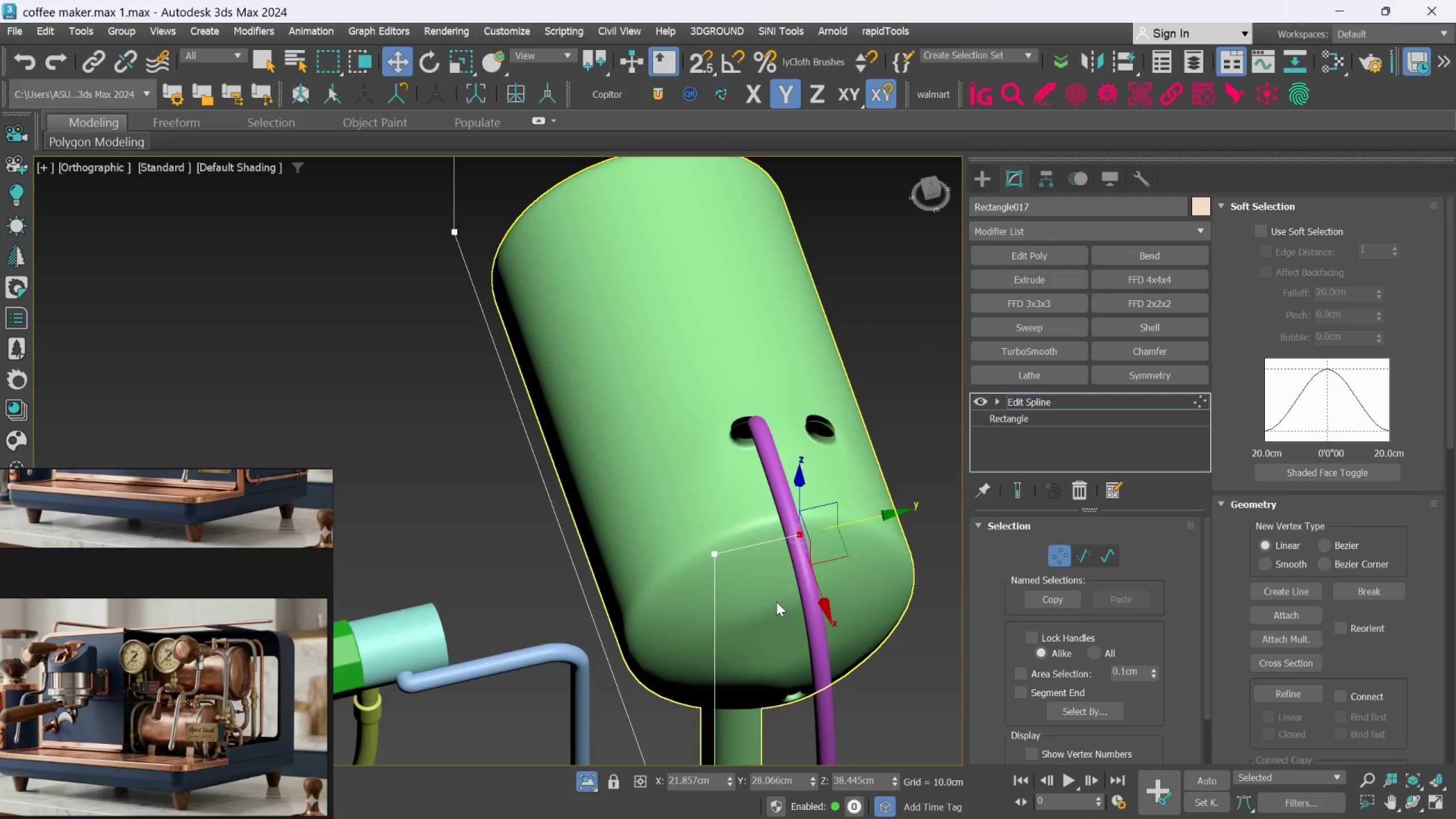 
hold_key(key=AltLeft, duration=1.05)
 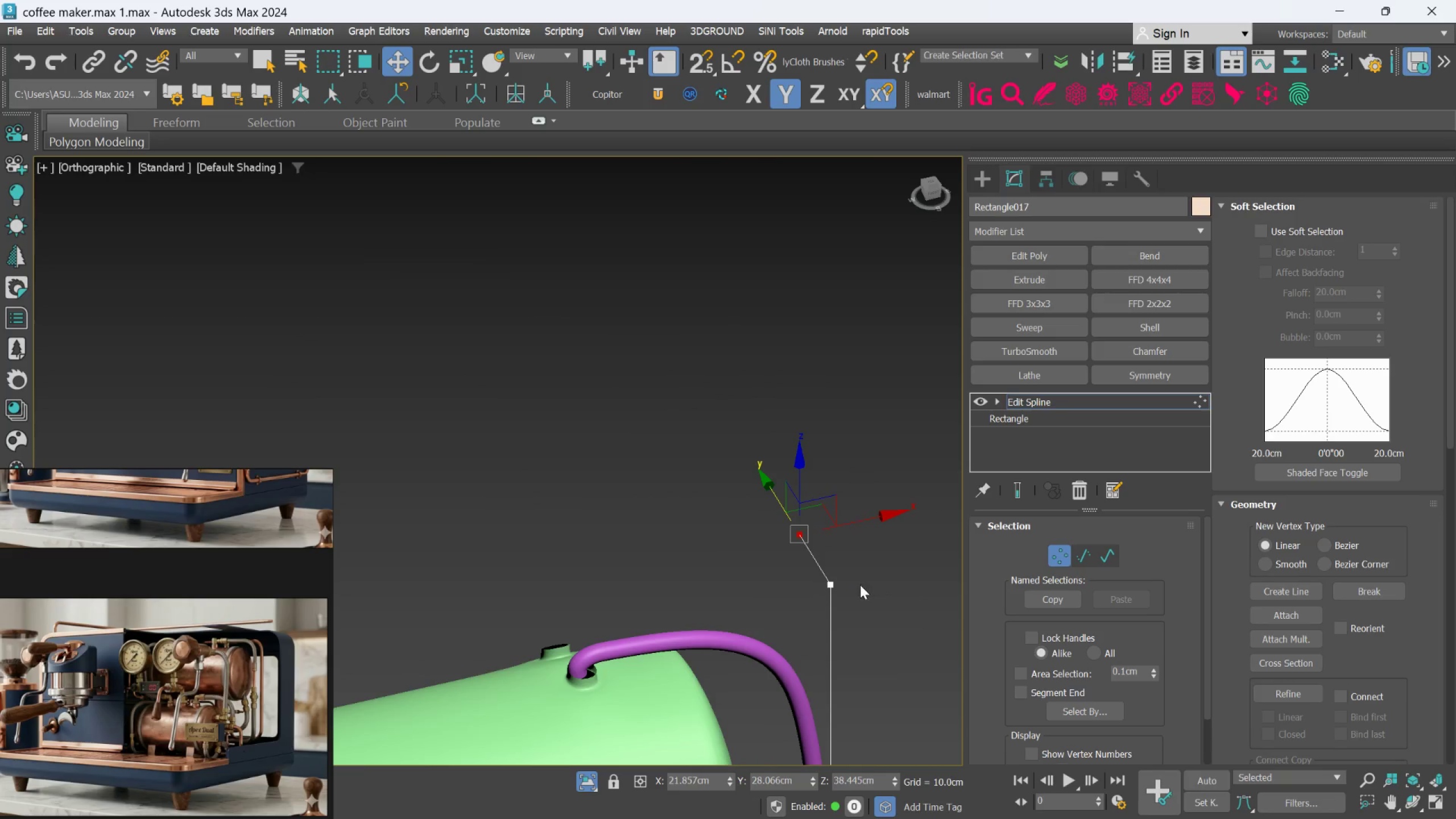 
hold_key(key=AltLeft, duration=0.62)
 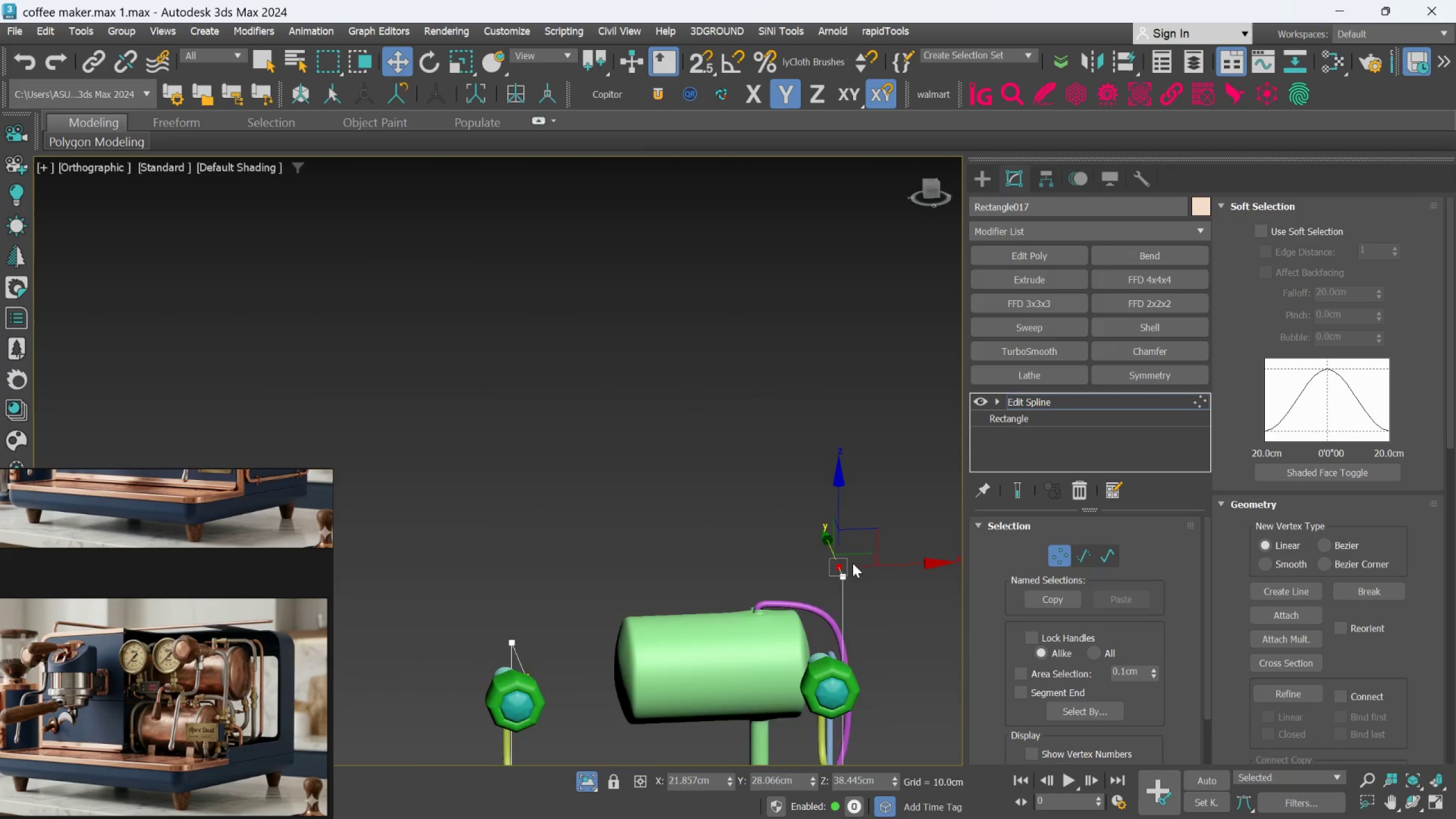 
scroll: coordinate [860, 585], scroll_direction: down, amount: 3.0
 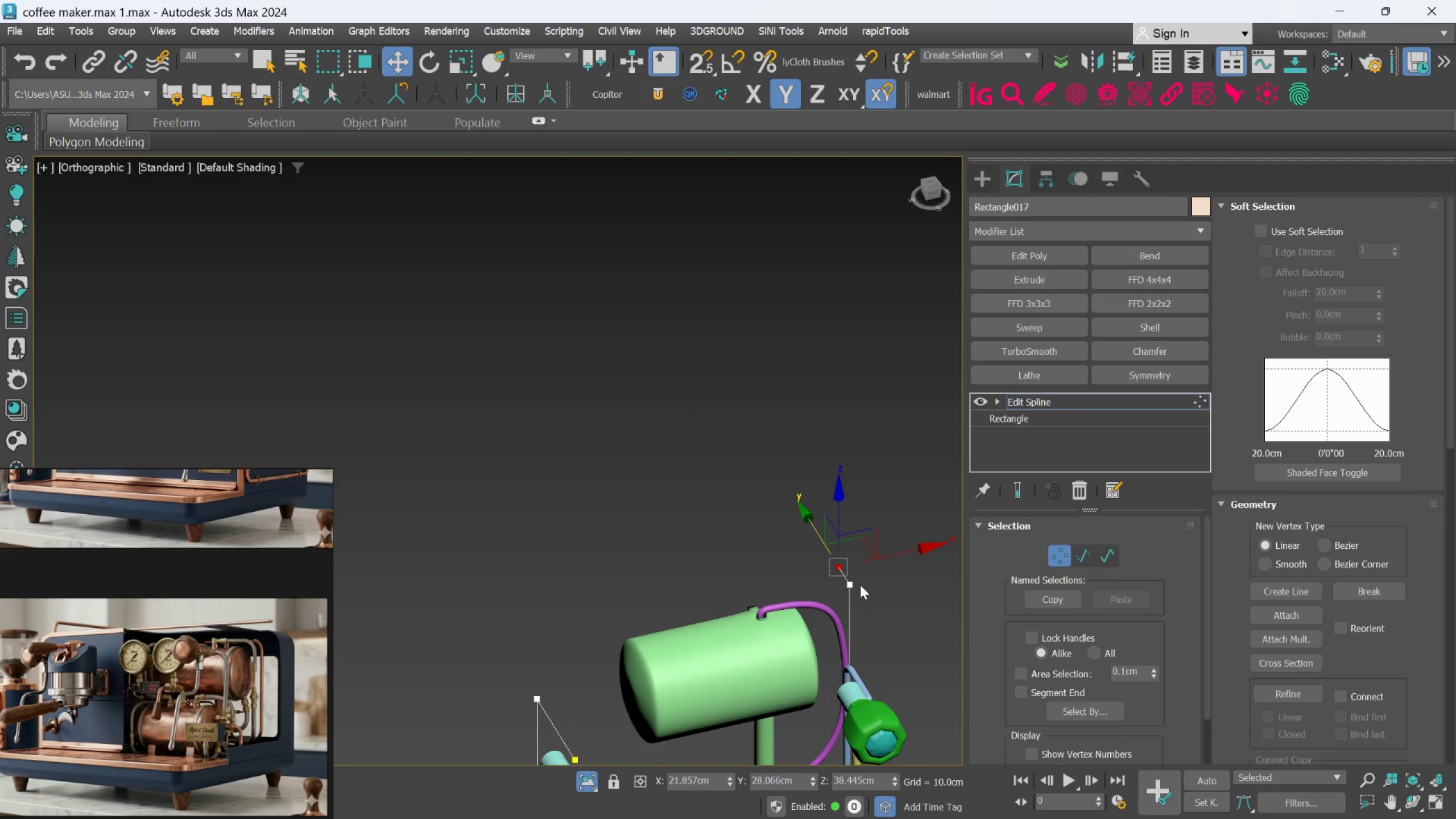 
scroll: coordinate [843, 622], scroll_direction: up, amount: 2.0
 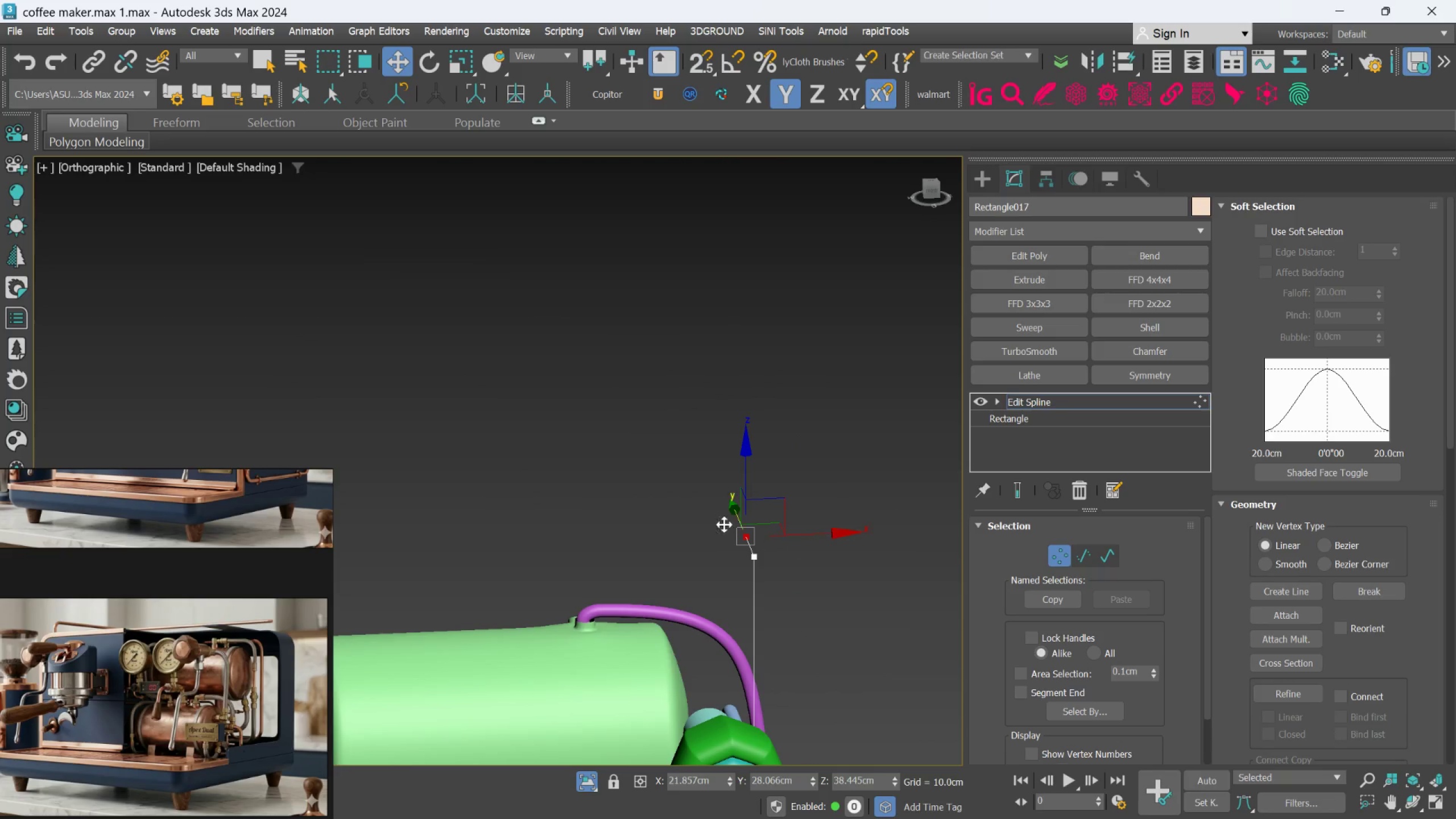 
left_click_drag(start_coordinate=[696, 502], to_coordinate=[808, 608])
 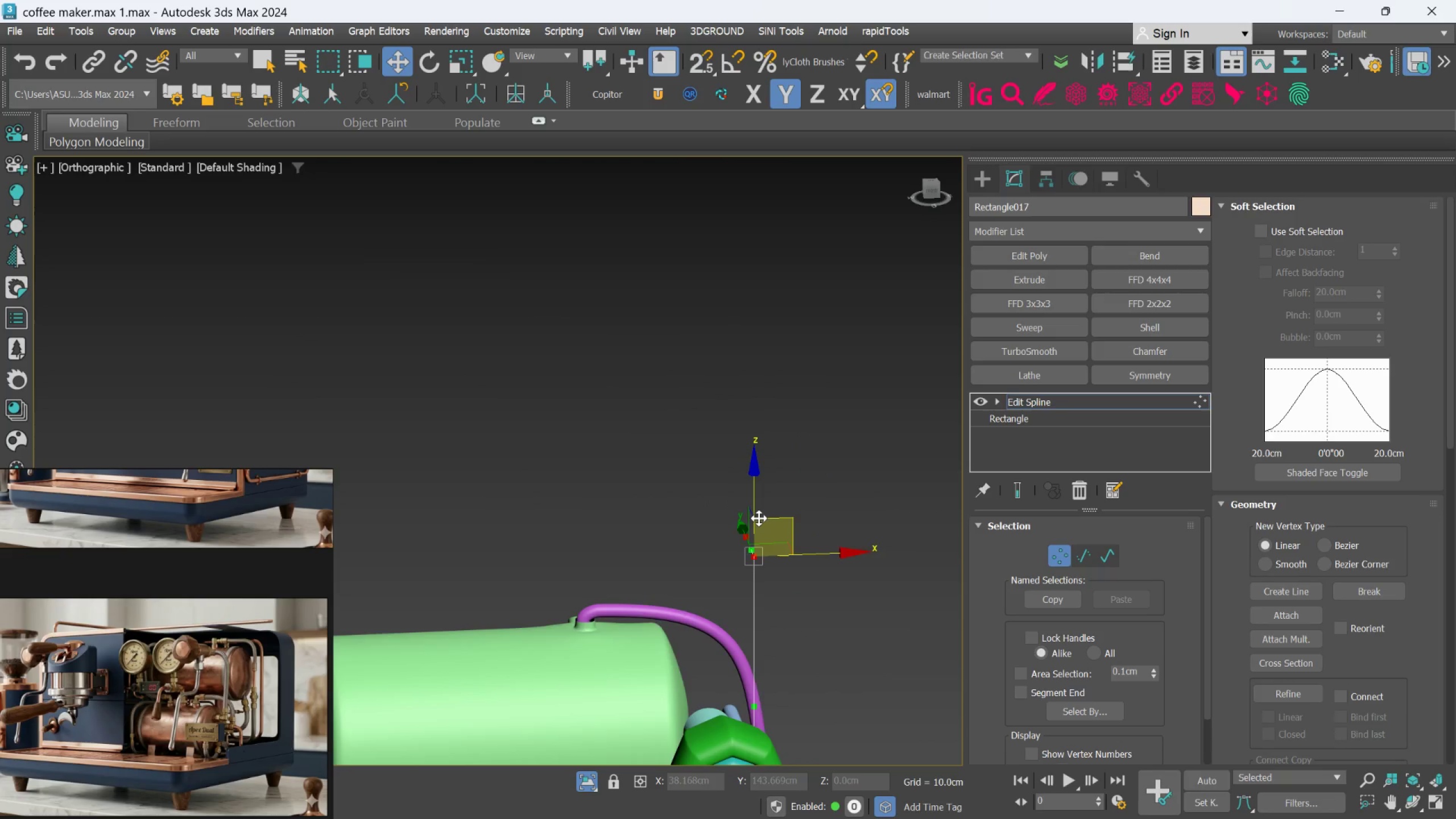 
scroll: coordinate [758, 518], scroll_direction: up, amount: 1.0
 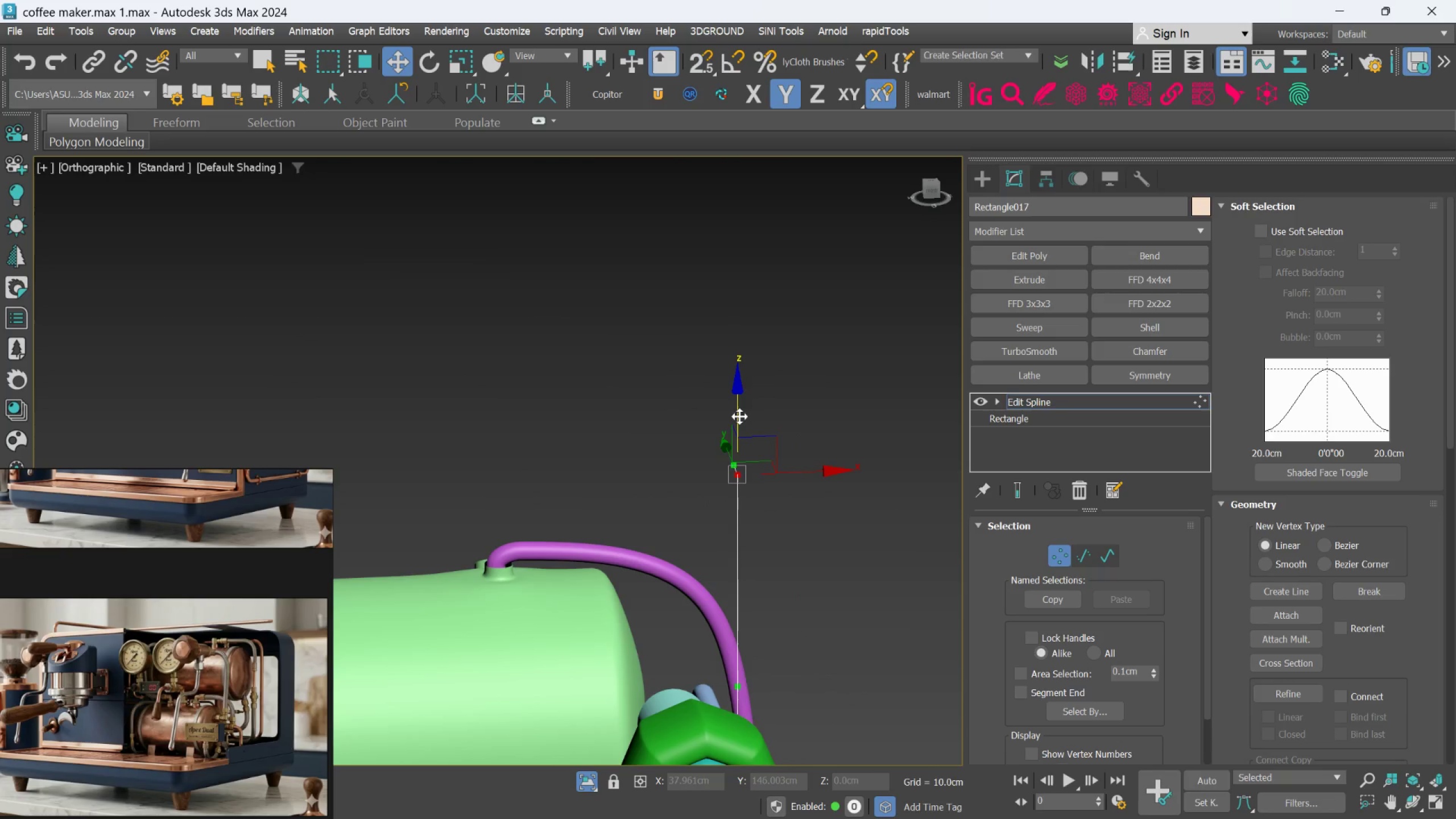 
left_click_drag(start_coordinate=[739, 416], to_coordinate=[746, 516])
 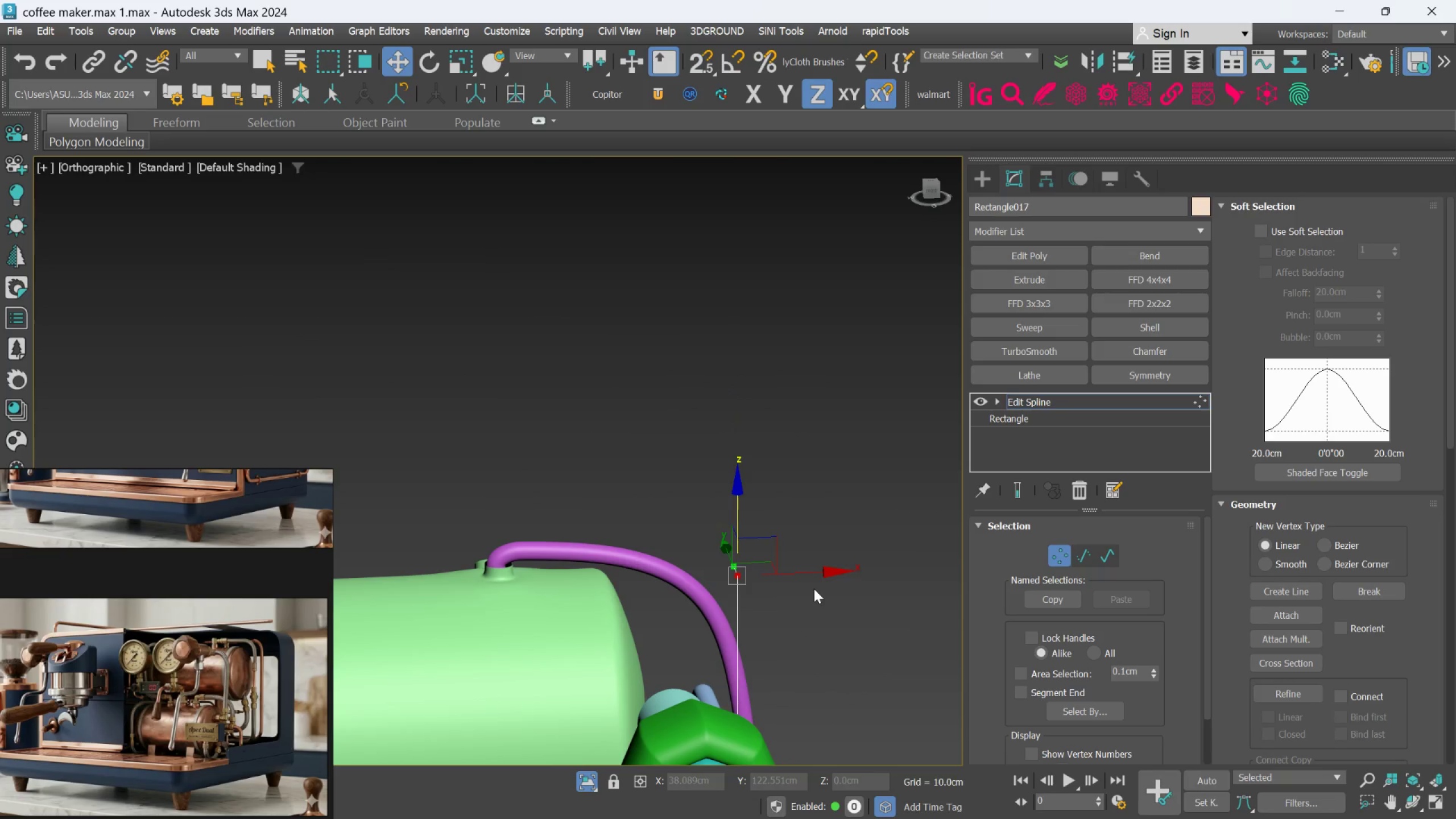 
hold_key(key=AltLeft, duration=1.11)
 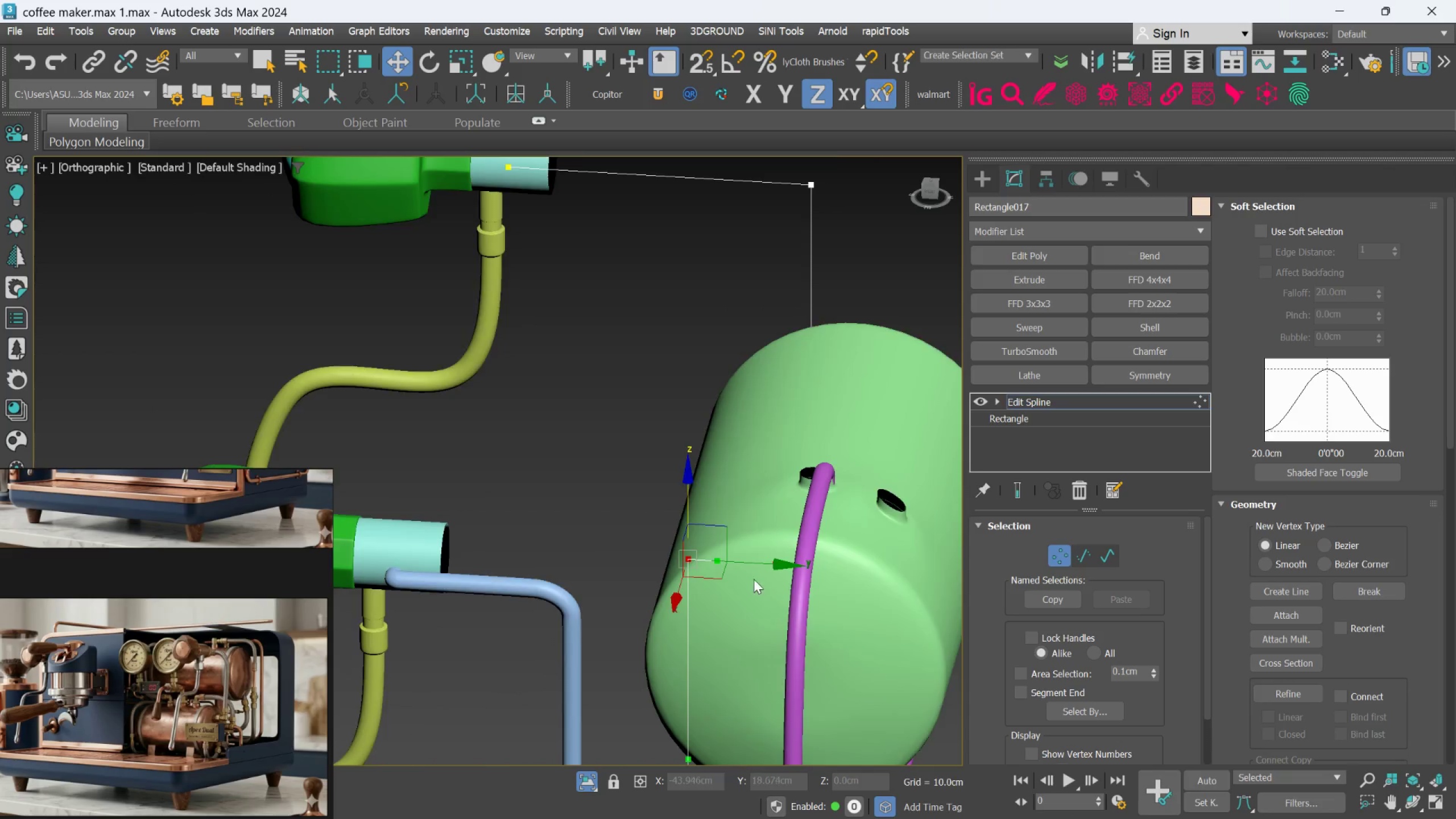 
scroll: coordinate [751, 573], scroll_direction: up, amount: 2.0
 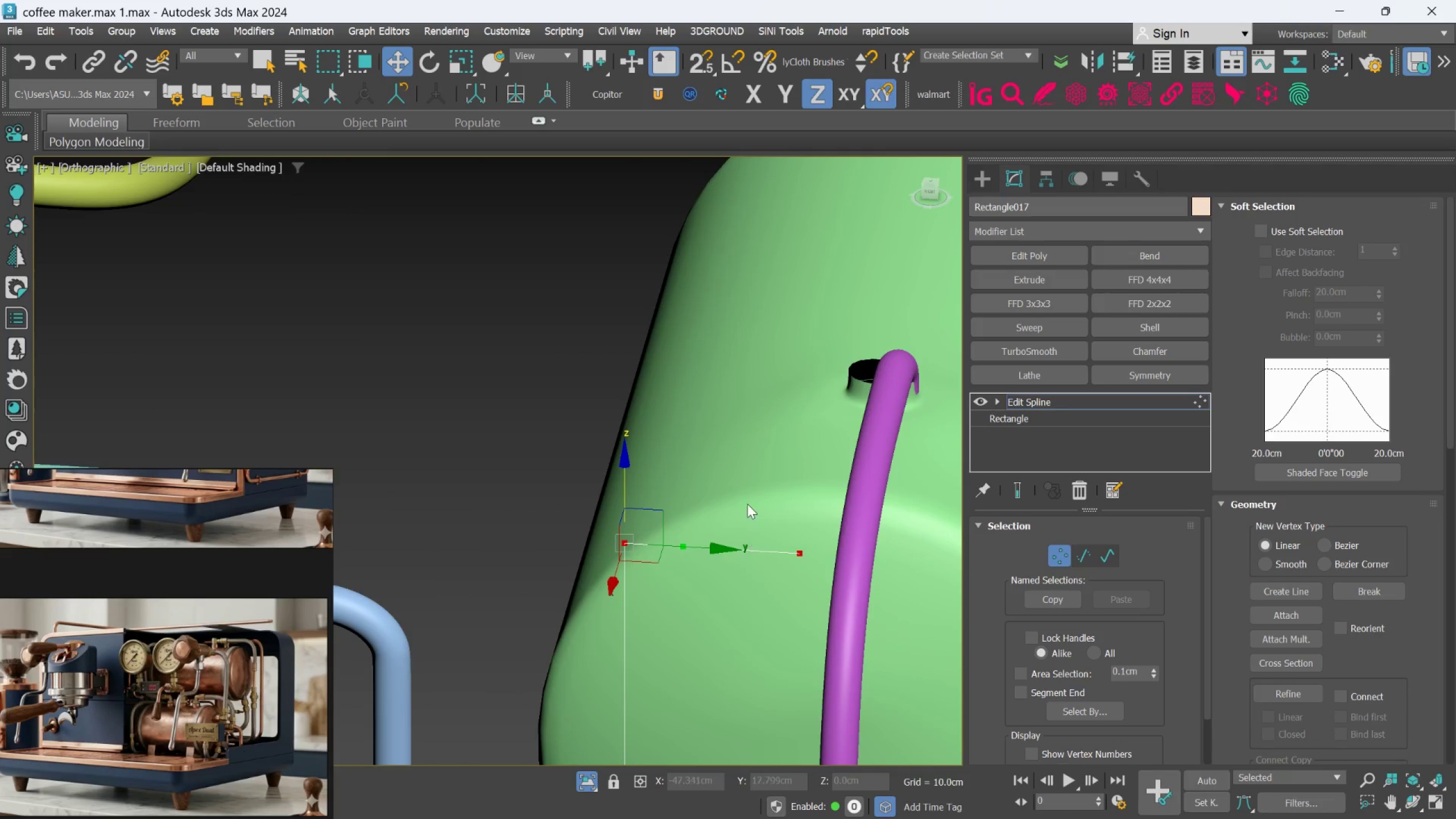 
left_click([748, 502])
 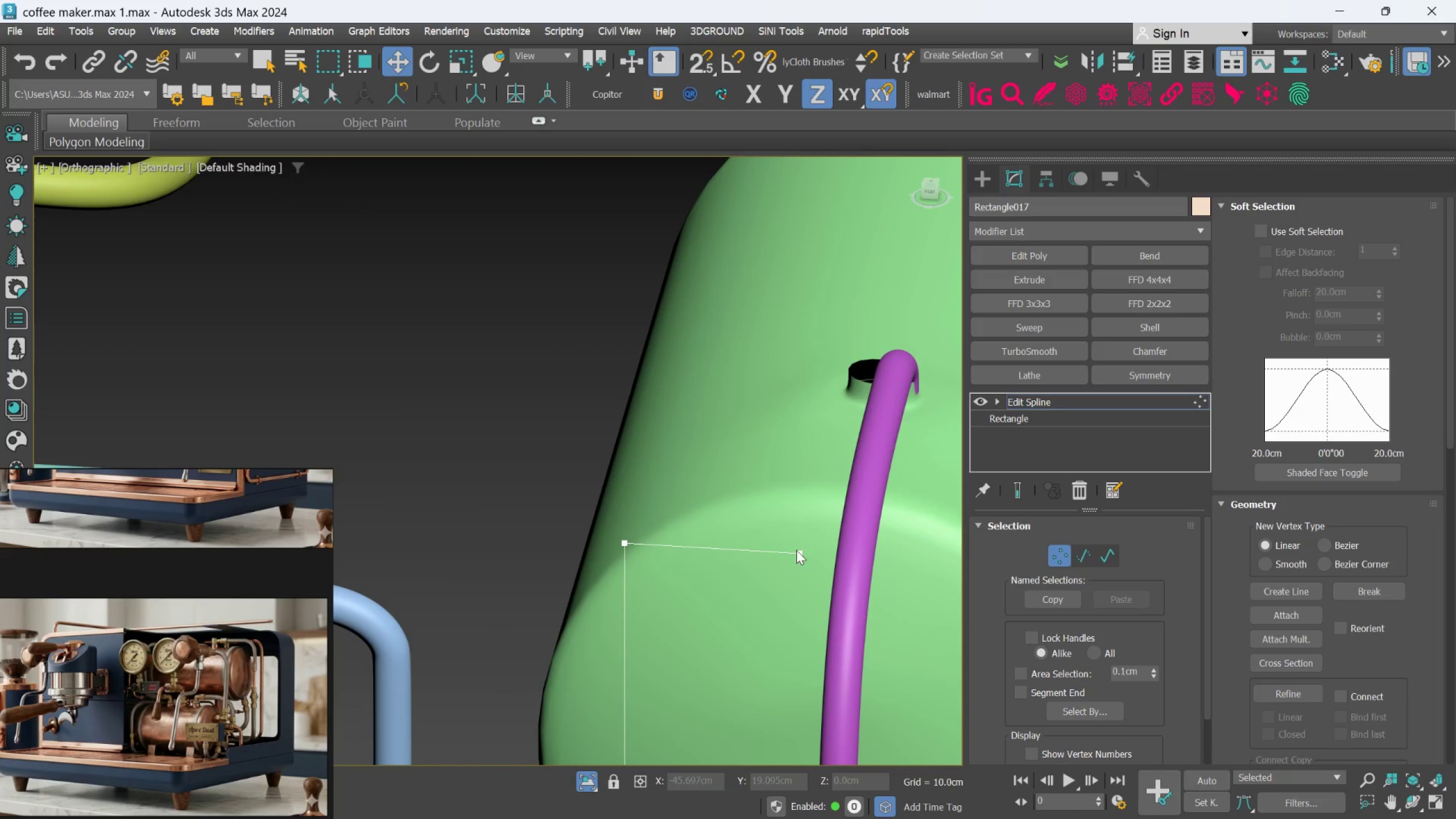 
left_click([796, 554])
 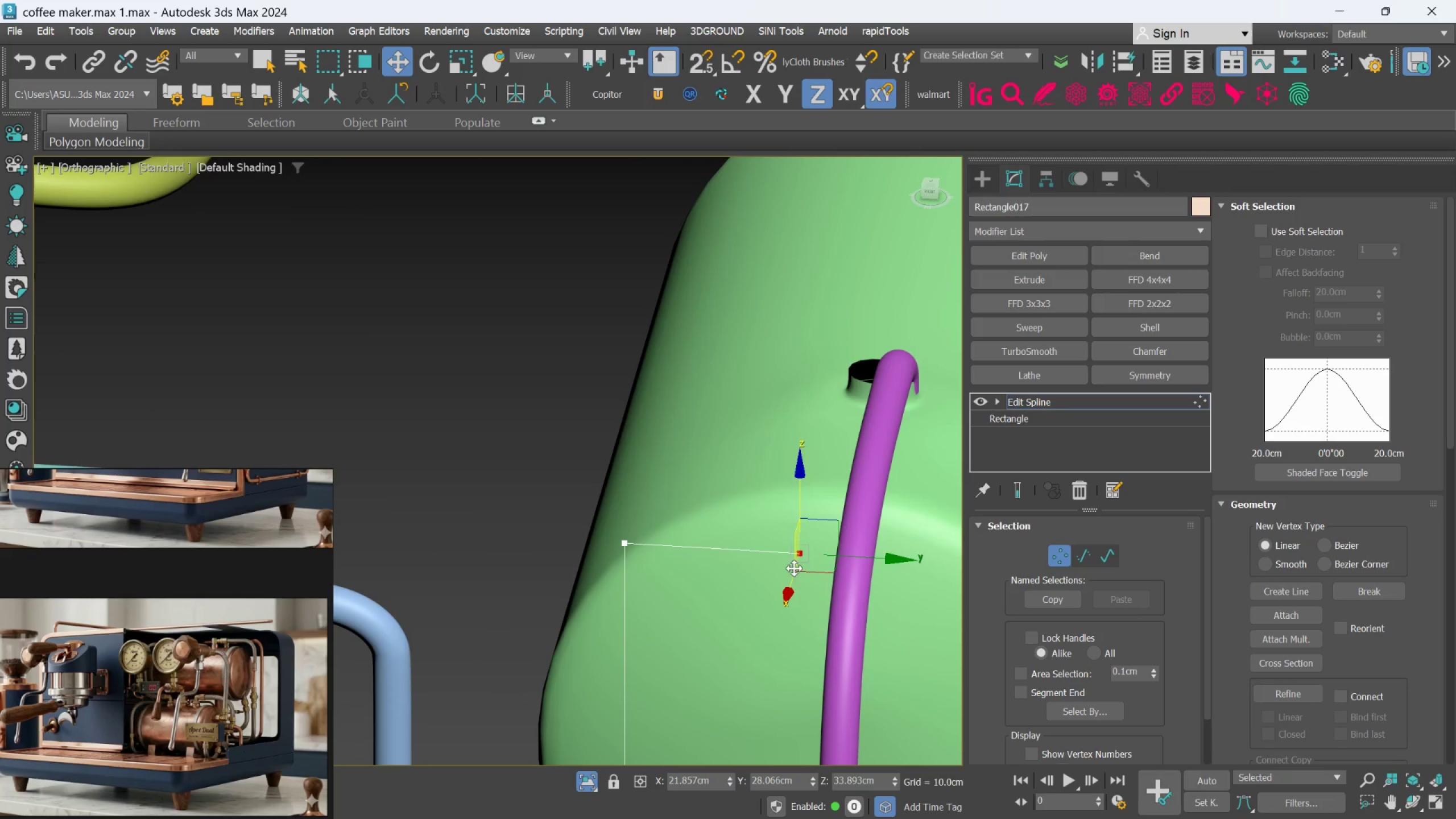 
hold_key(key=AltLeft, duration=0.92)
 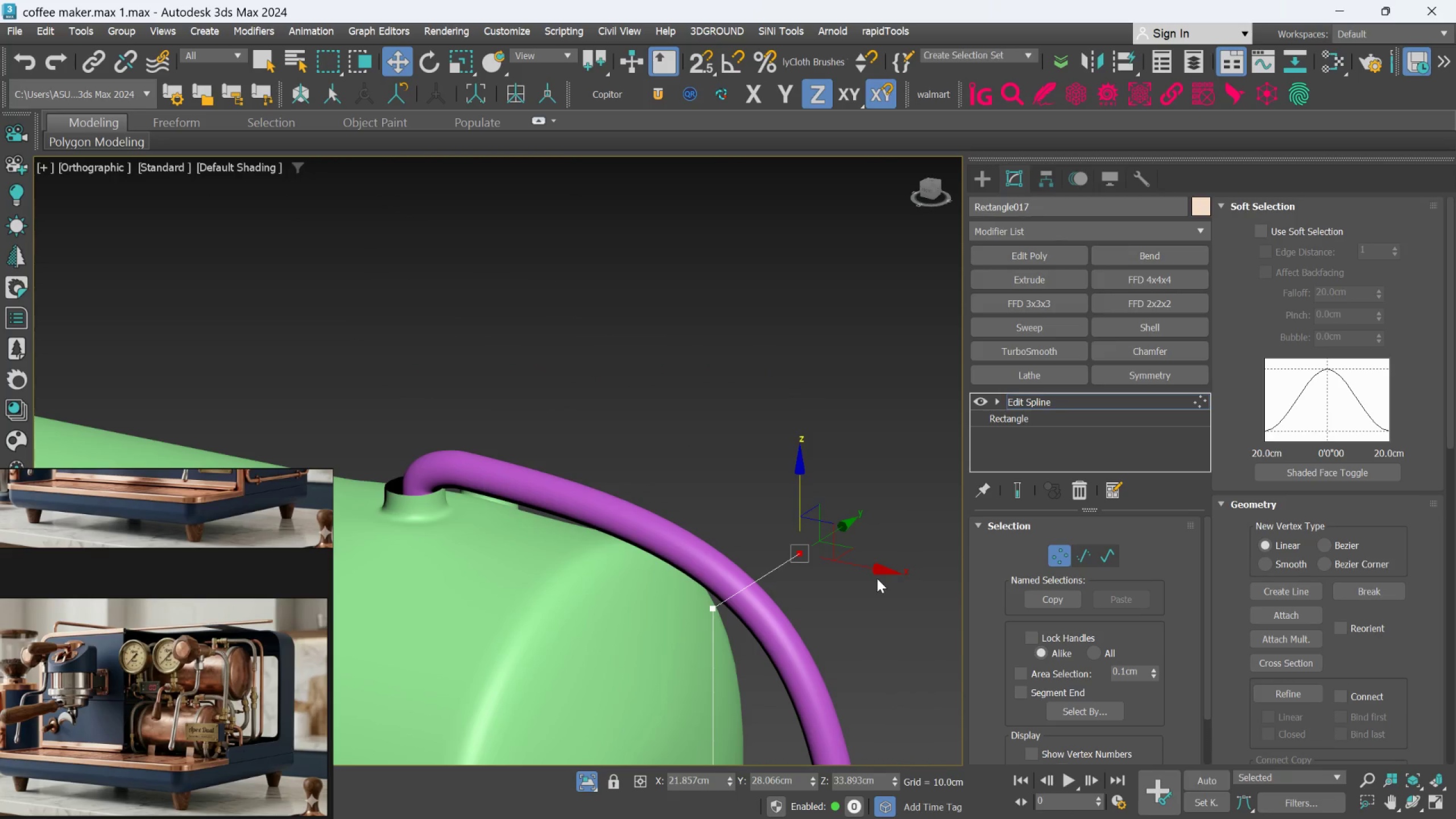 
hold_key(key=ShiftLeft, duration=4.45)
left_click_drag(start_coordinate=[876, 570], to_coordinate=[502, 492])
 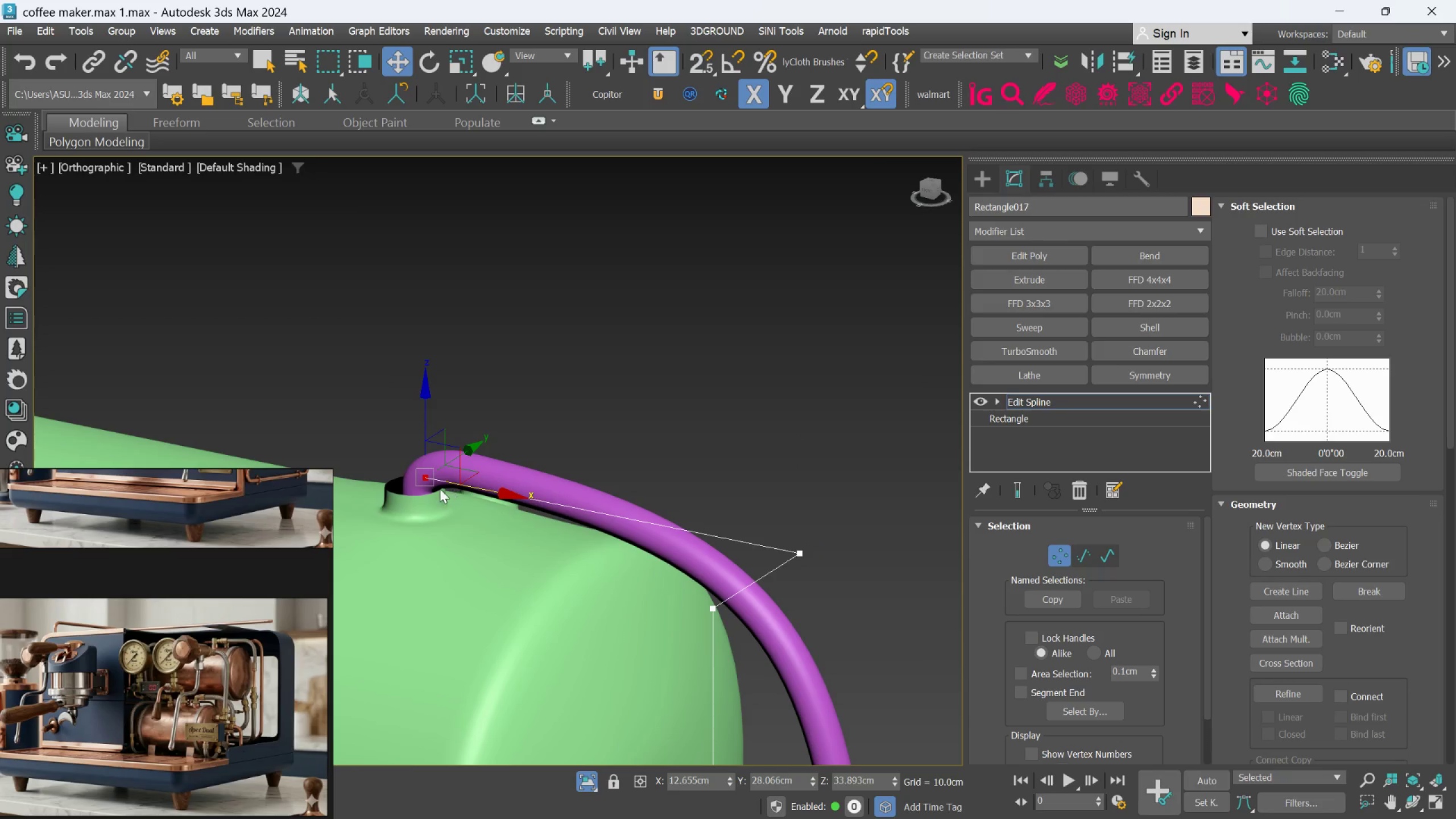 
scroll: coordinate [439, 485], scroll_direction: down, amount: 2.0
 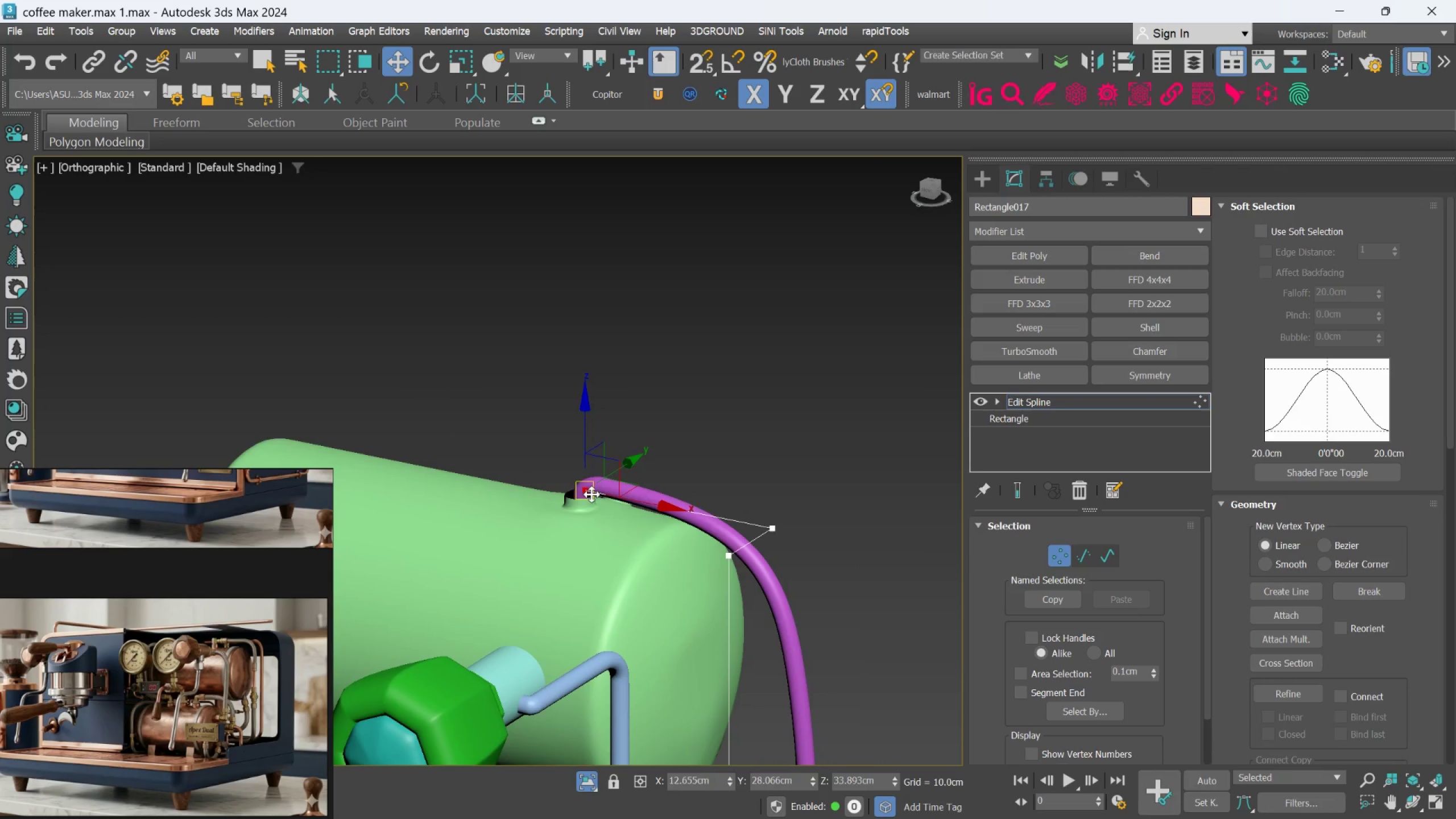 
scroll: coordinate [609, 461], scroll_direction: up, amount: 4.0
 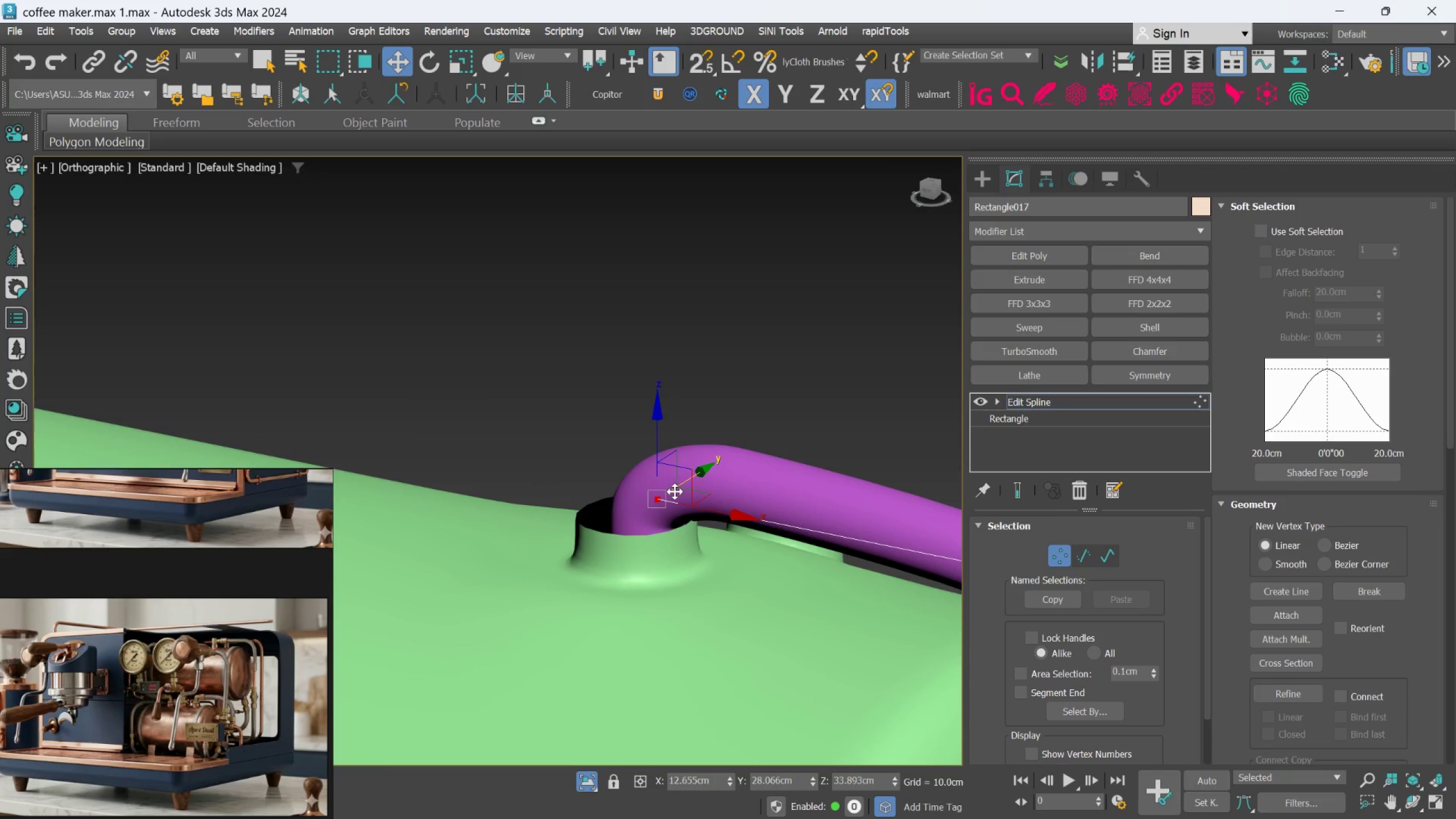 
scroll: coordinate [660, 466], scroll_direction: down, amount: 2.0
 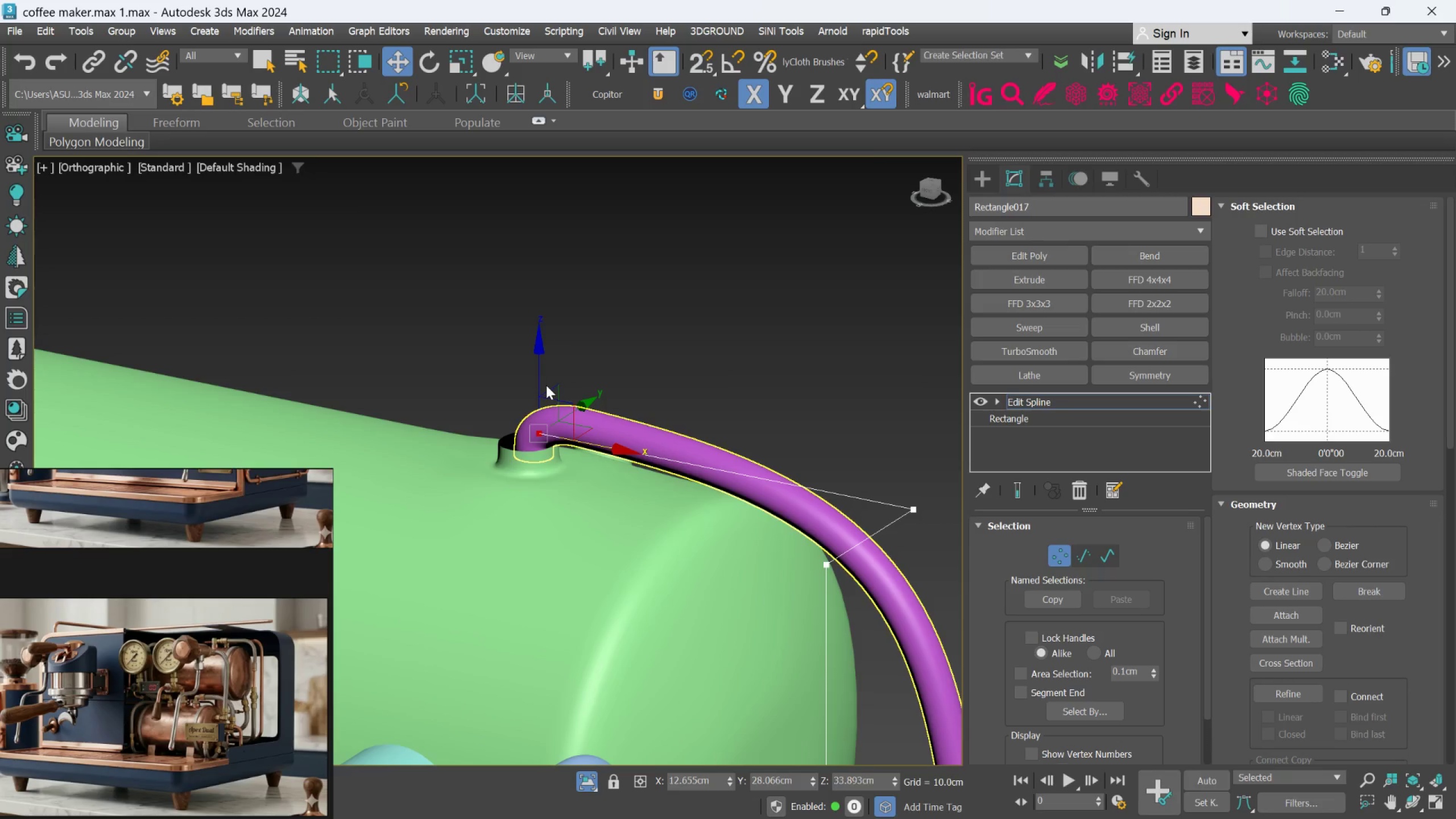 
wait(7.02)
 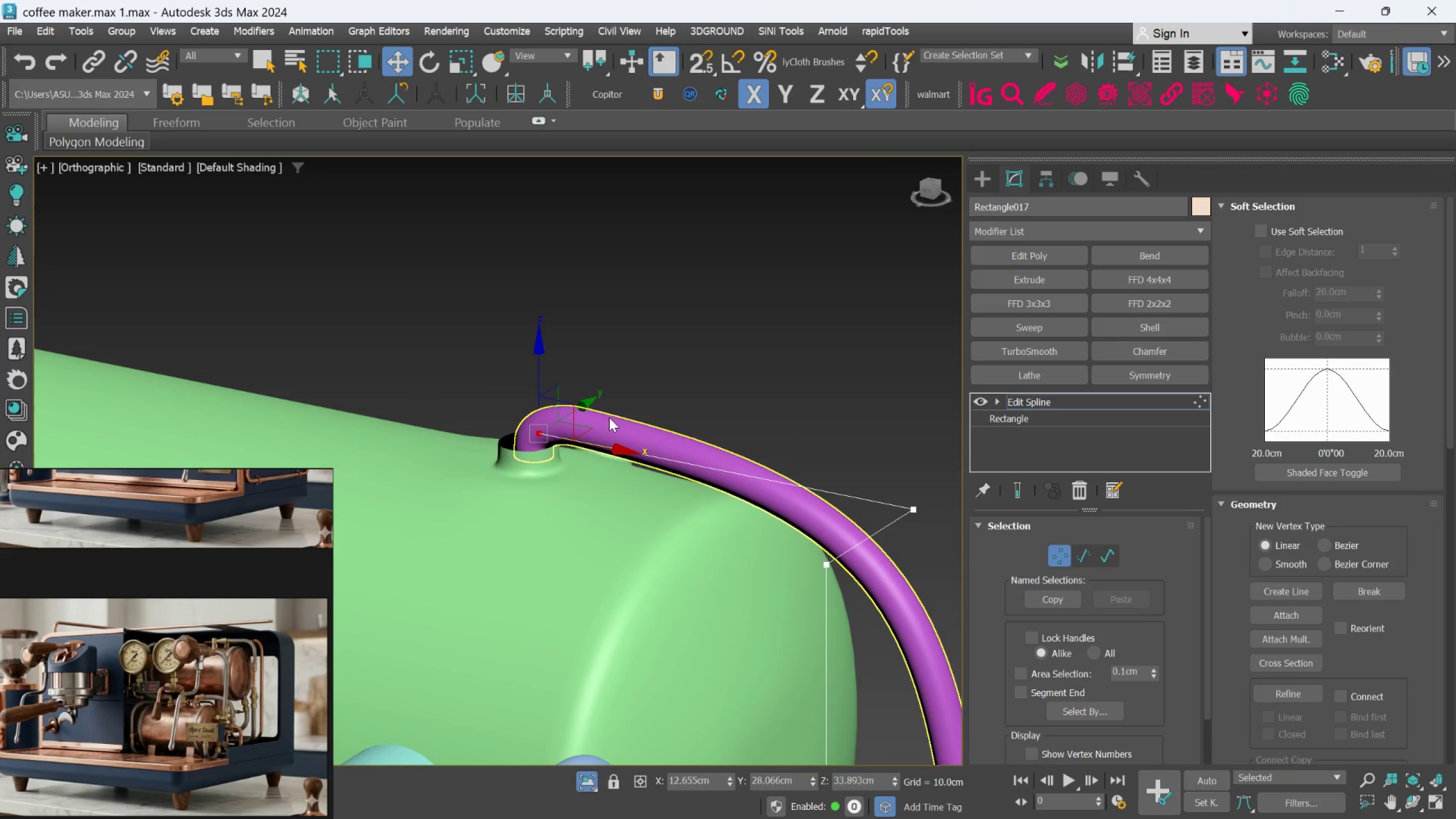 
hold_key(key=ShiftLeft, duration=3.66)
left_click([912, 508])
 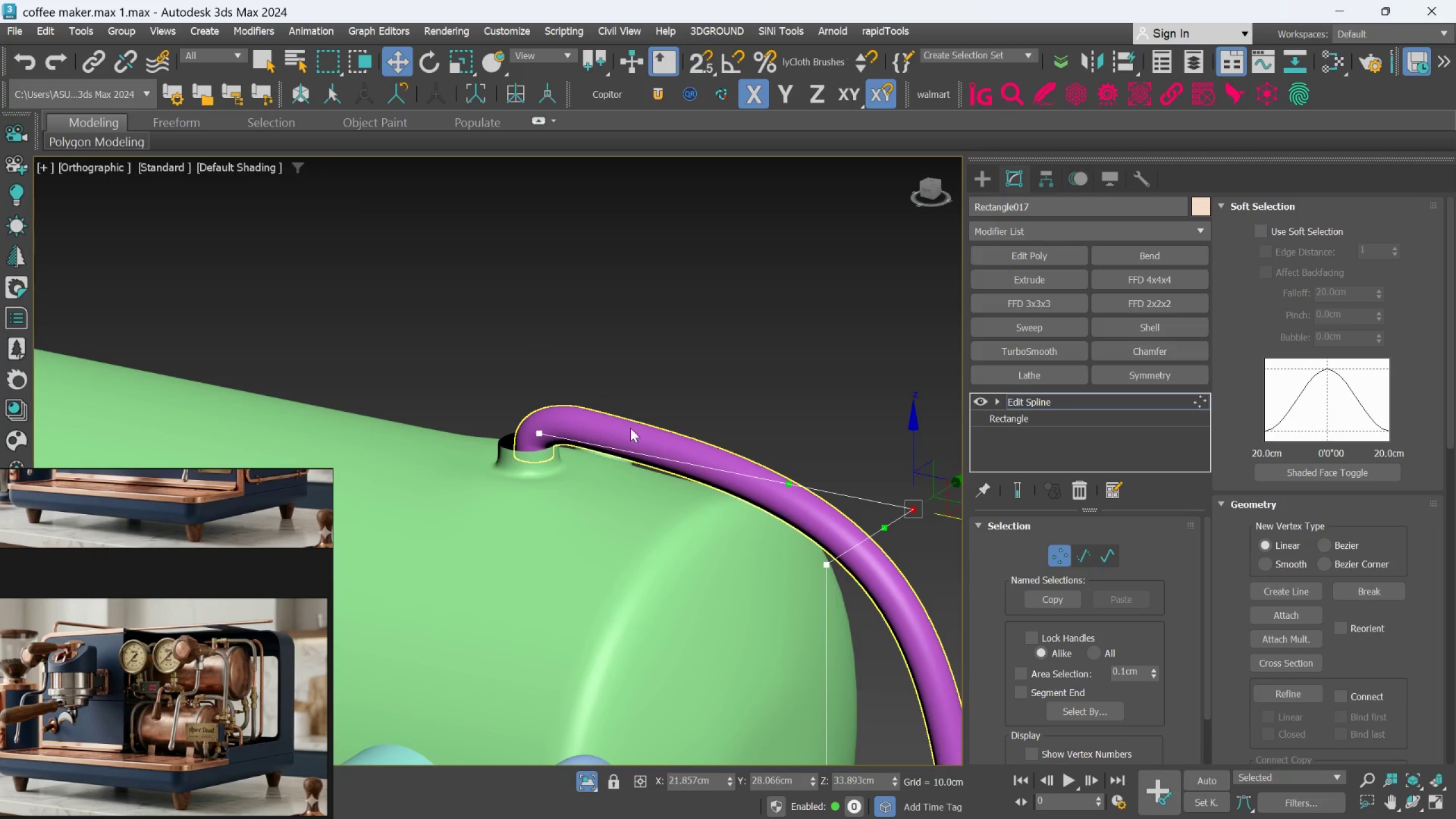 
left_click_drag(start_coordinate=[506, 383], to_coordinate=[942, 621])
 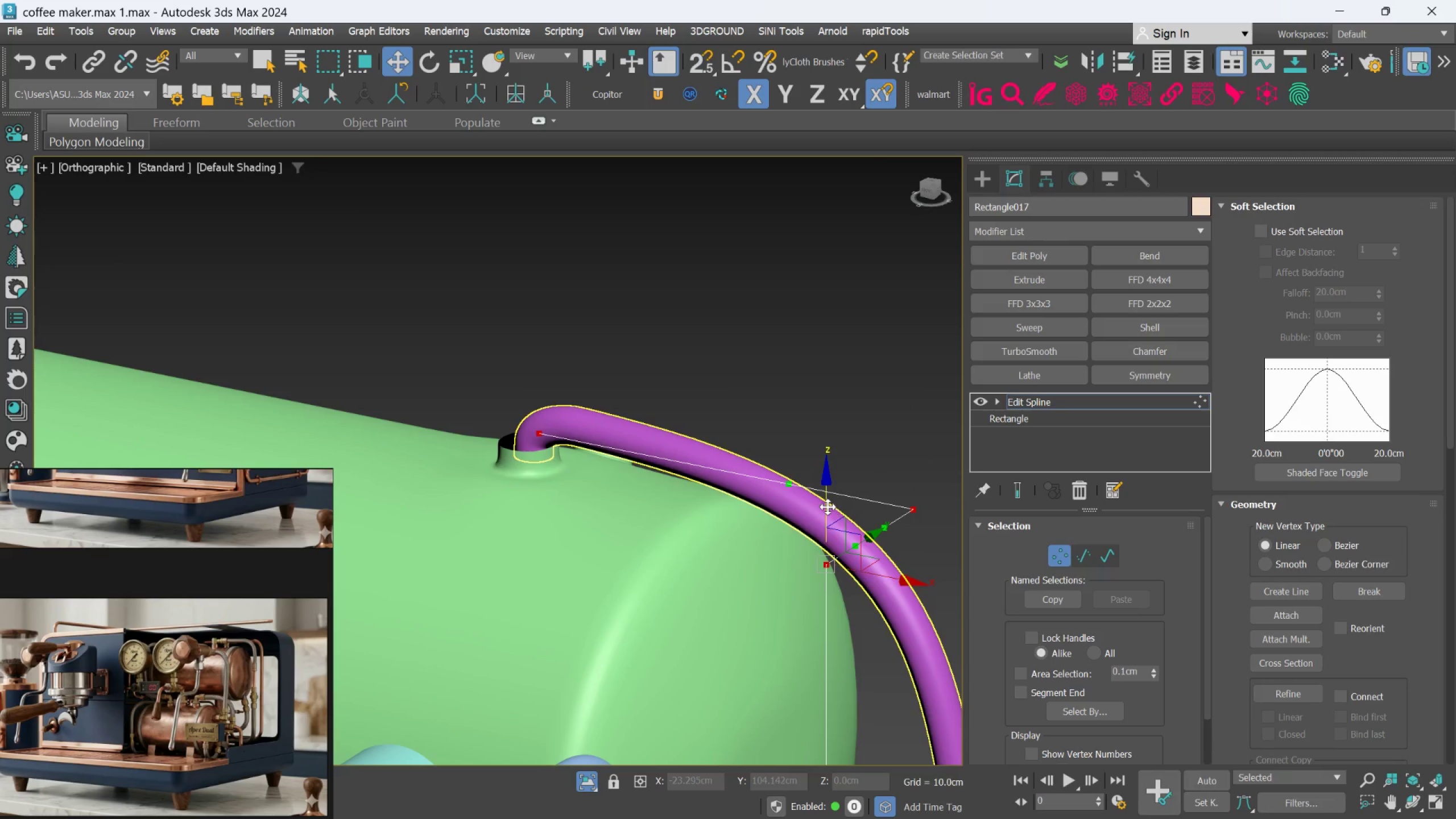 
left_click_drag(start_coordinate=[827, 507], to_coordinate=[825, 467])
 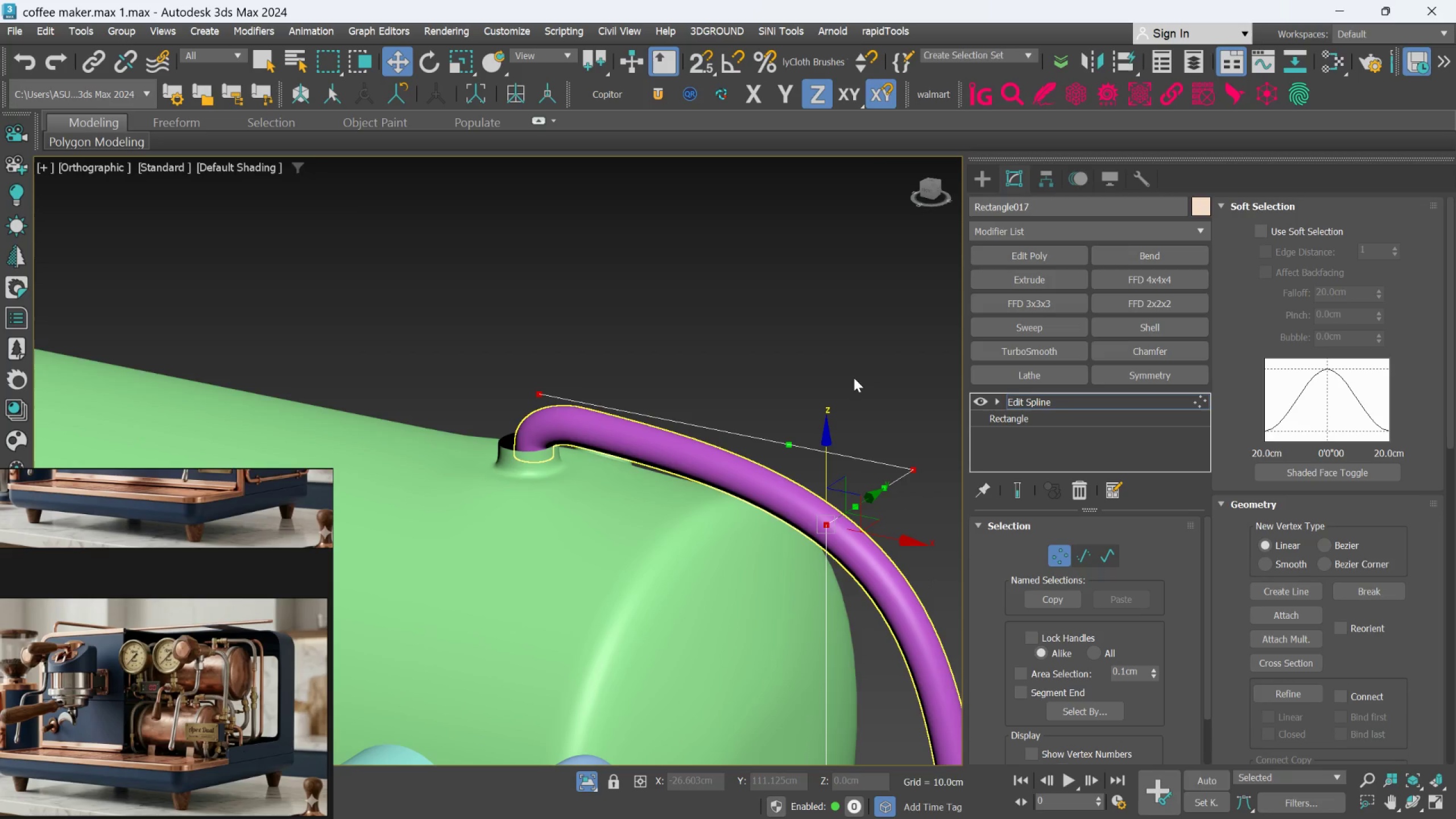 
left_click([854, 378])
 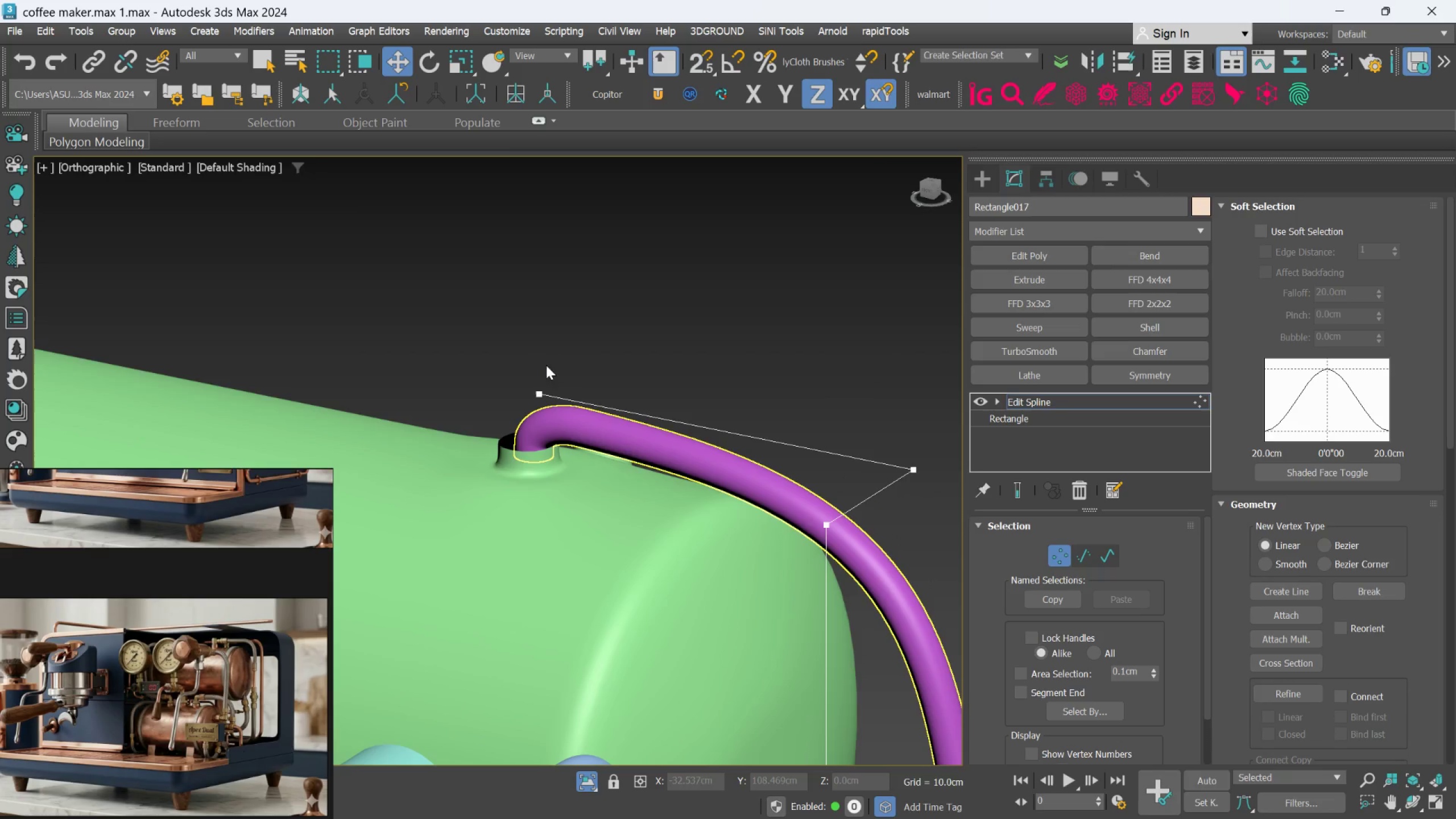 
left_click_drag(start_coordinate=[513, 358], to_coordinate=[927, 593])
 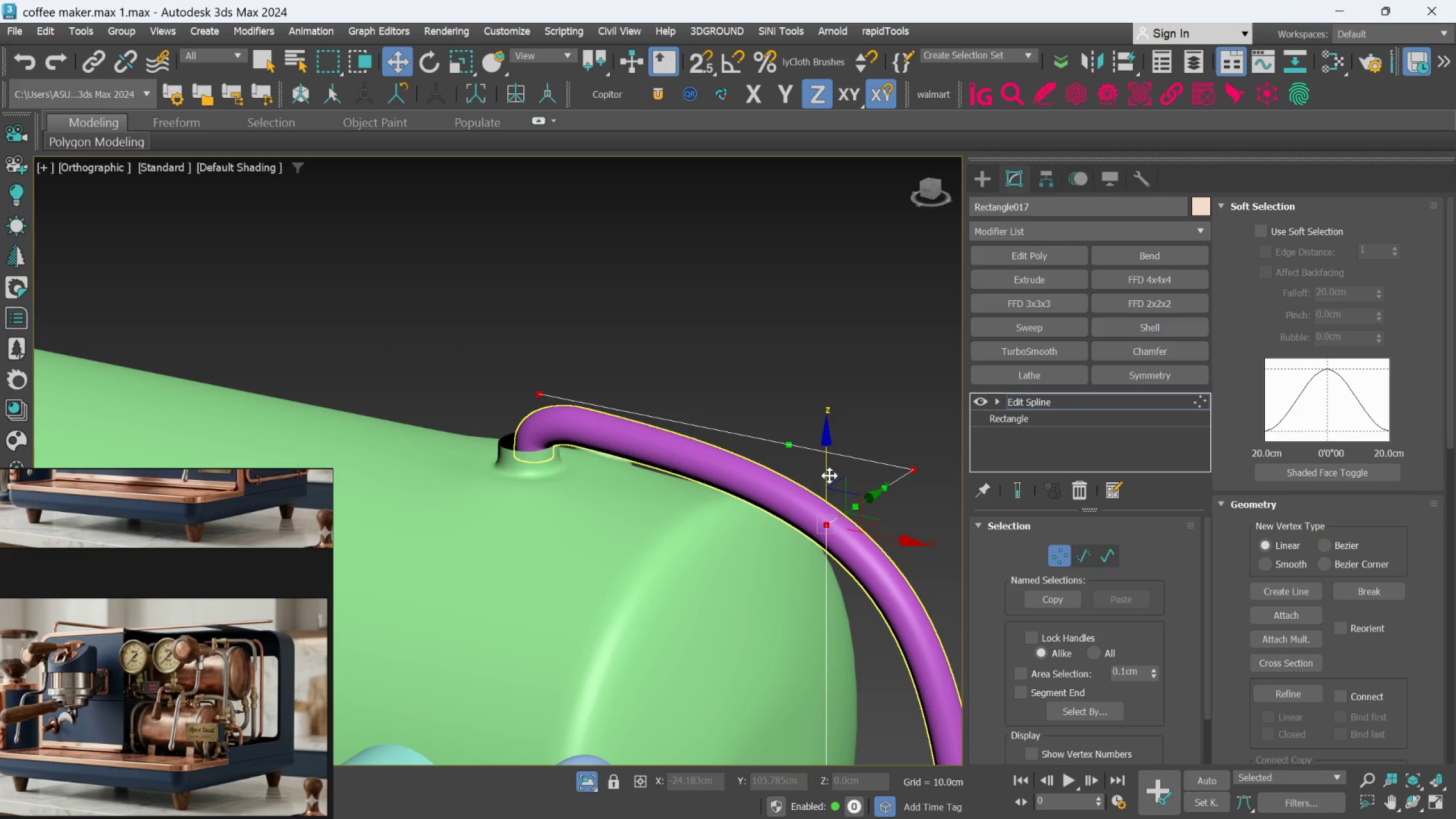 
left_click_drag(start_coordinate=[829, 475], to_coordinate=[829, 462])
 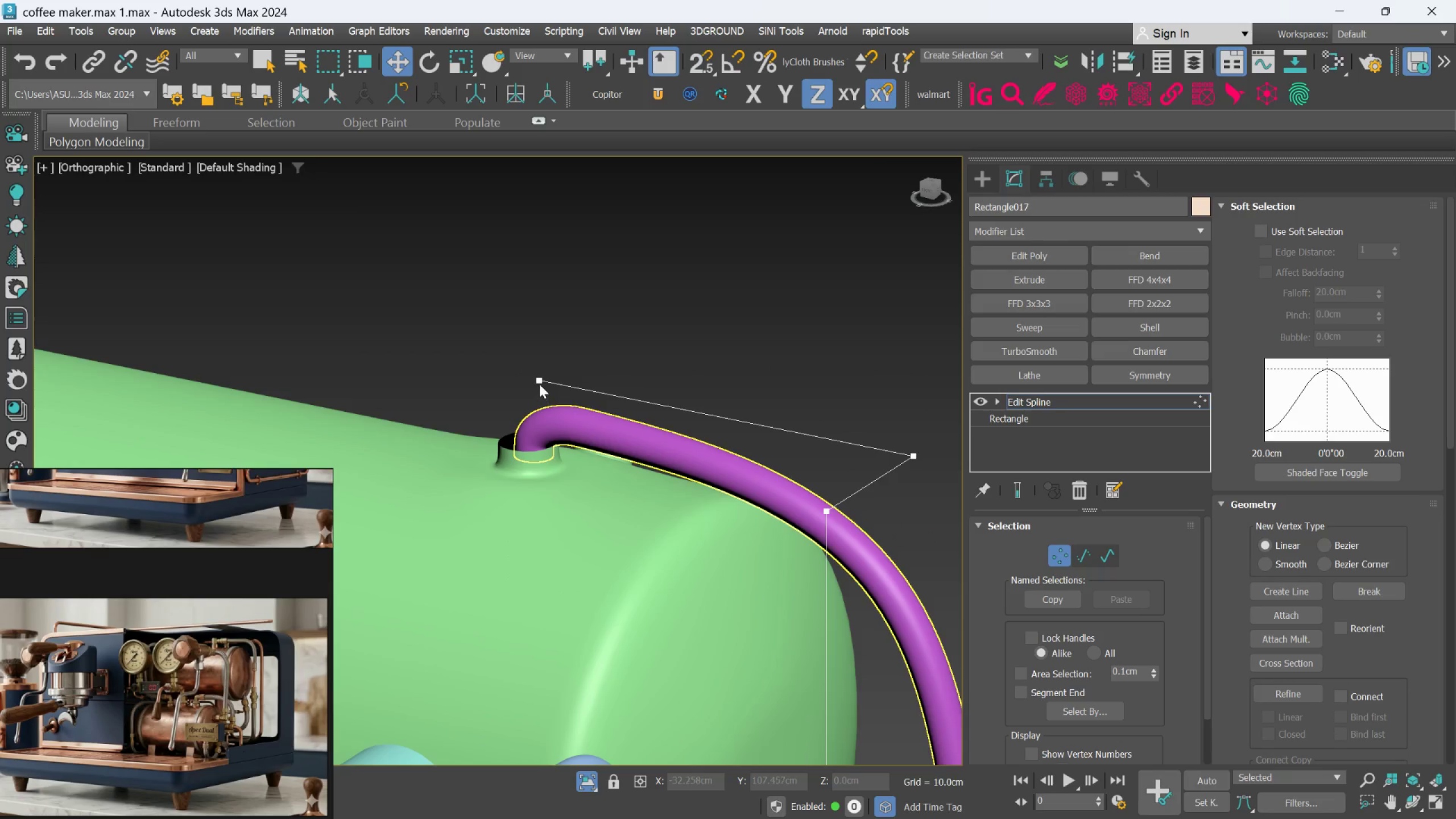 
left_click([539, 382])
 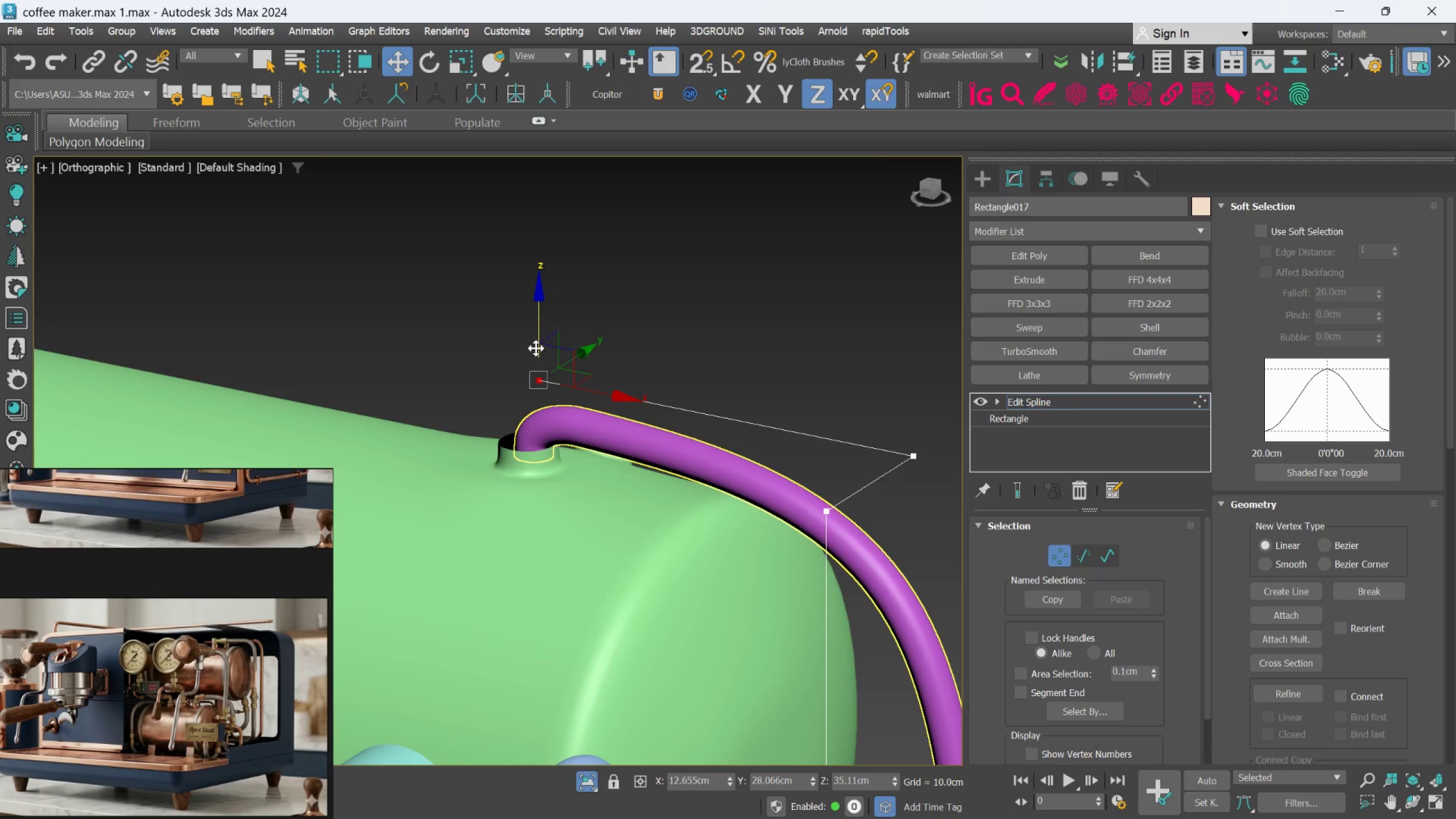 
hold_key(key=ShiftLeft, duration=4.17)
left_click_drag(start_coordinate=[535, 312], to_coordinate=[528, 378])
 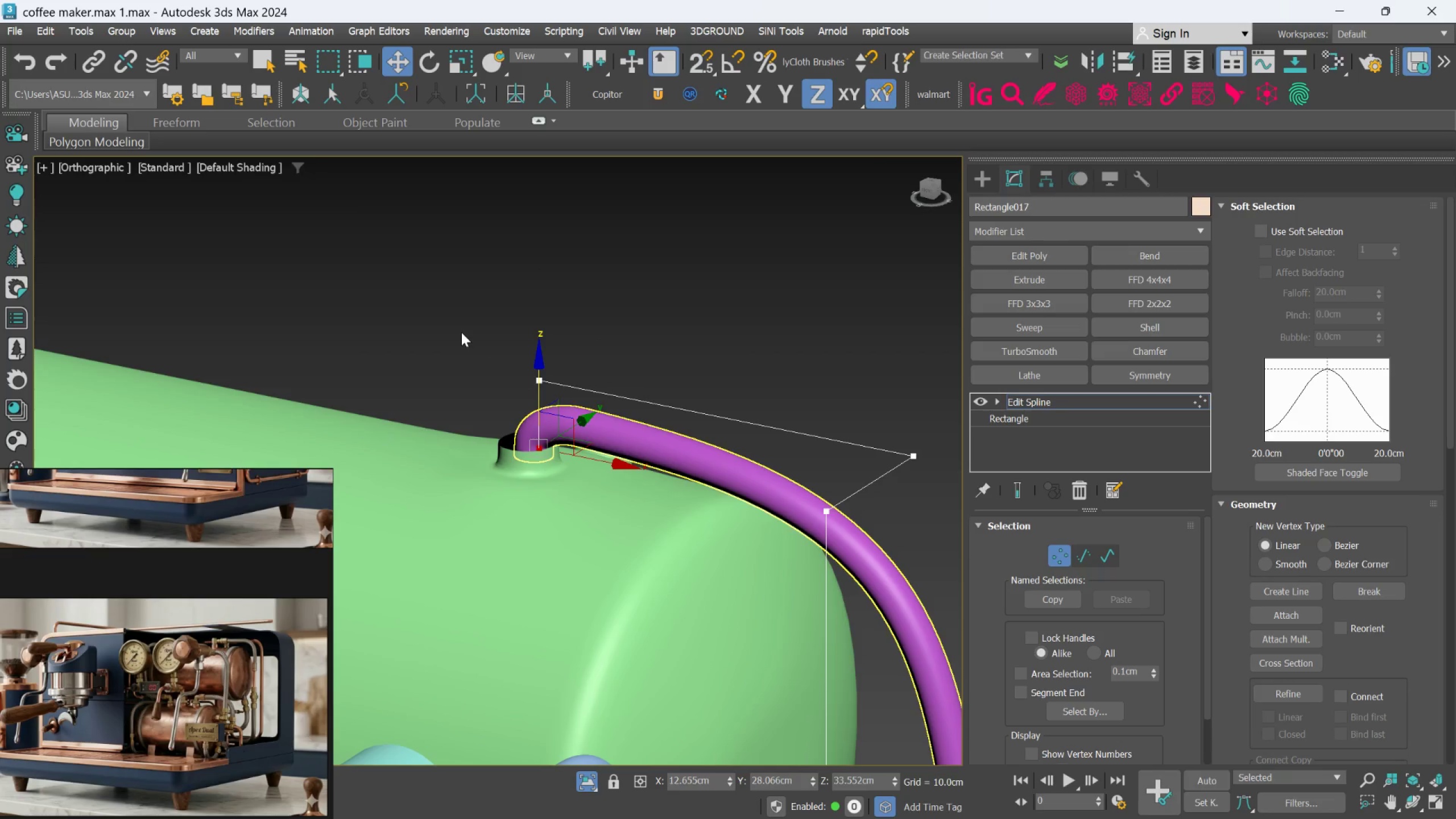 
left_click_drag(start_coordinate=[461, 332], to_coordinate=[592, 512])
 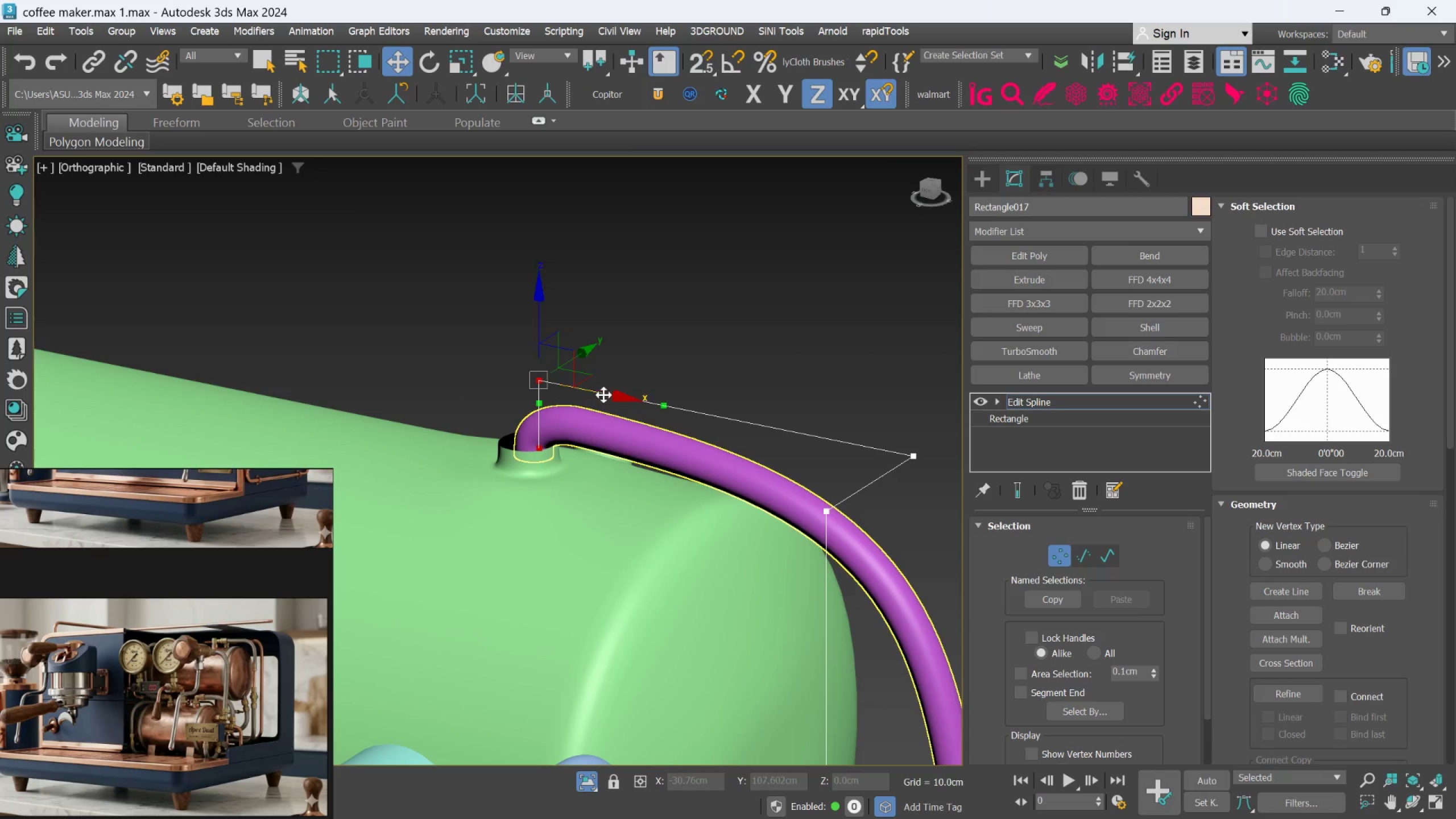 
left_click_drag(start_coordinate=[604, 394], to_coordinate=[585, 394])
 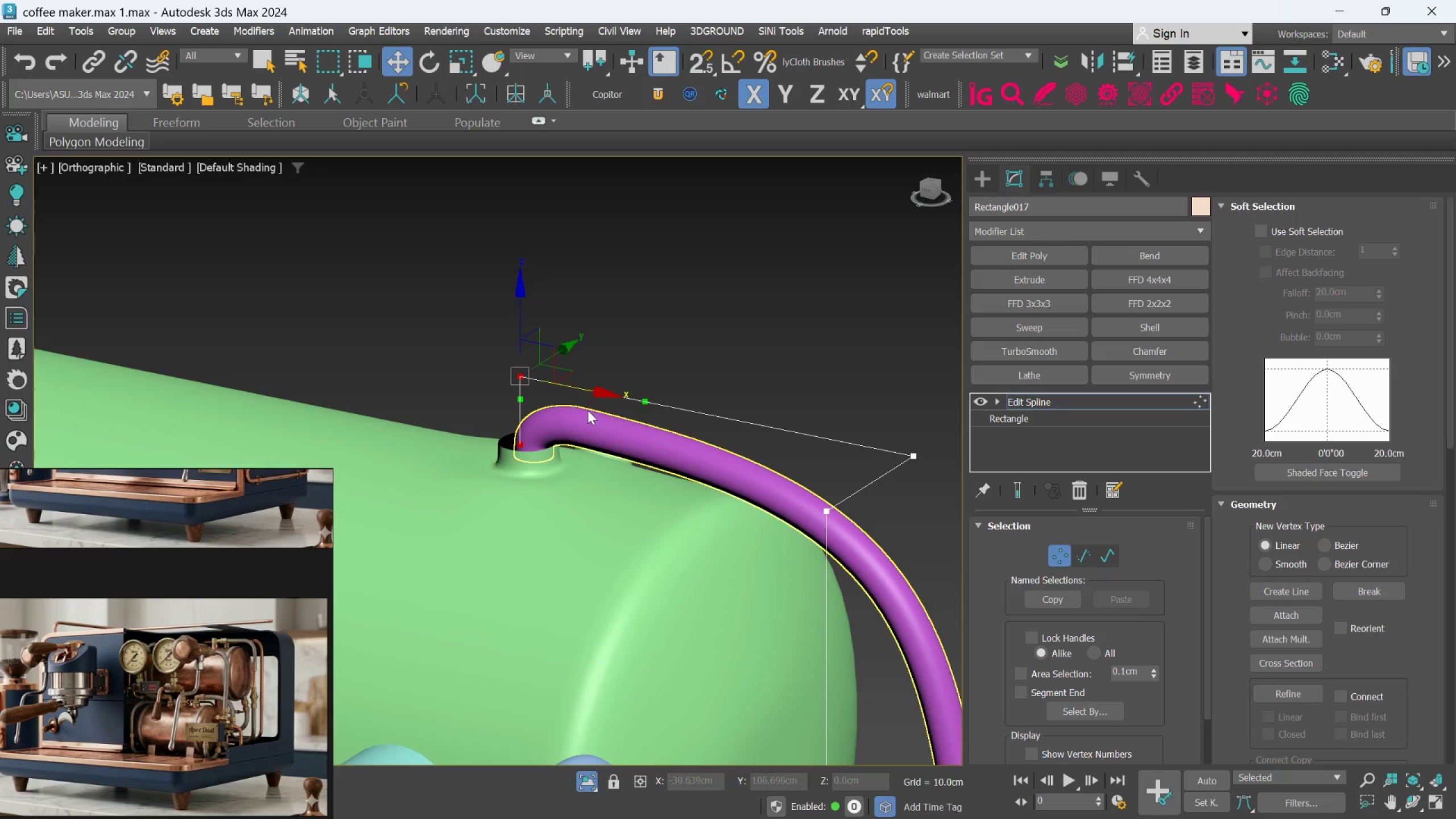 
hold_key(key=AltLeft, duration=0.91)
 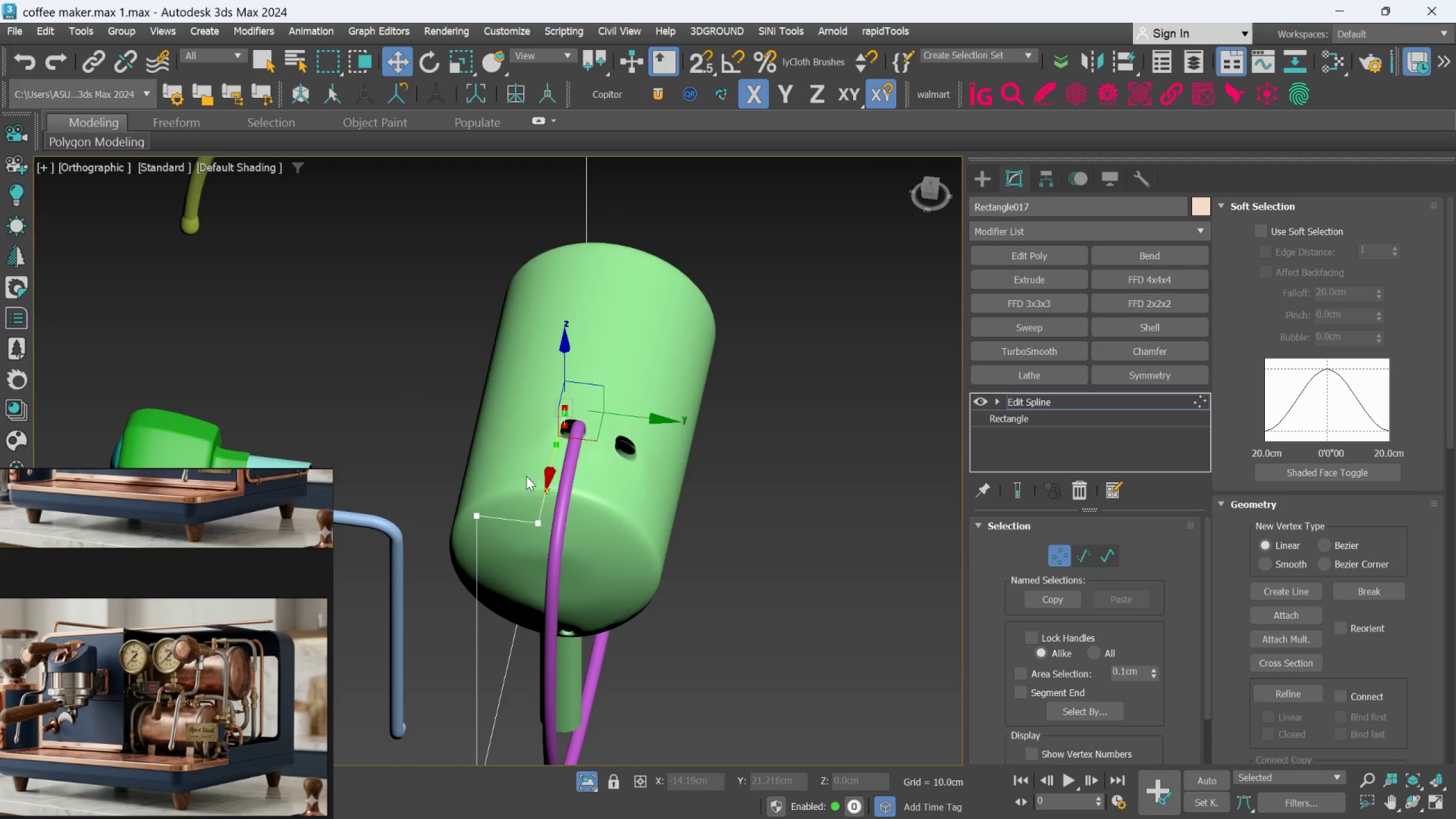 
scroll: coordinate [589, 420], scroll_direction: down, amount: 3.0
 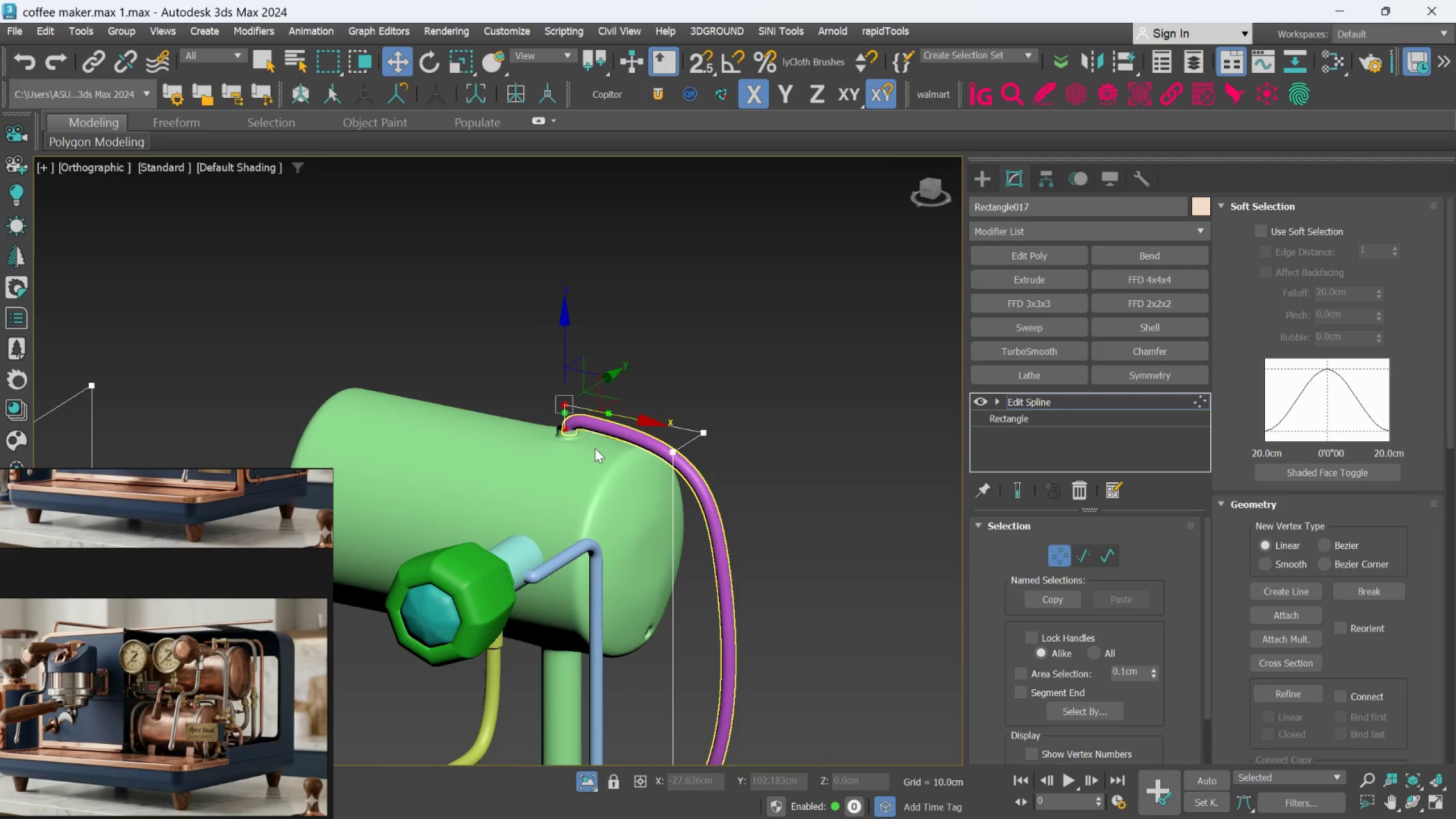 
hold_key(key=AltLeft, duration=0.98)
 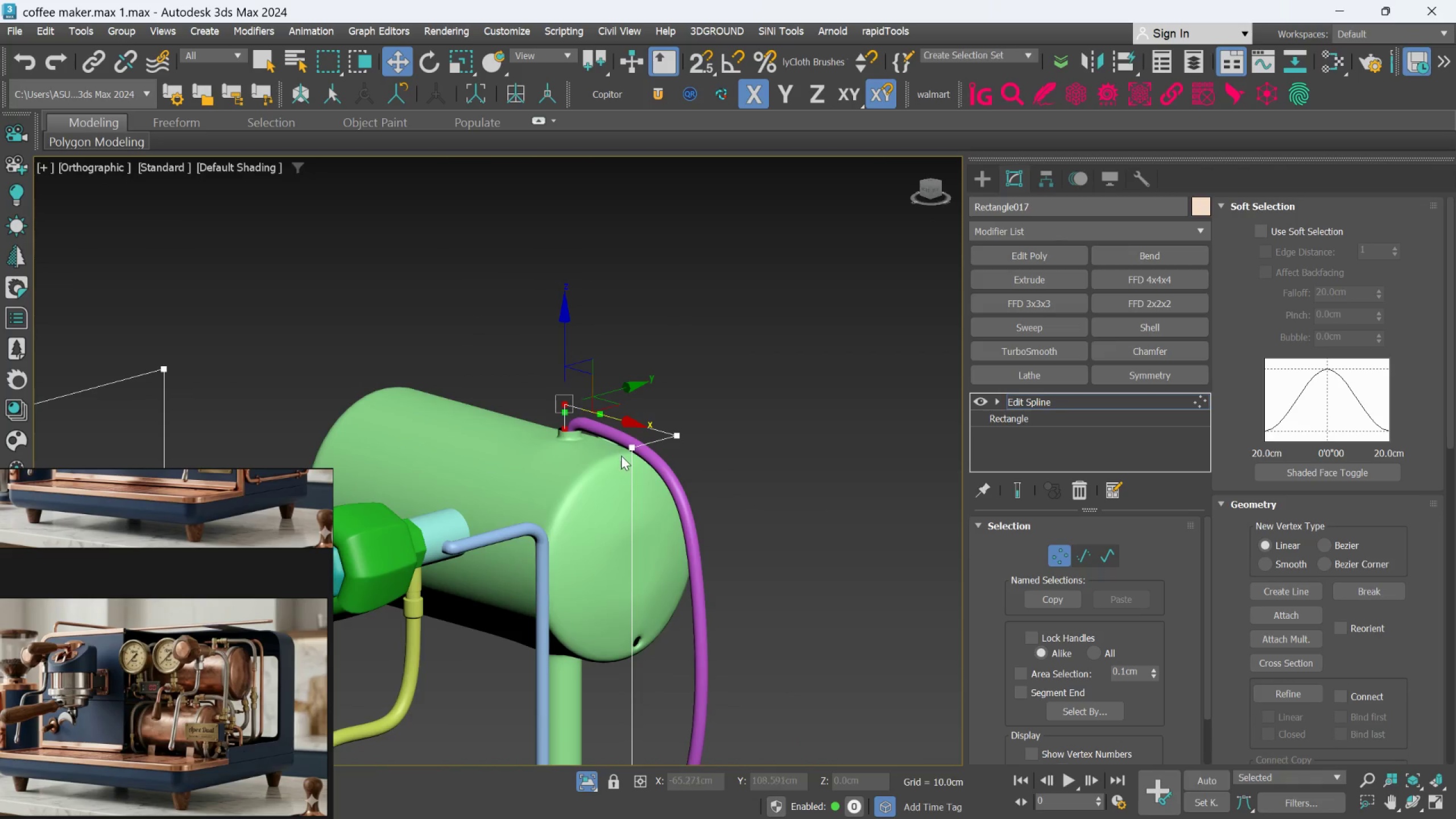 
hold_key(key=AltLeft, duration=0.44)
 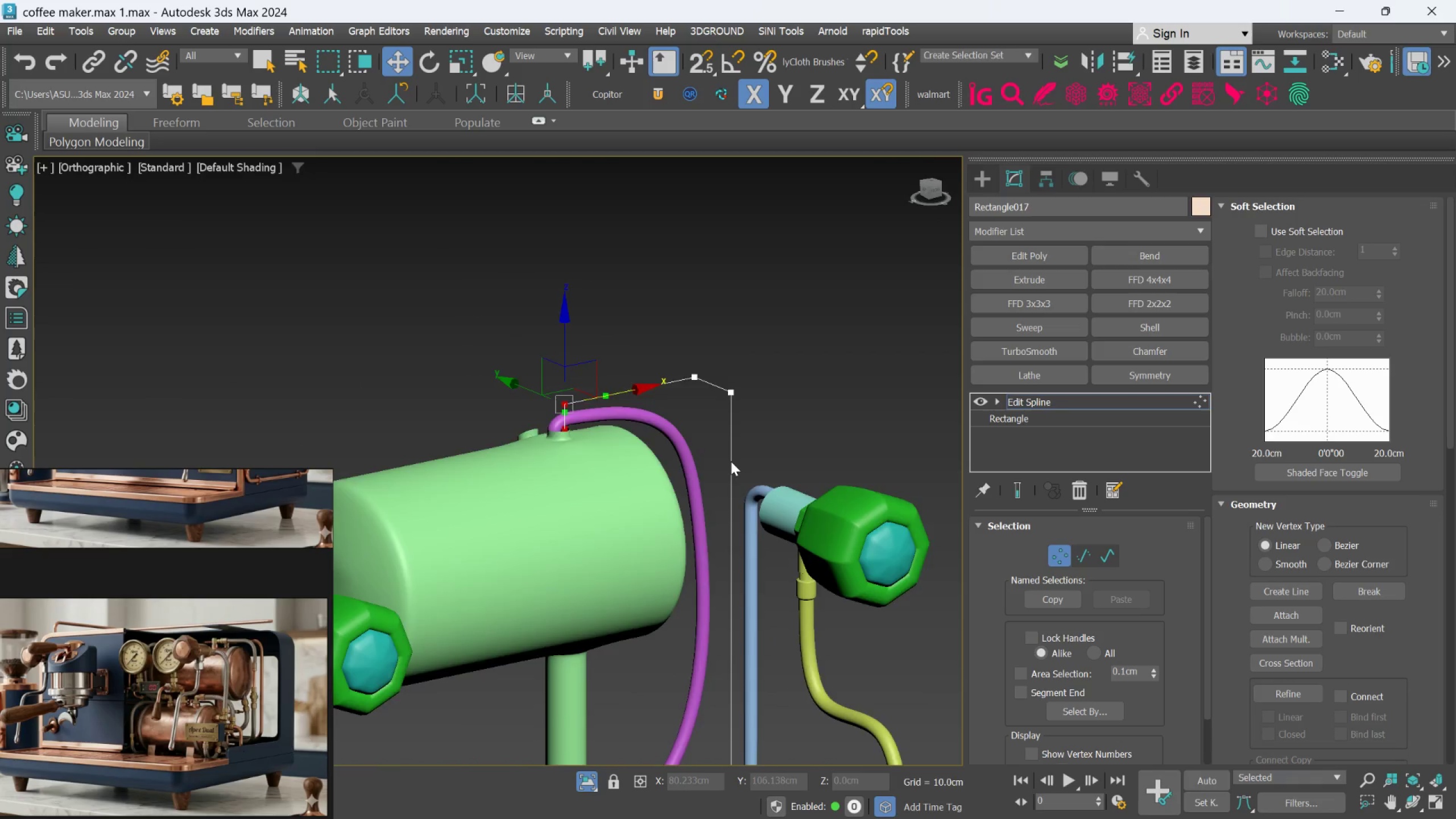 
scroll: coordinate [580, 564], scroll_direction: down, amount: 2.0
 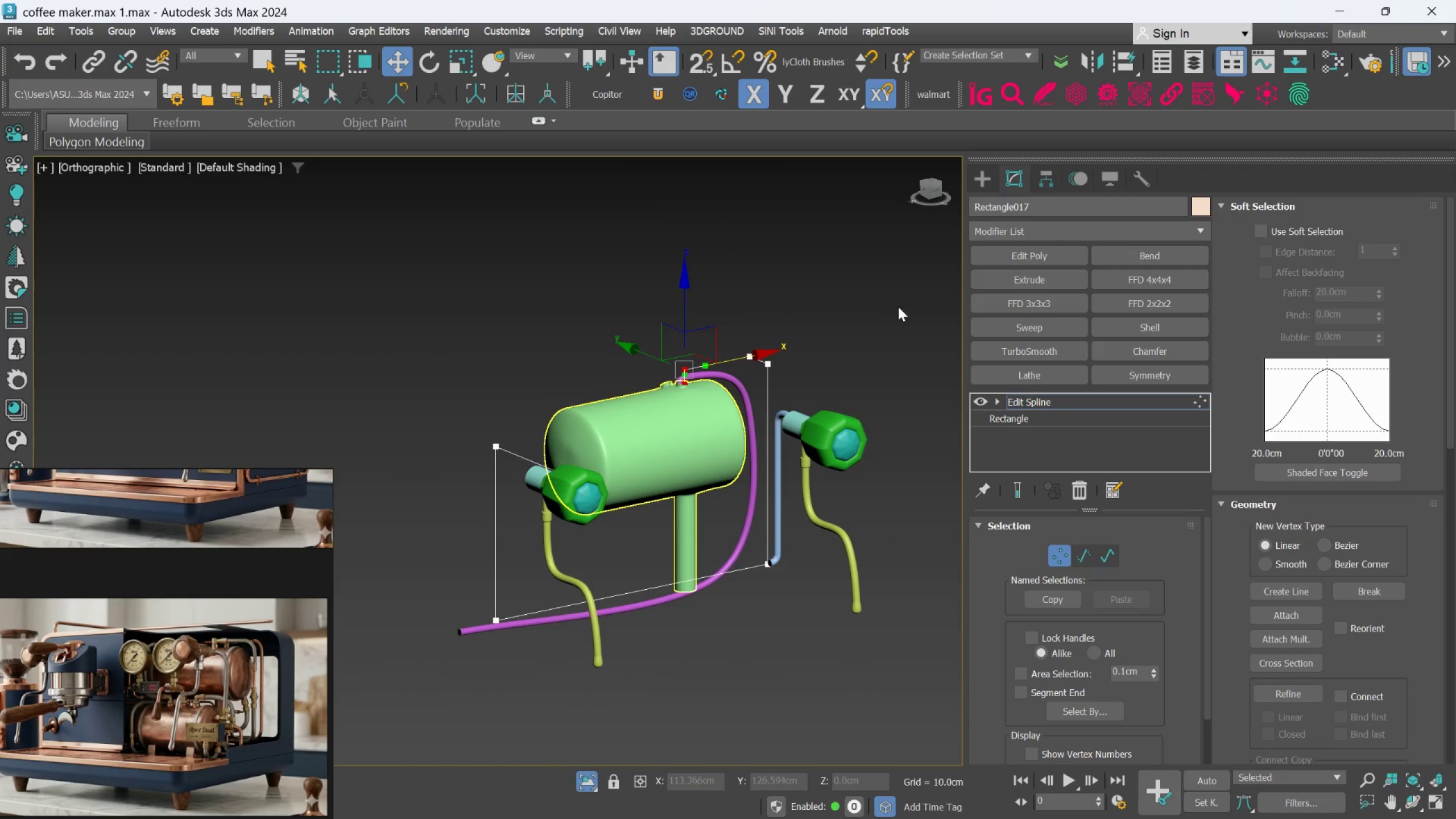 
scroll: coordinate [775, 365], scroll_direction: up, amount: 3.0
 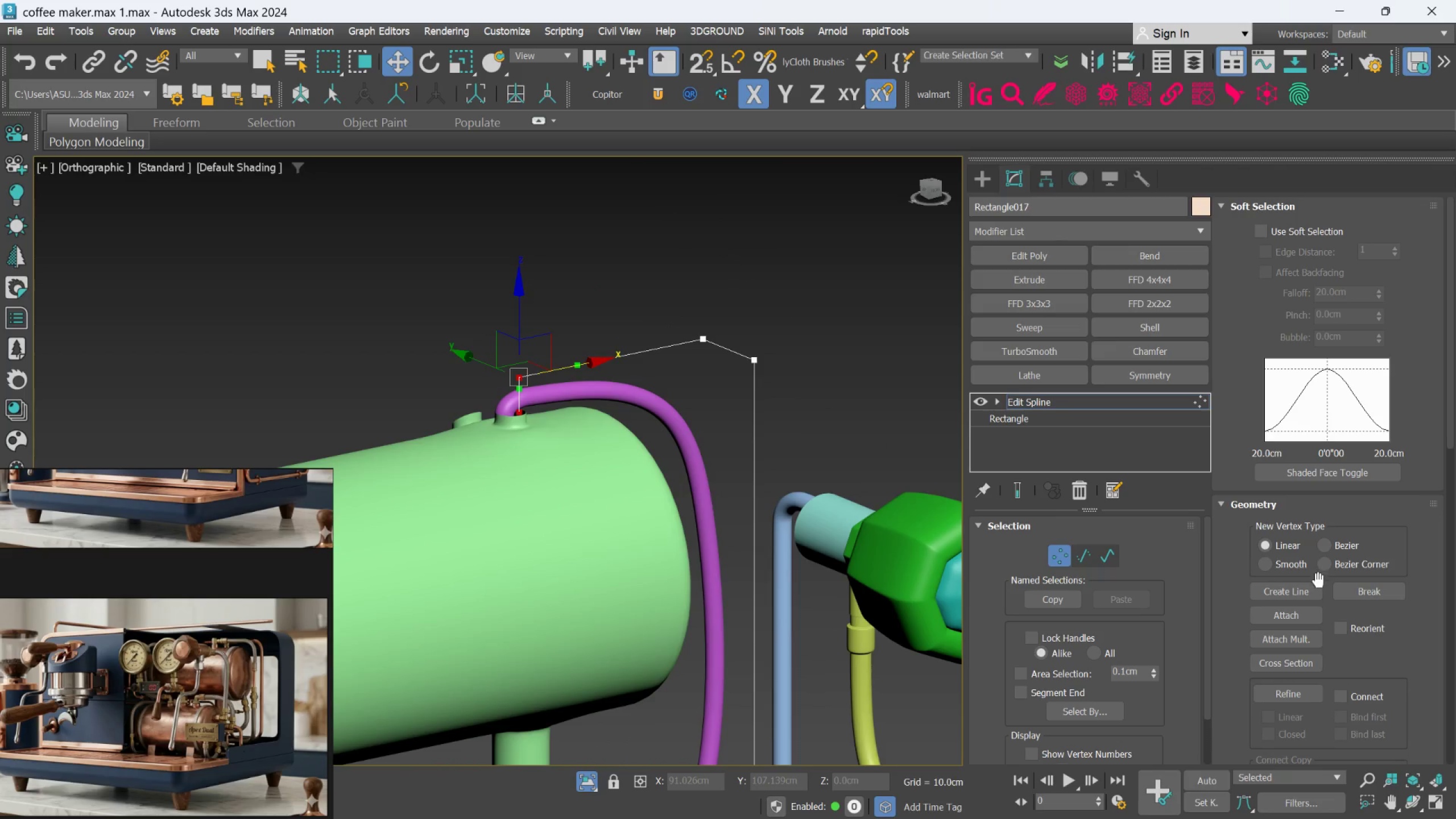 
scroll: coordinate [1406, 716], scroll_direction: down, amount: 24.0
 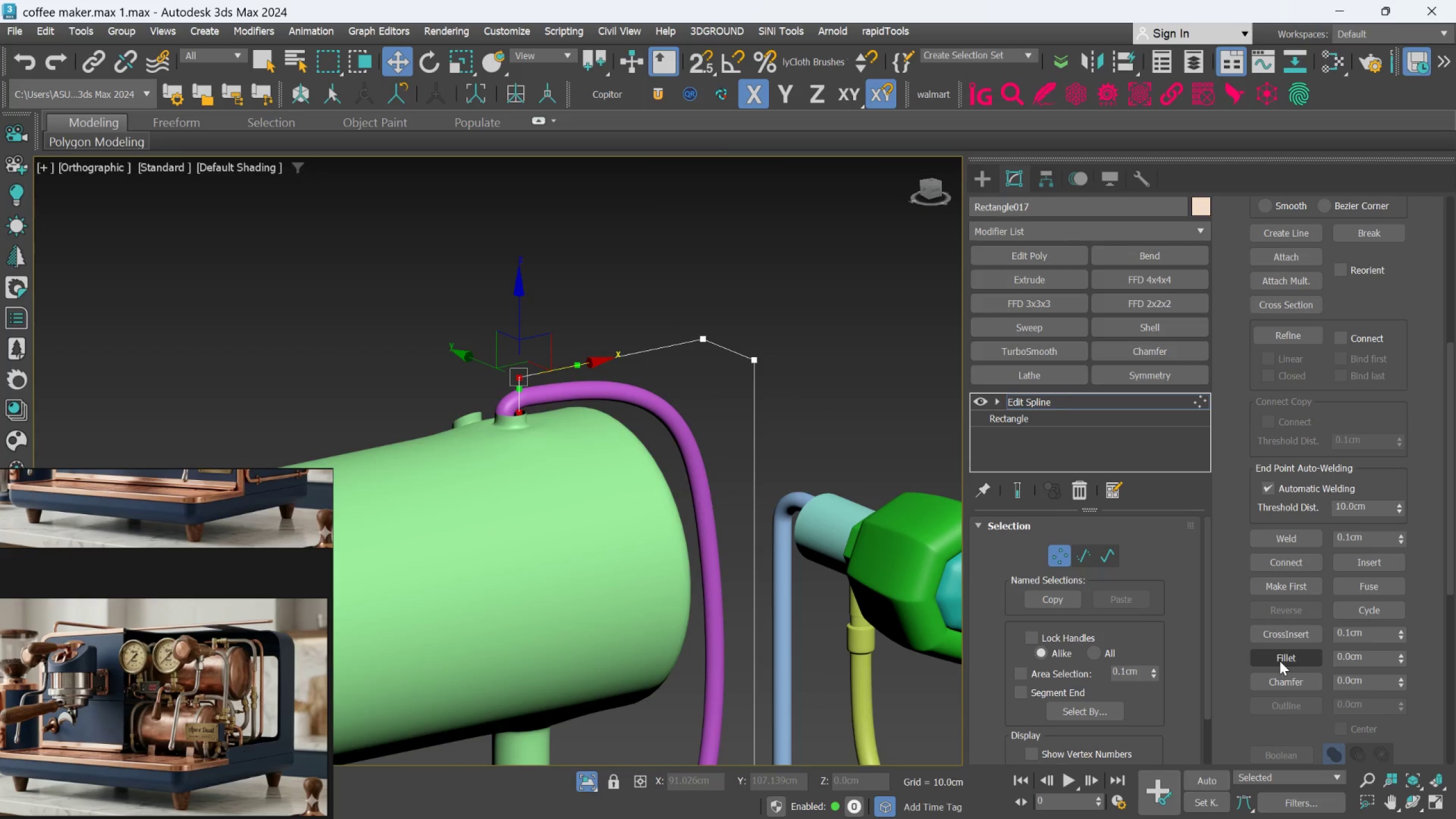 
left_click([1280, 661])
 